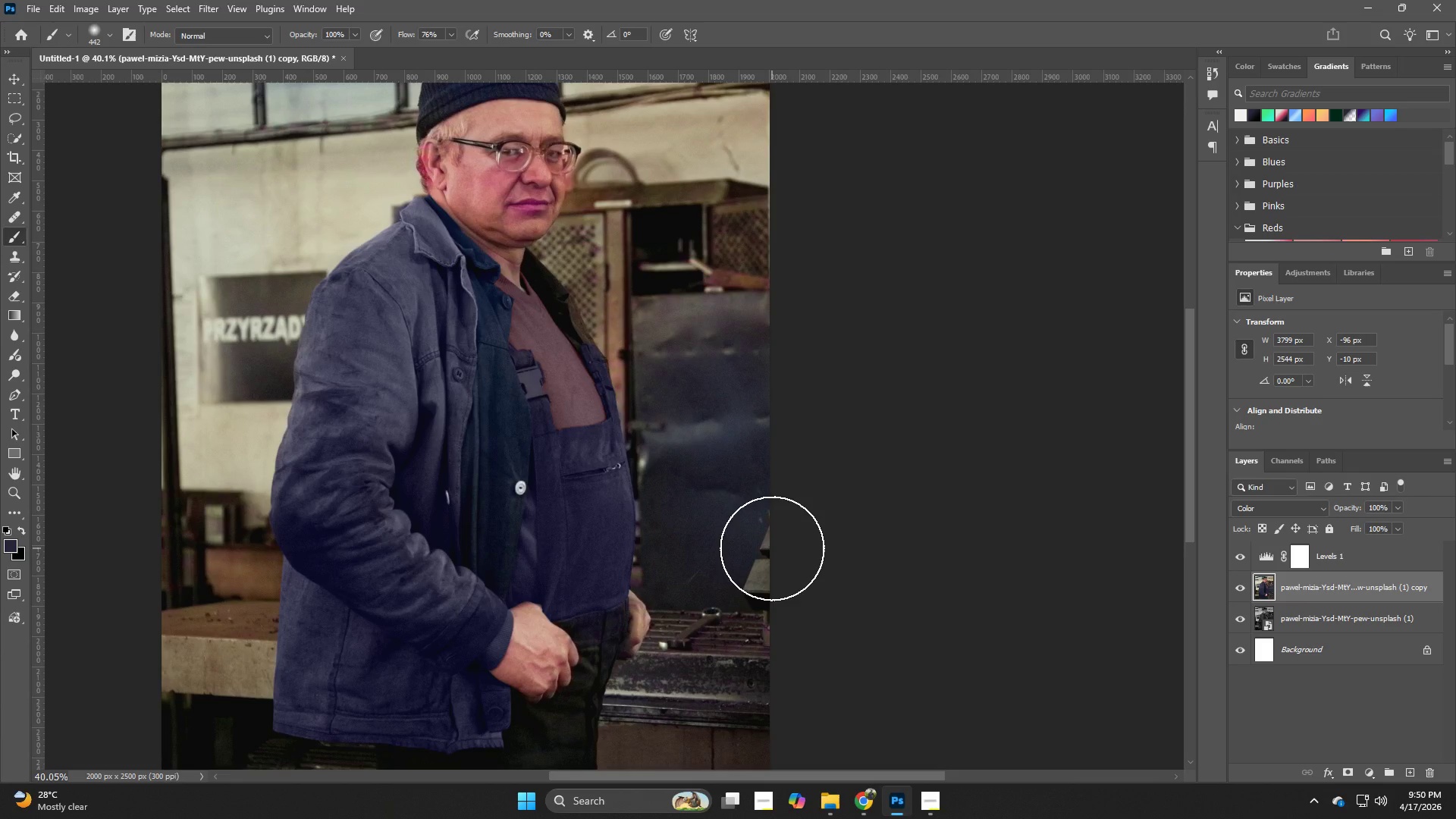 
key(Control+Z)
 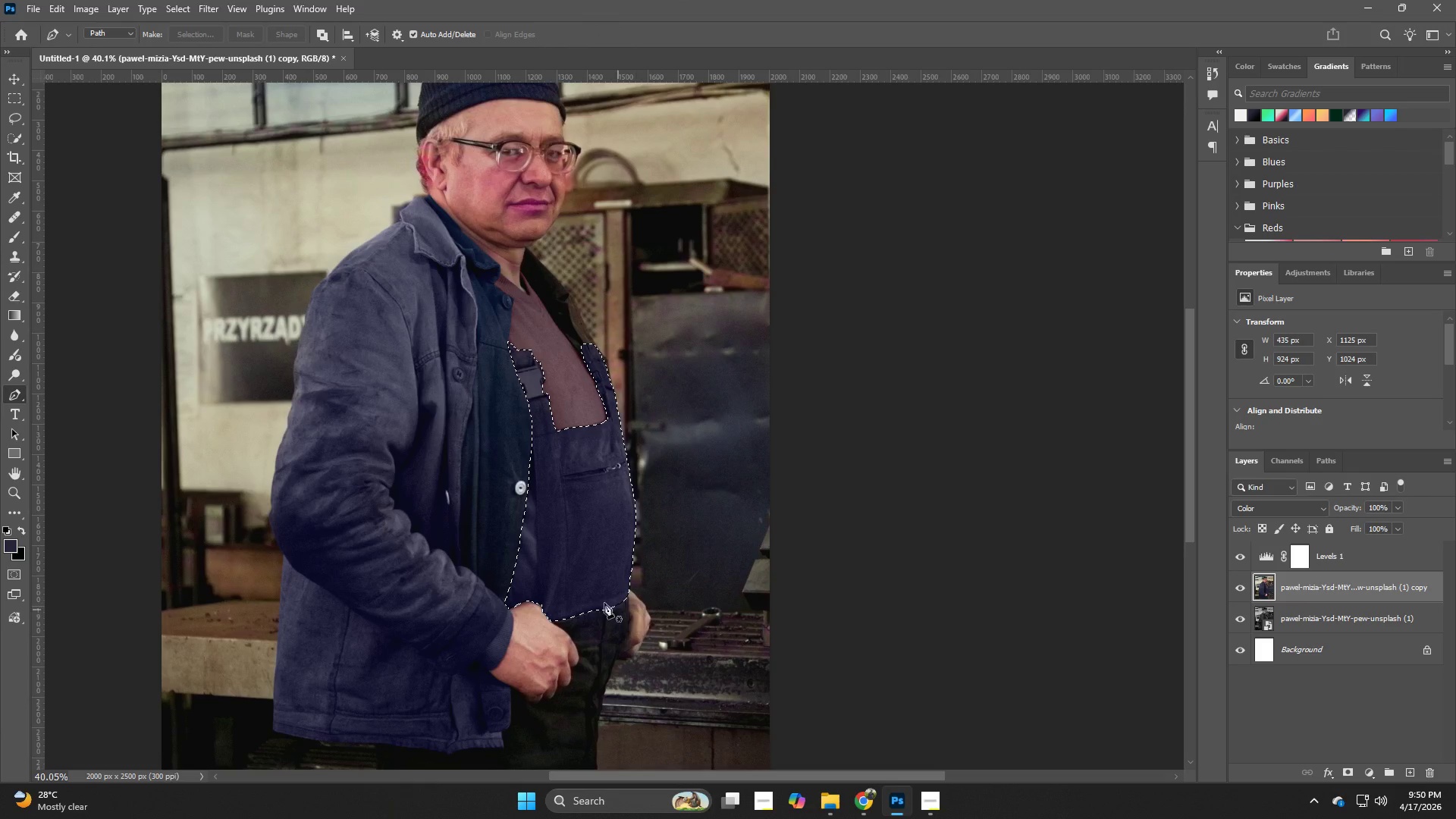 
hold_key(key=B, duration=4.17)
 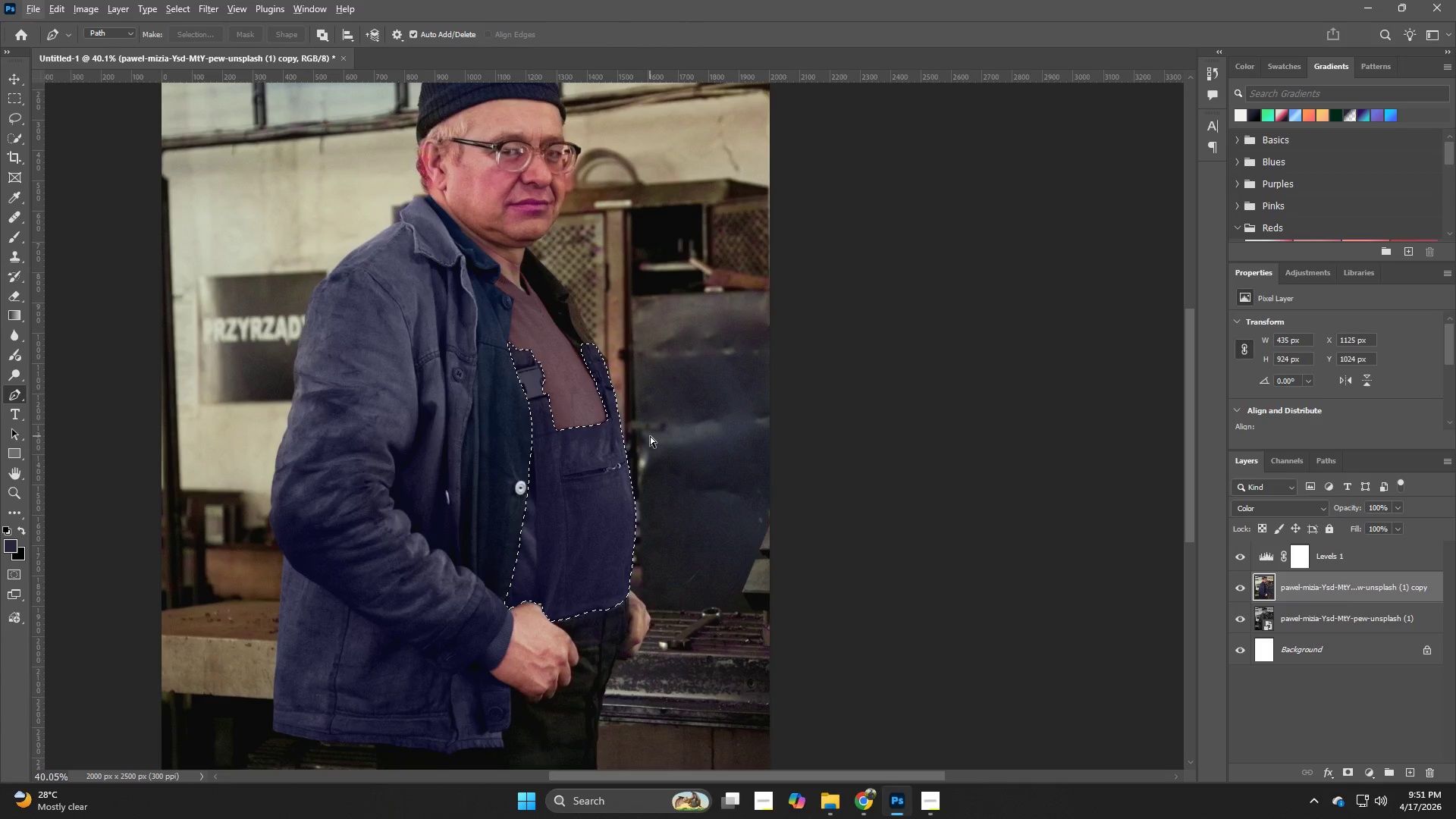 
hold_key(key=AltLeft, duration=3.56)
 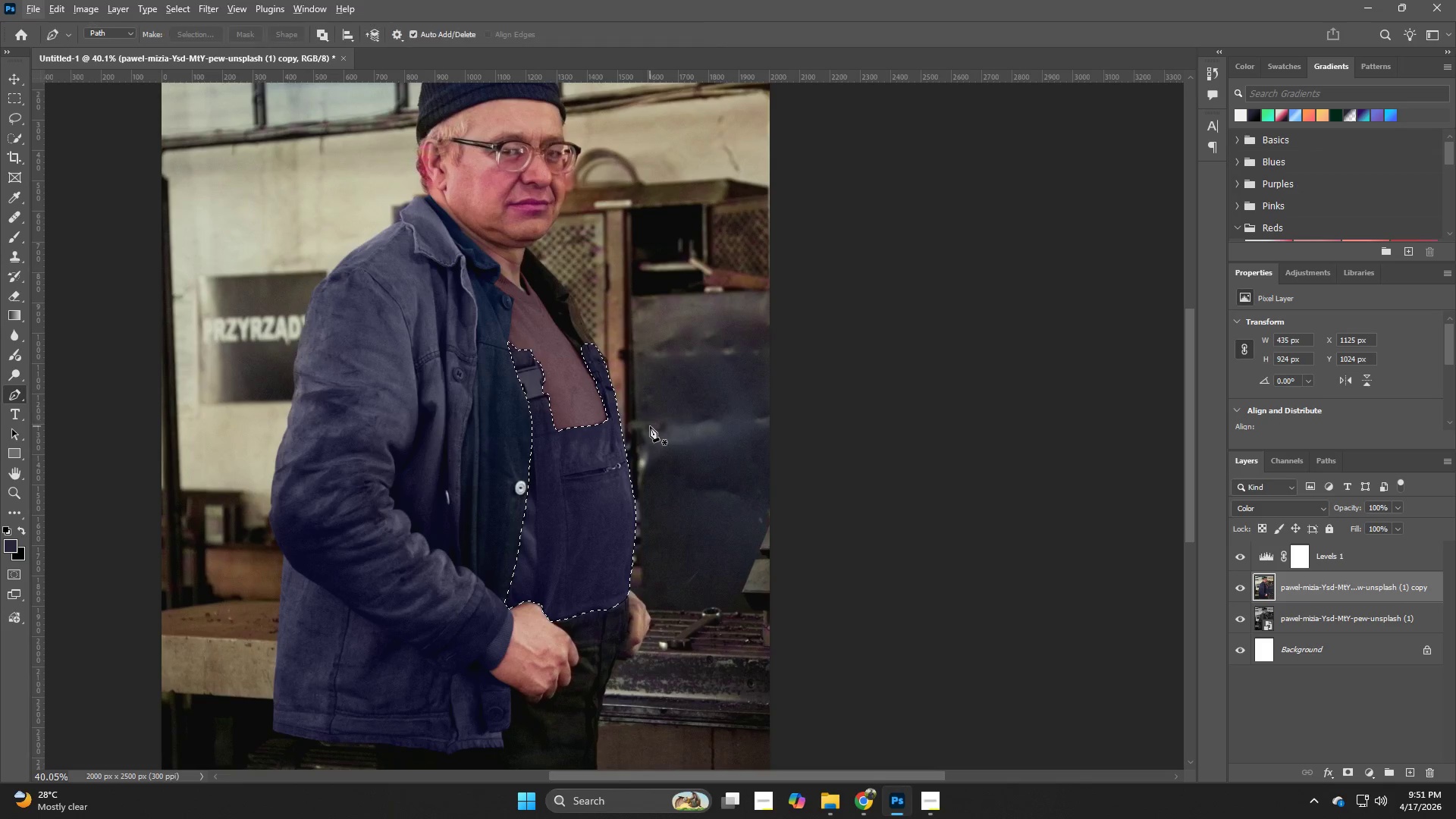 
key(Control+D)
 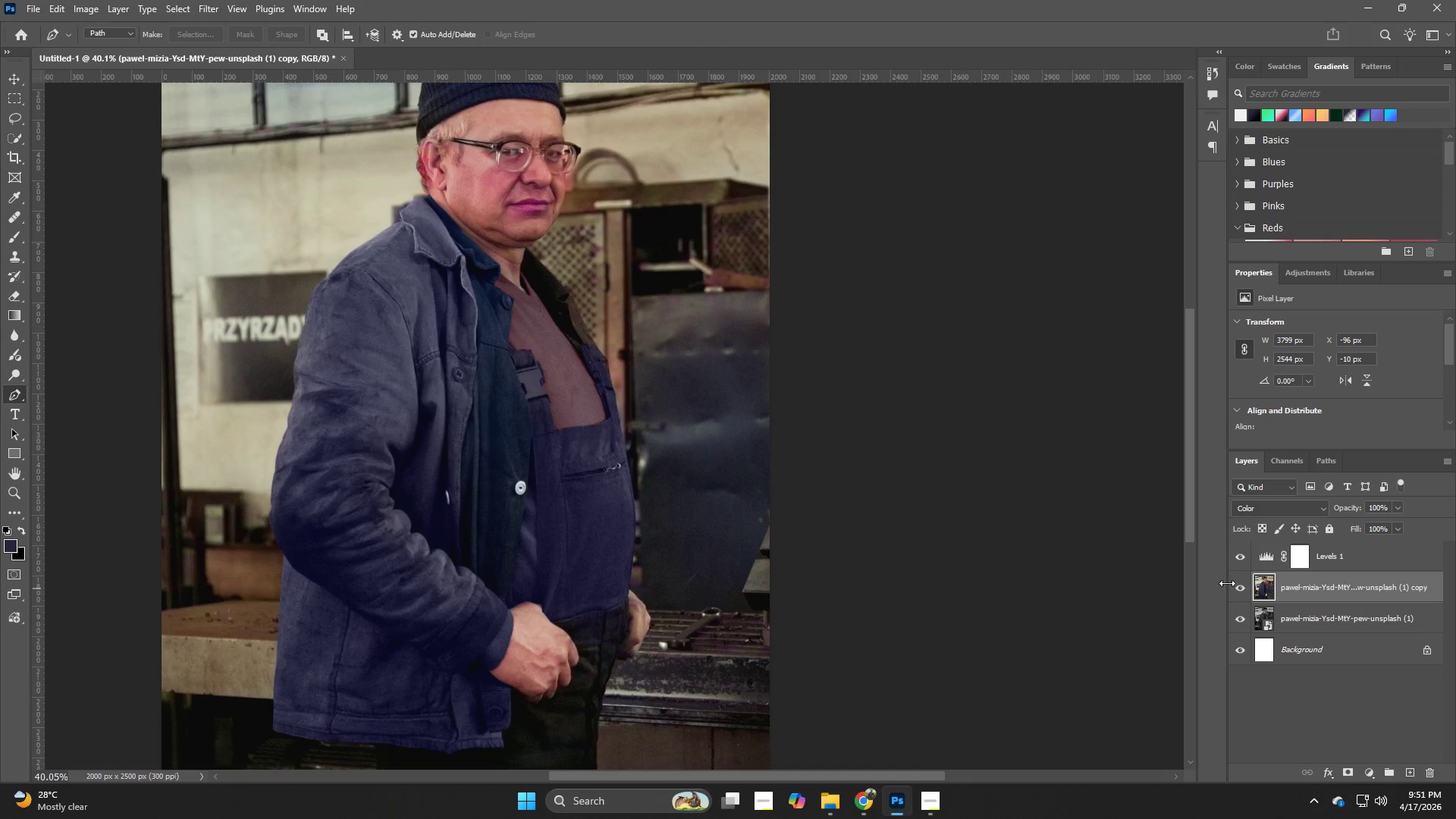 
left_click([1243, 582])
 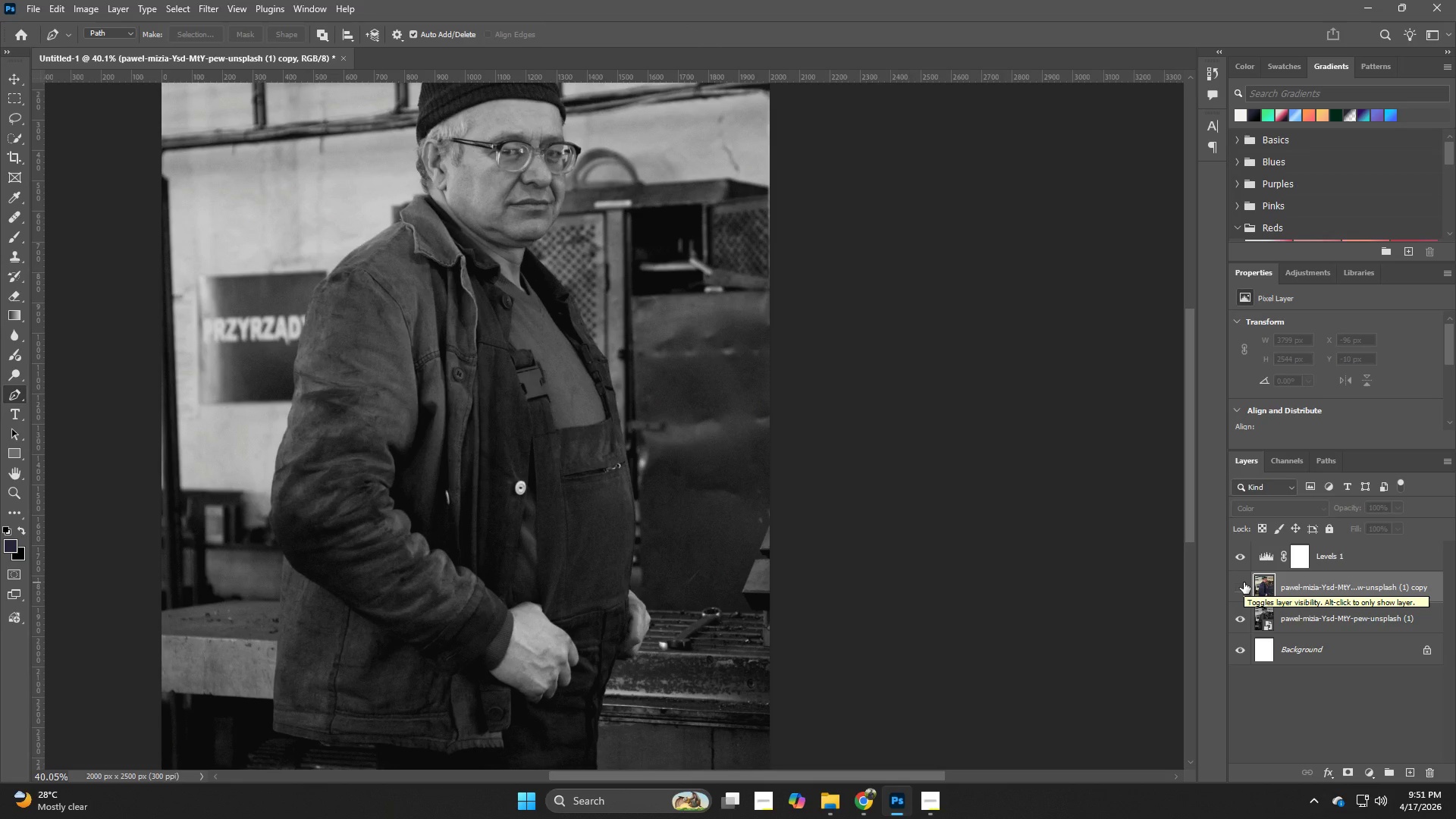 
left_click([1244, 582])
 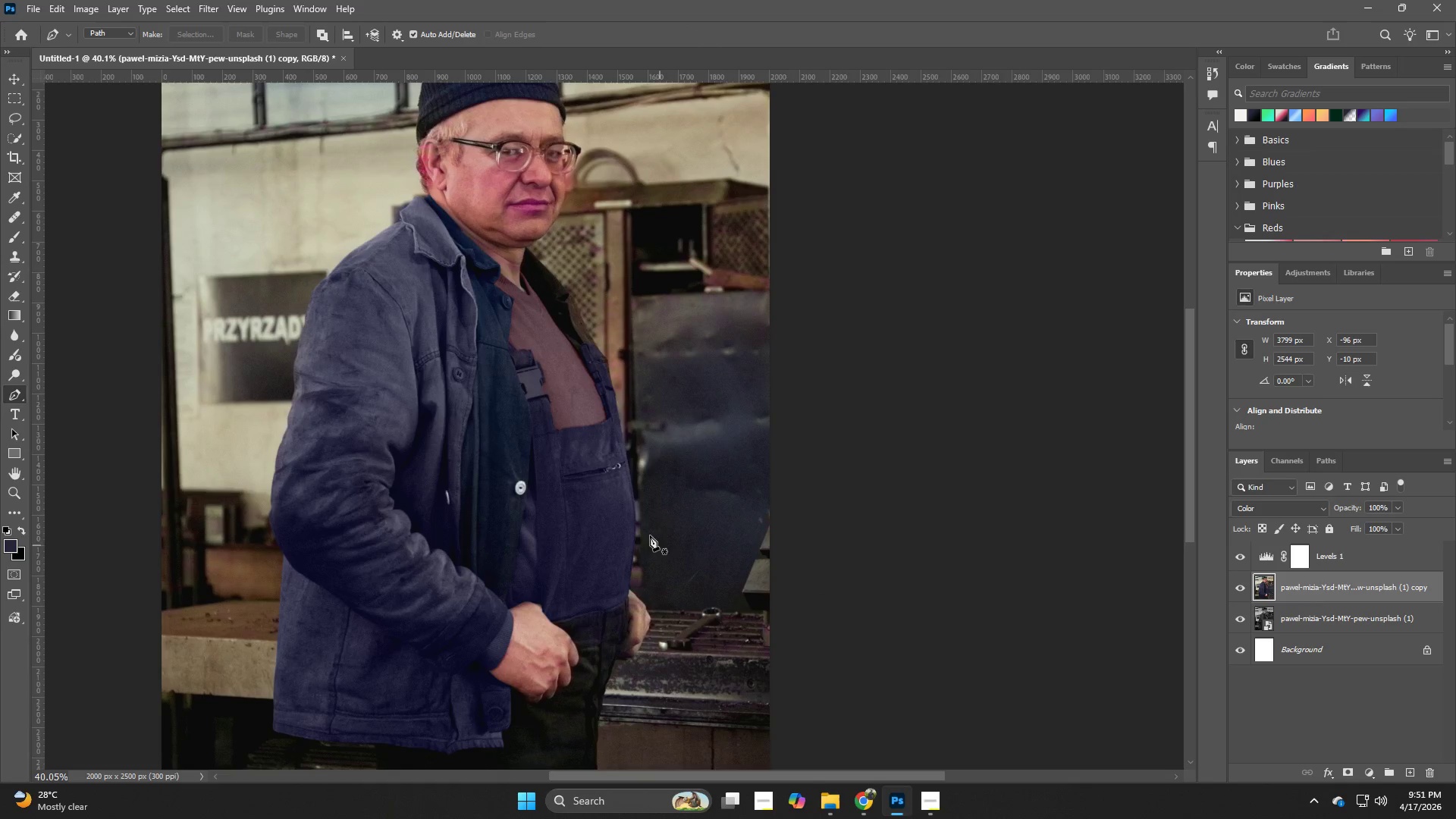 
hold_key(key=Z, duration=1.5)
 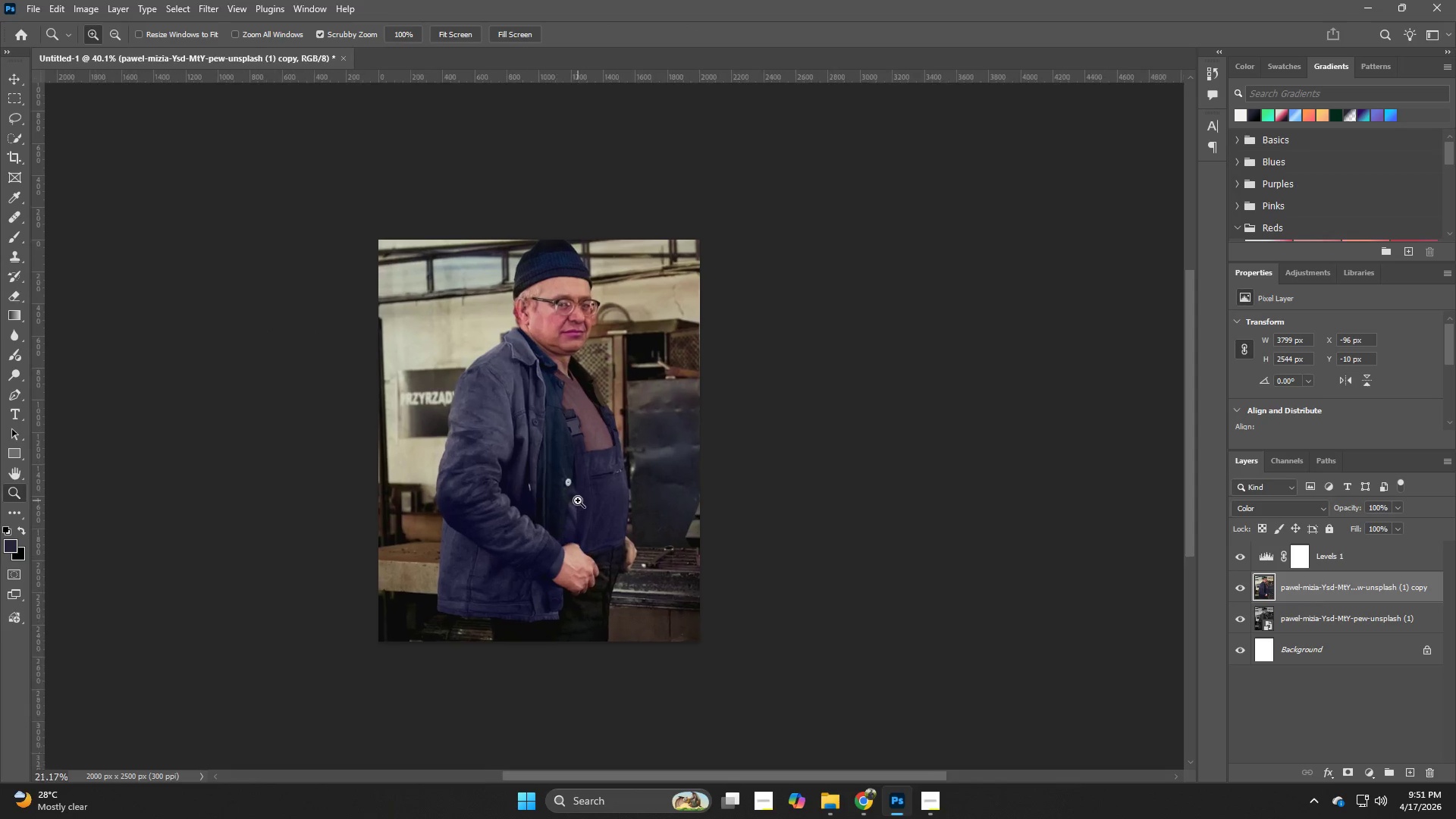 
left_click_drag(start_coordinate=[622, 476], to_coordinate=[582, 501])
 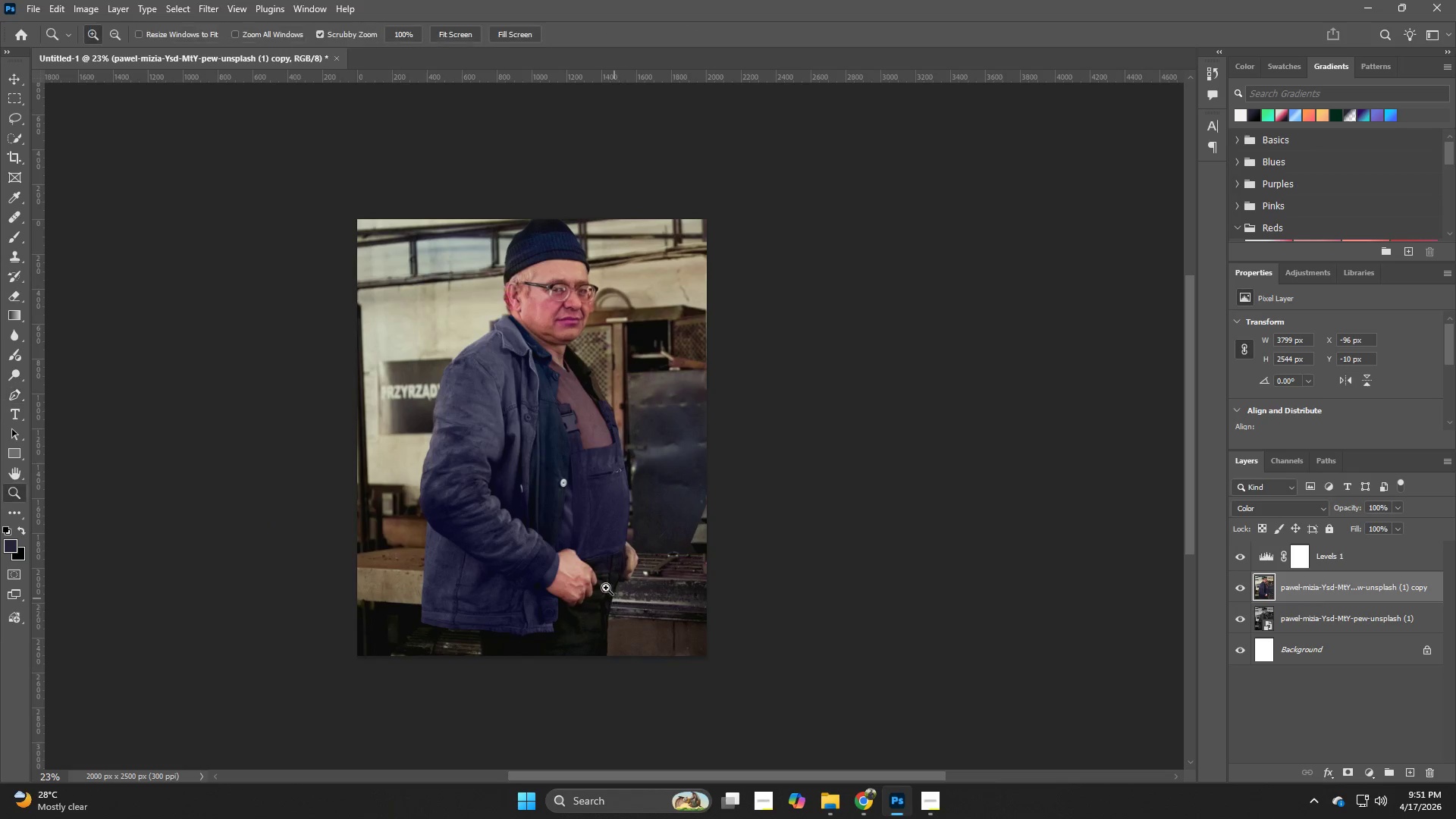 
hold_key(key=Z, duration=0.94)
 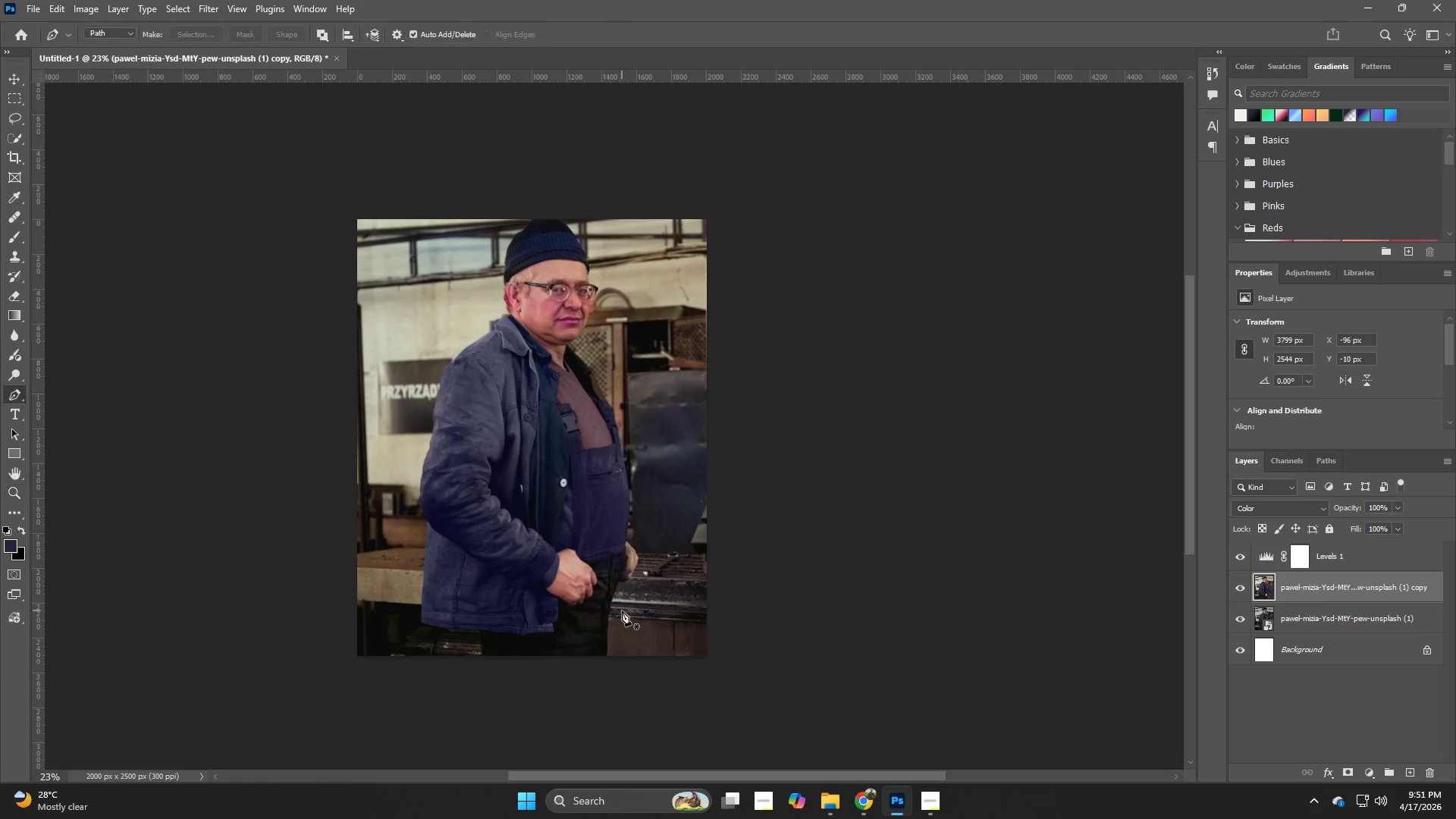 
hold_key(key=Z, duration=1.39)
 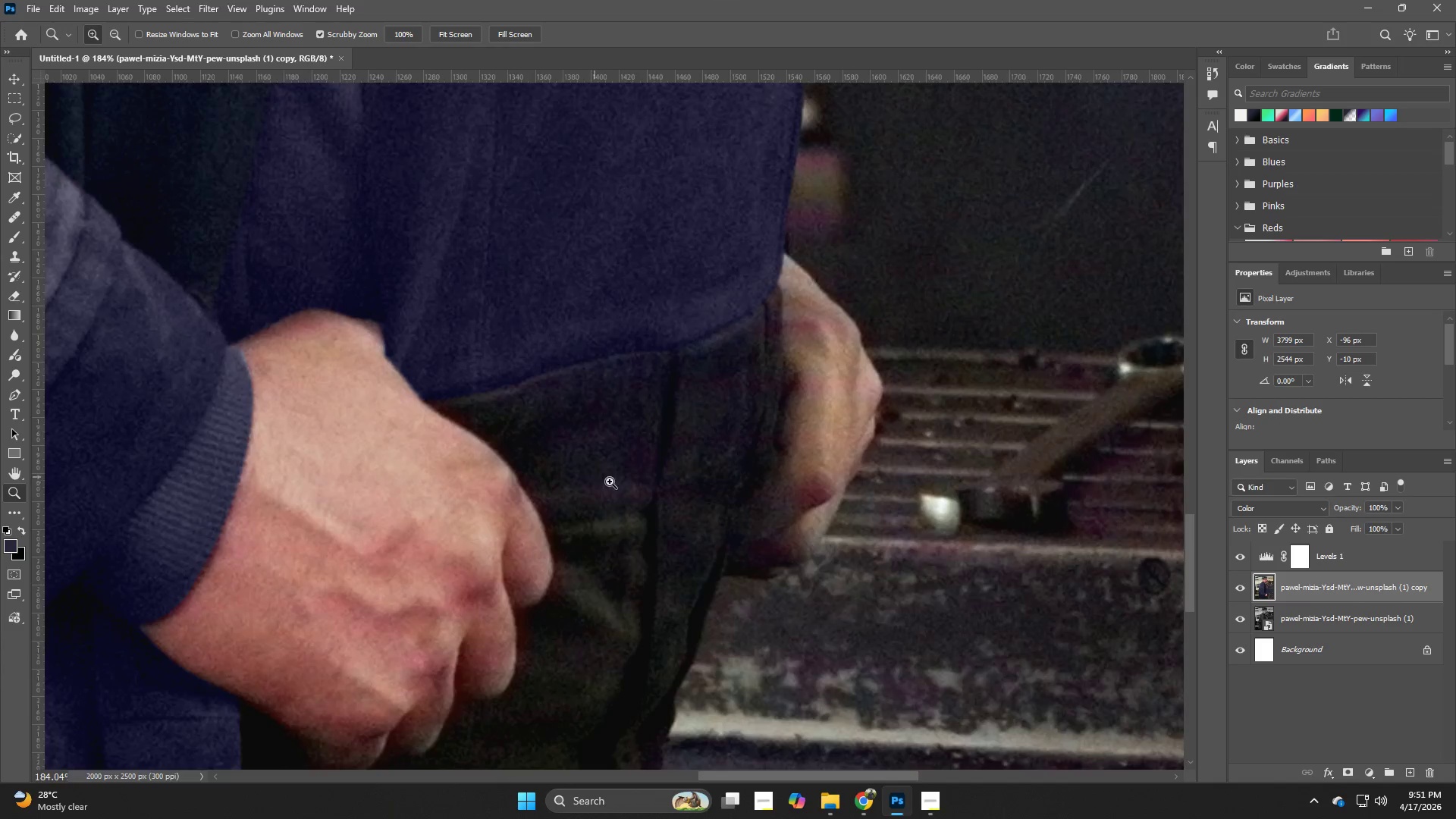 
left_click_drag(start_coordinate=[604, 582], to_coordinate=[731, 637])
 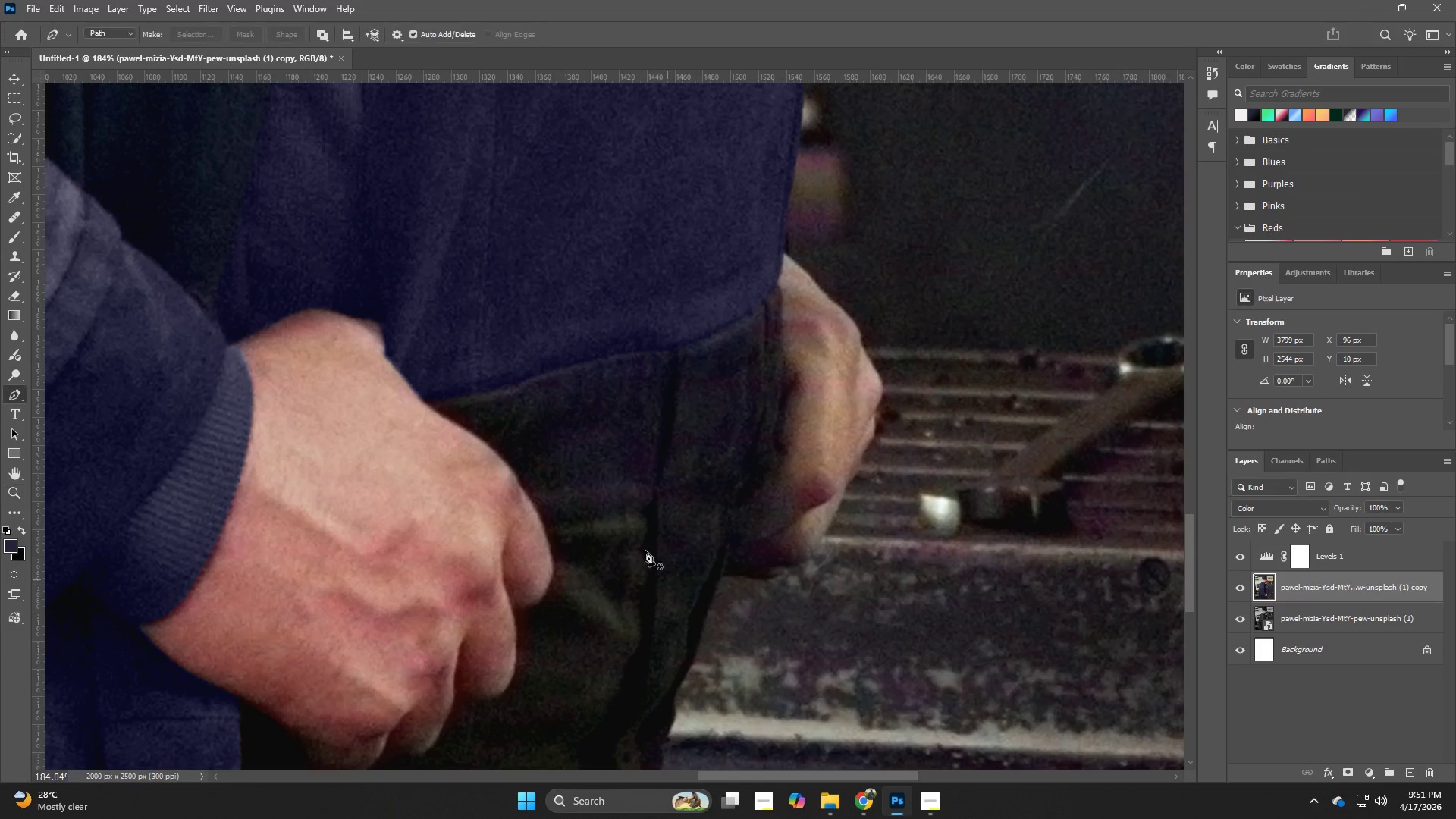 
hold_key(key=Z, duration=0.75)
 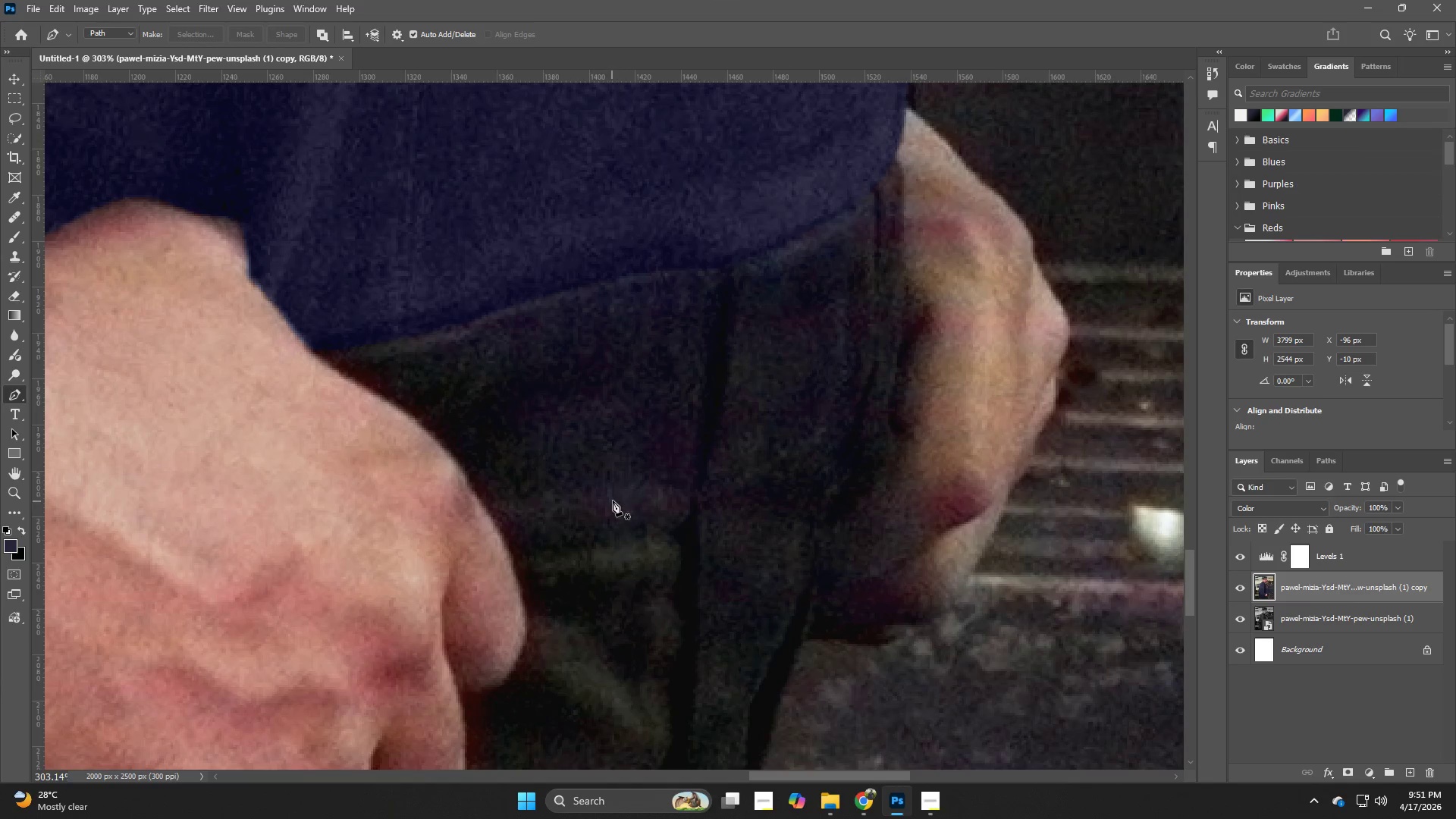 
left_click_drag(start_coordinate=[595, 477], to_coordinate=[637, 500])
 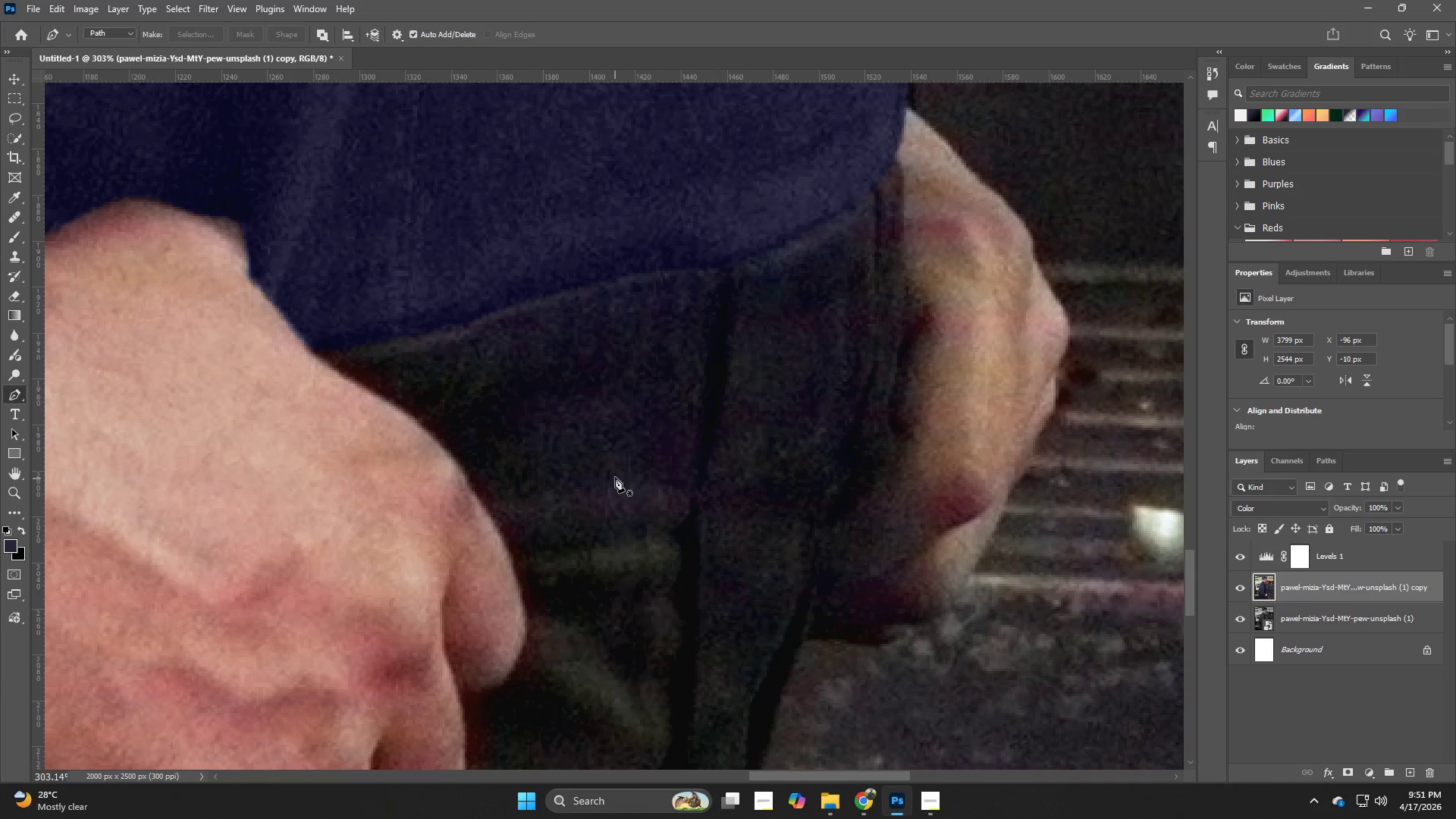 
key(P)
 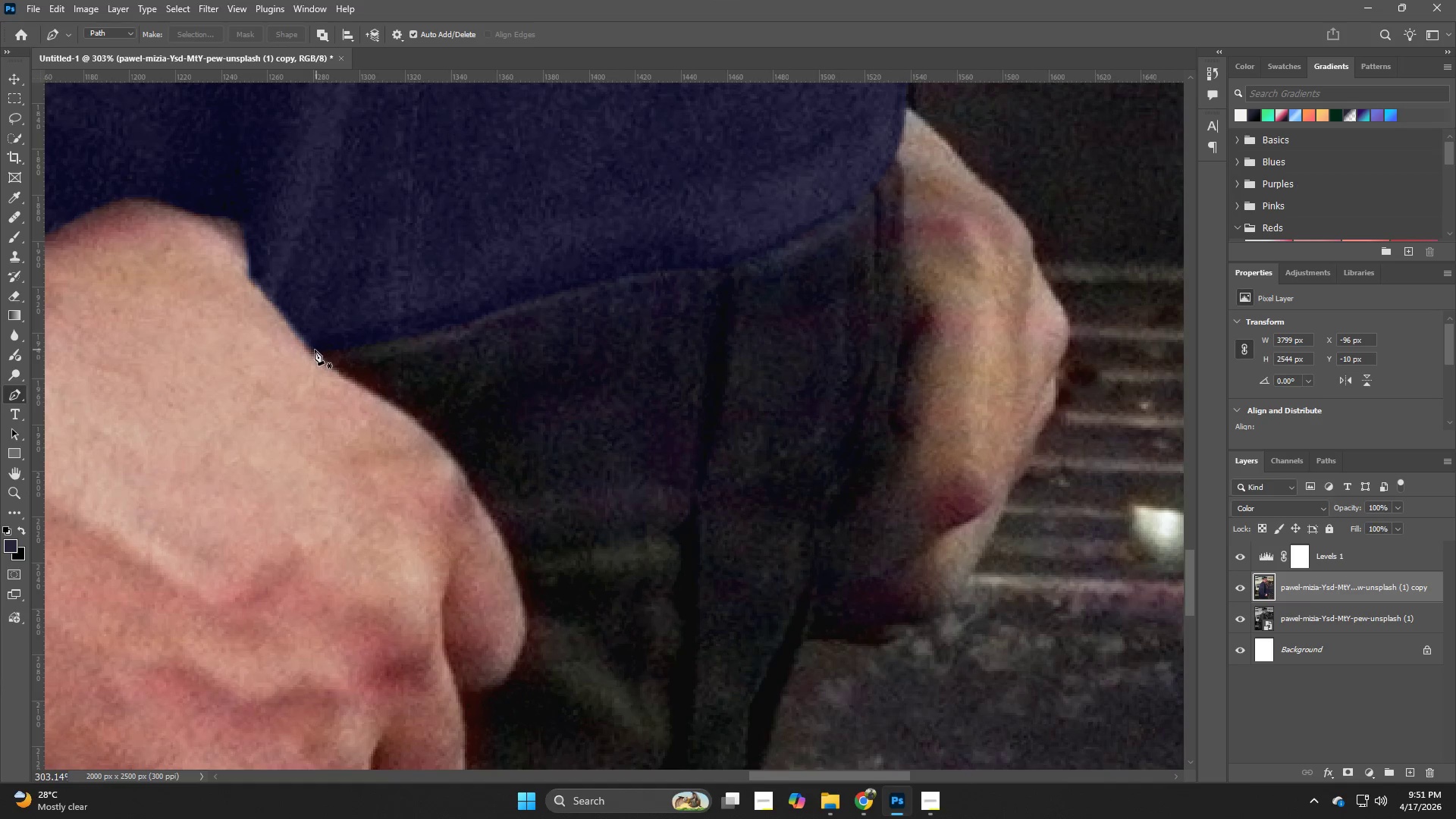 
left_click([315, 350])
 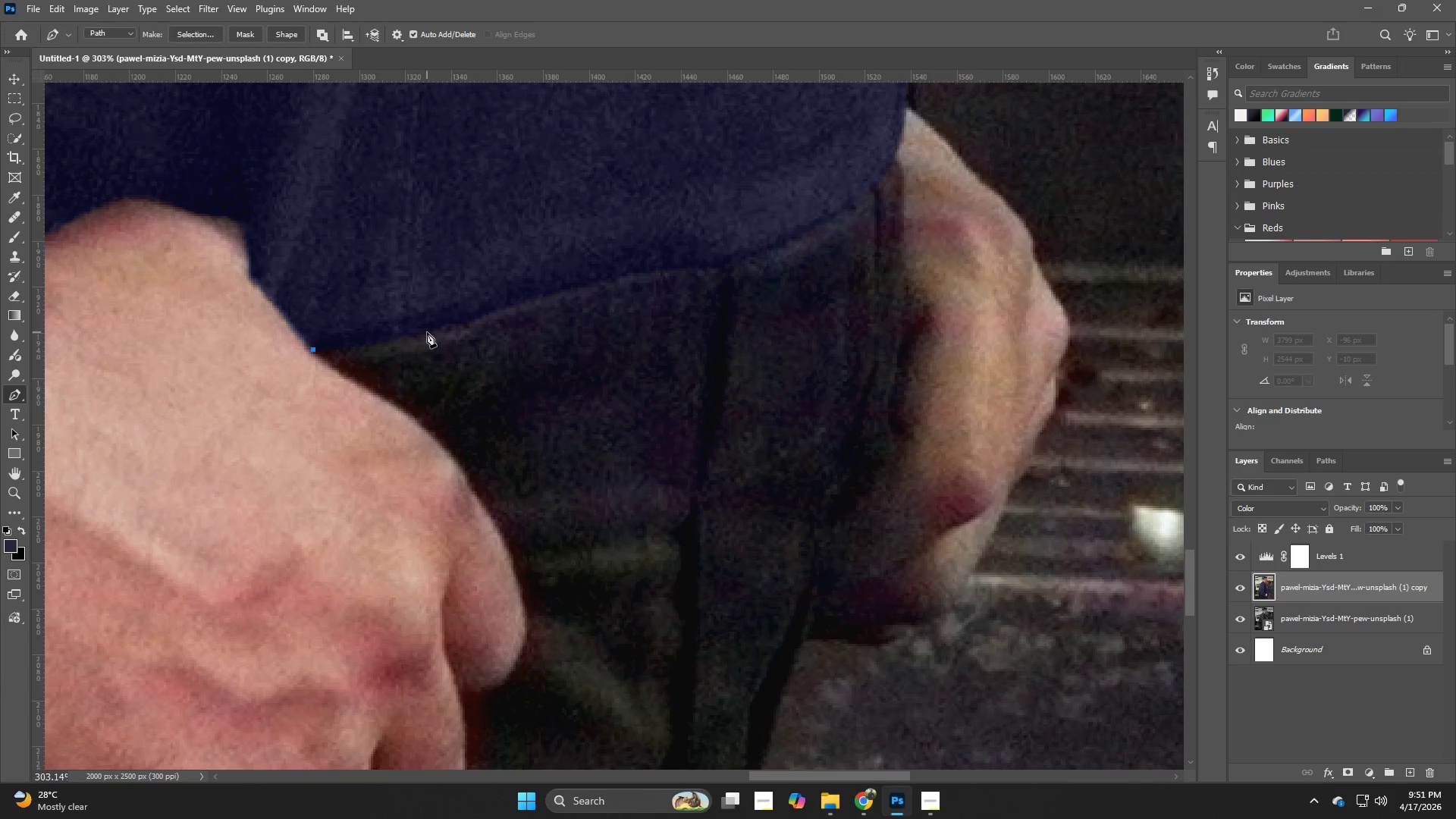 
left_click_drag(start_coordinate=[430, 332], to_coordinate=[462, 323])
 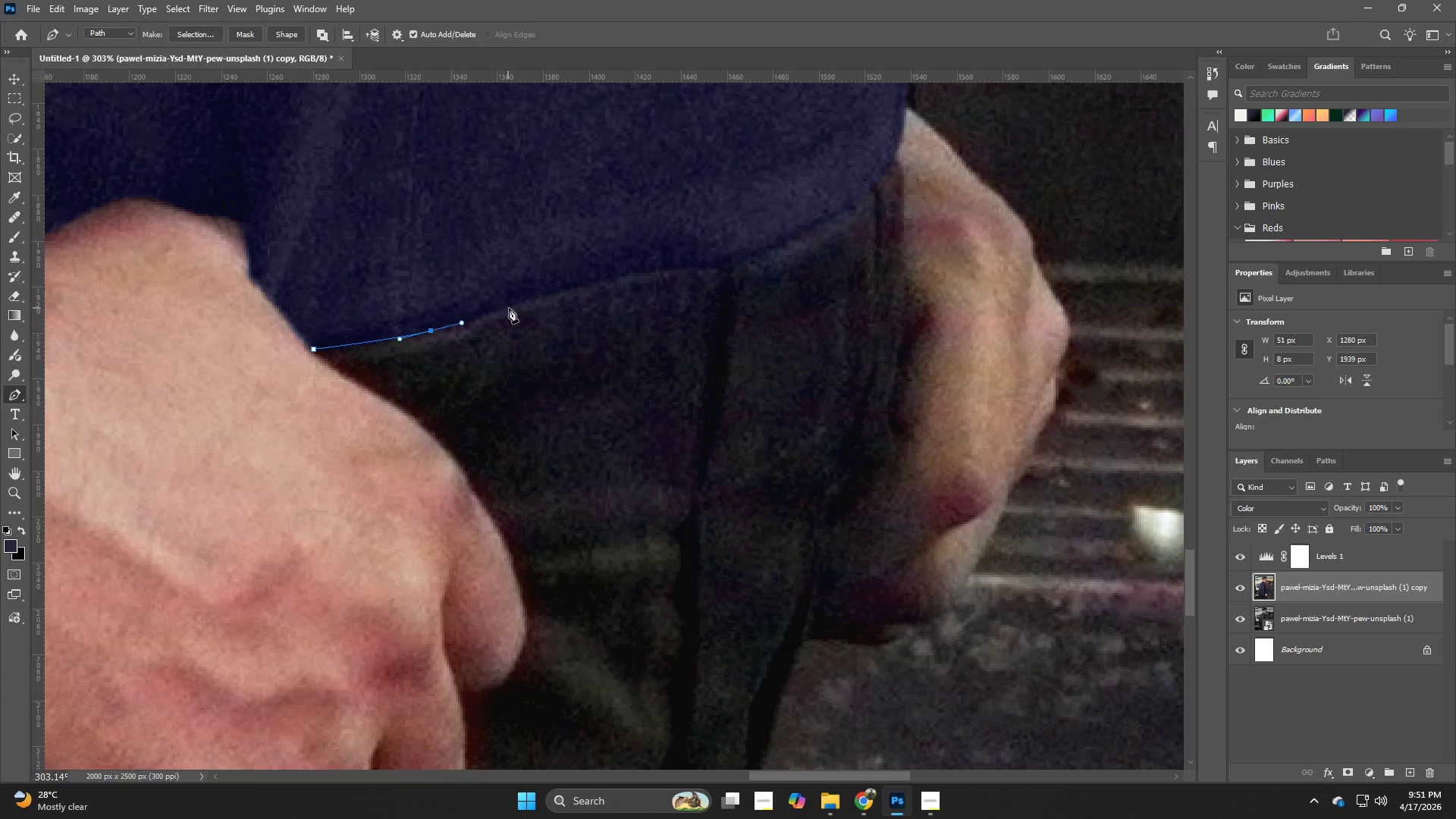 
left_click_drag(start_coordinate=[519, 304], to_coordinate=[558, 294])
 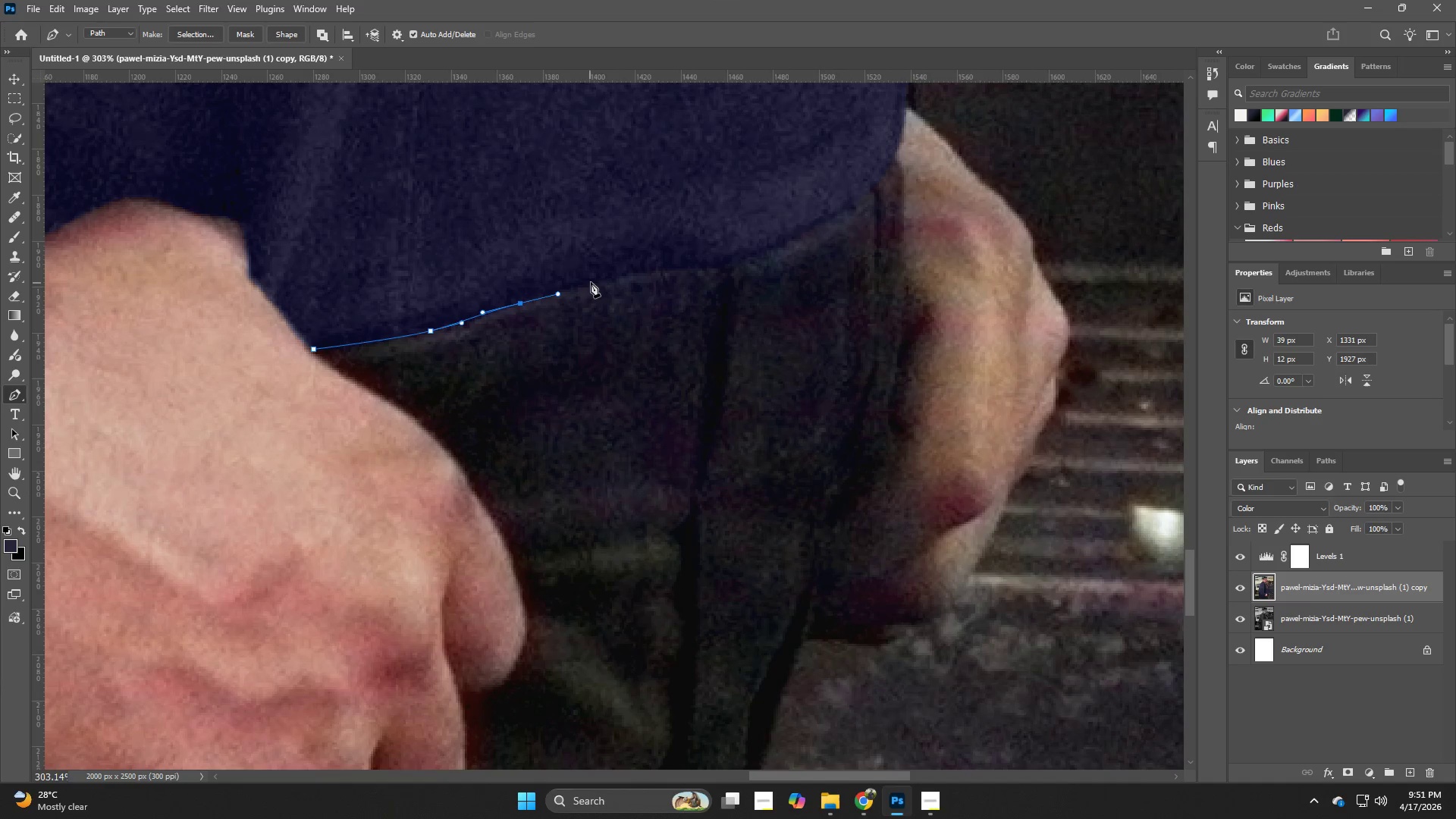 
left_click_drag(start_coordinate=[595, 282], to_coordinate=[636, 275])
 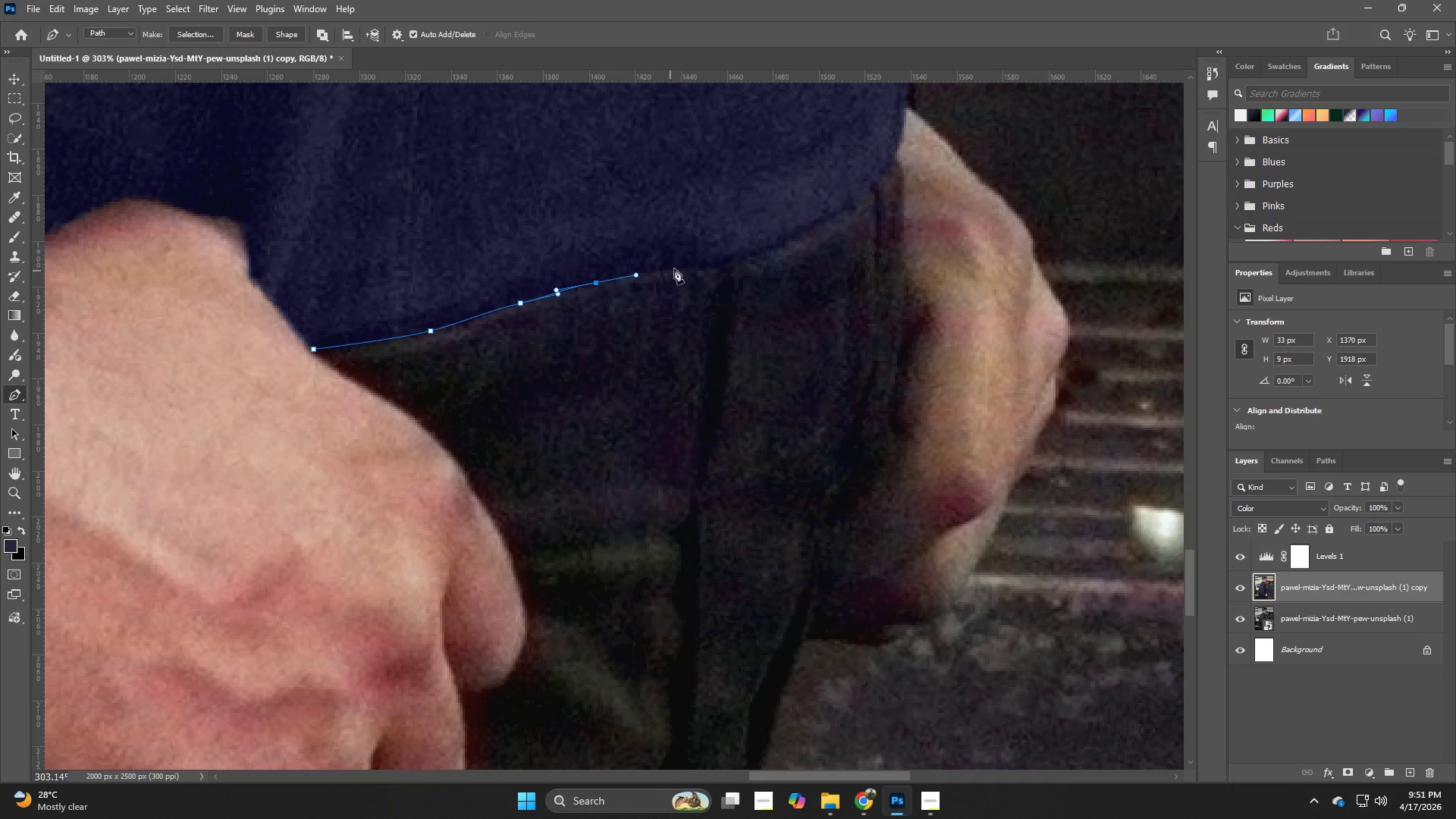 
left_click_drag(start_coordinate=[683, 267], to_coordinate=[700, 269])
 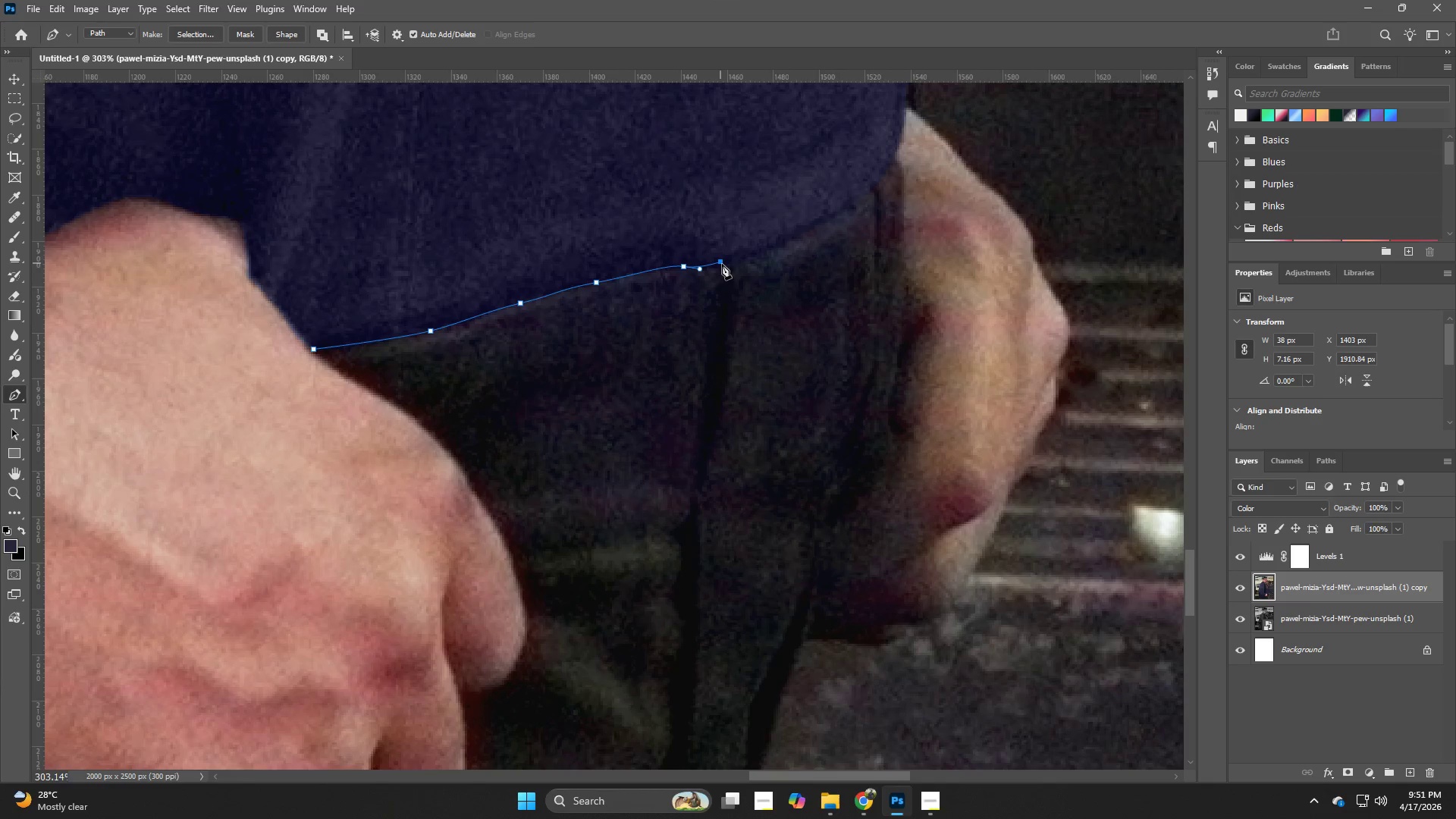 
hold_key(key=Space, duration=0.75)
 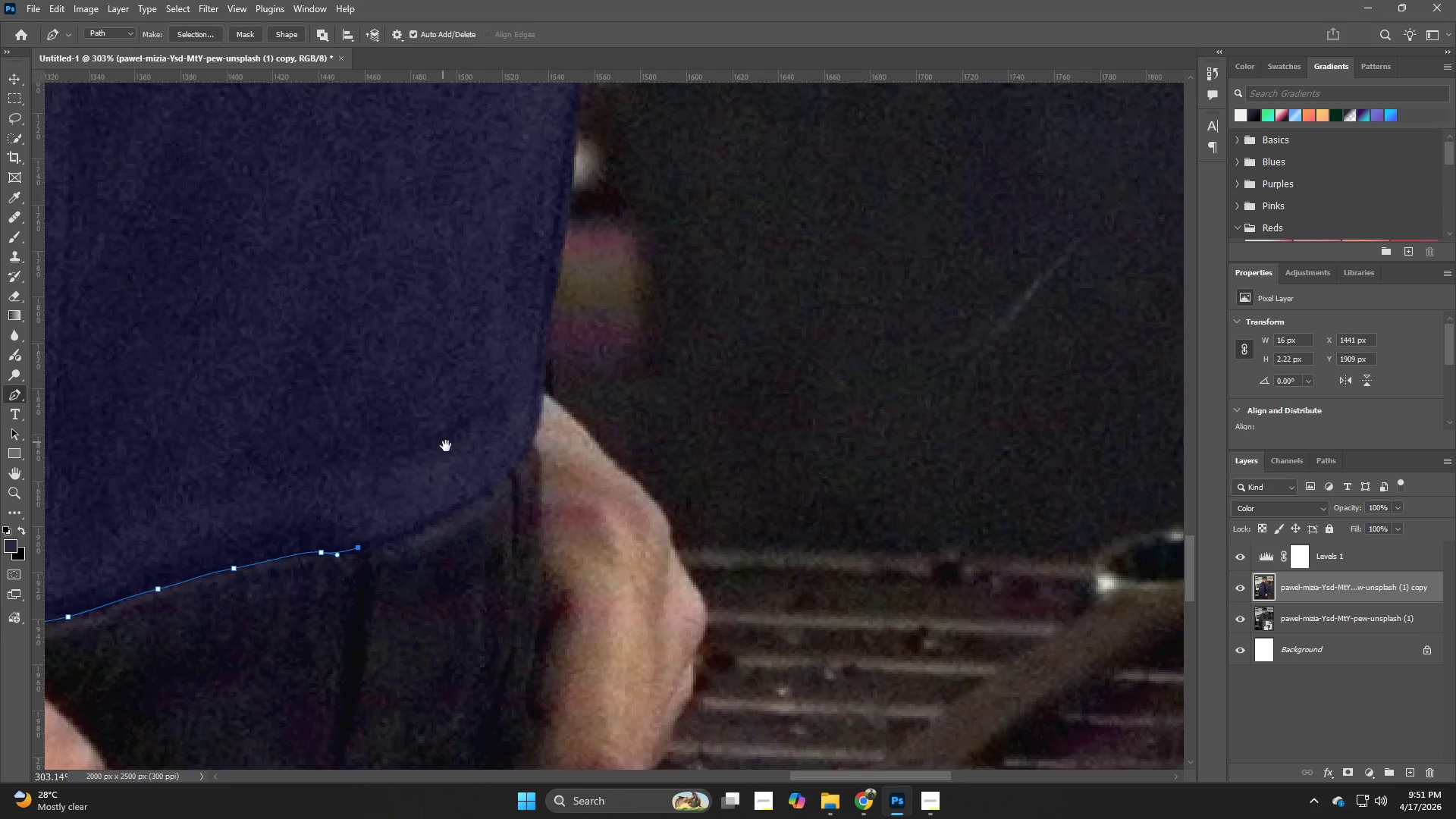 
left_click_drag(start_coordinate=[728, 276], to_coordinate=[438, 432])
 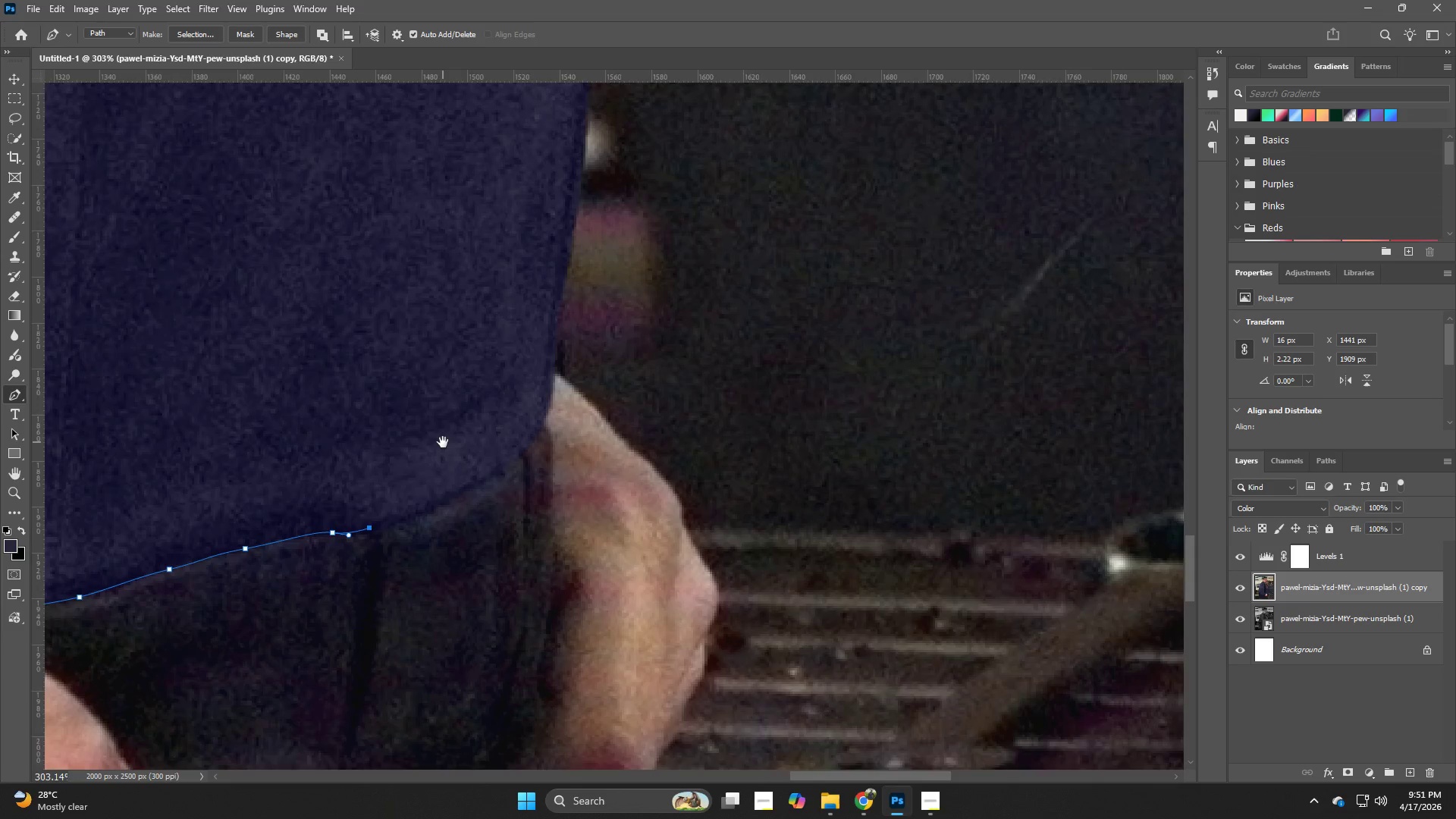 
hold_key(key=Space, duration=0.5)
 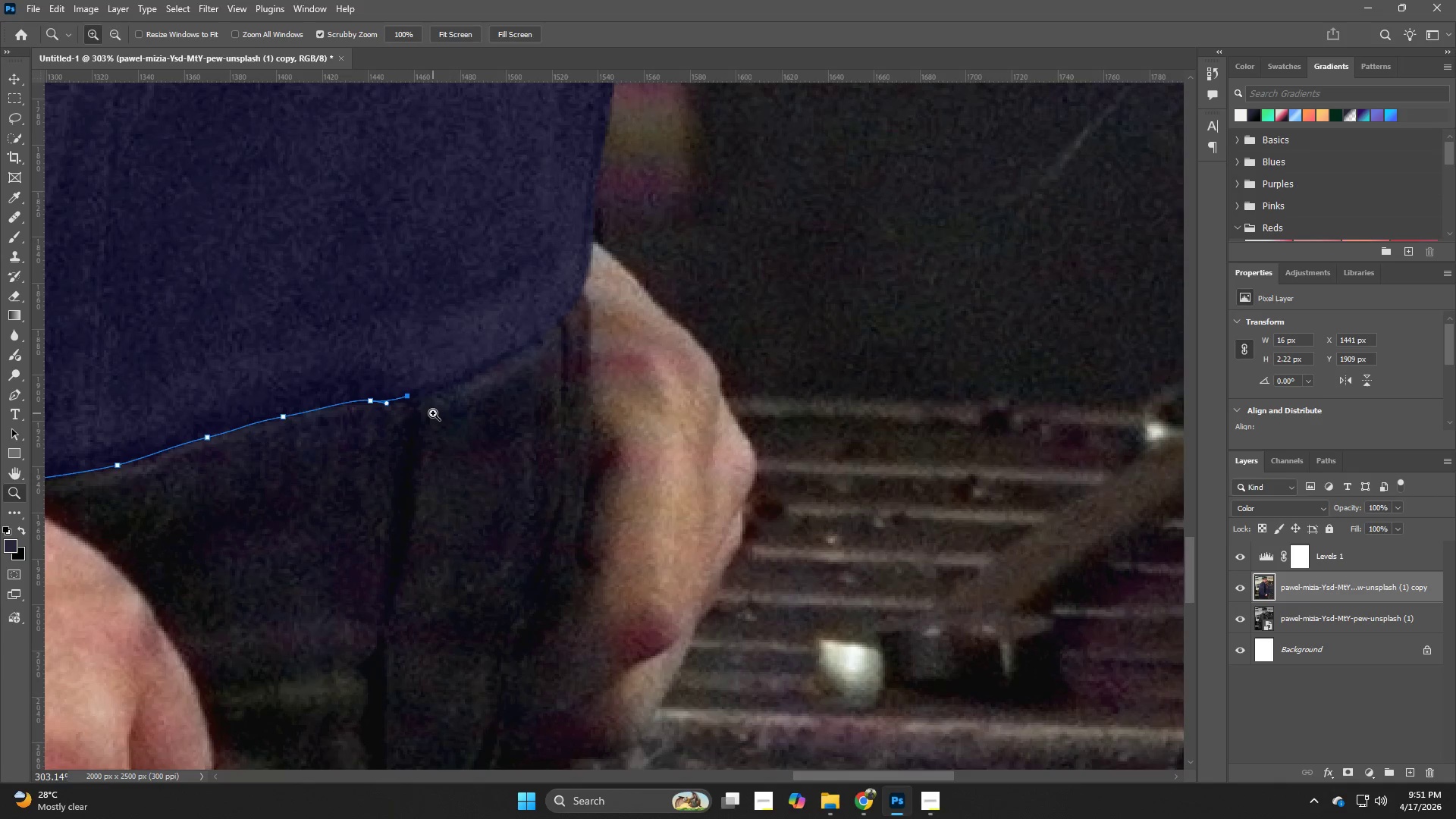 
left_click_drag(start_coordinate=[453, 463], to_coordinate=[508, 300])
 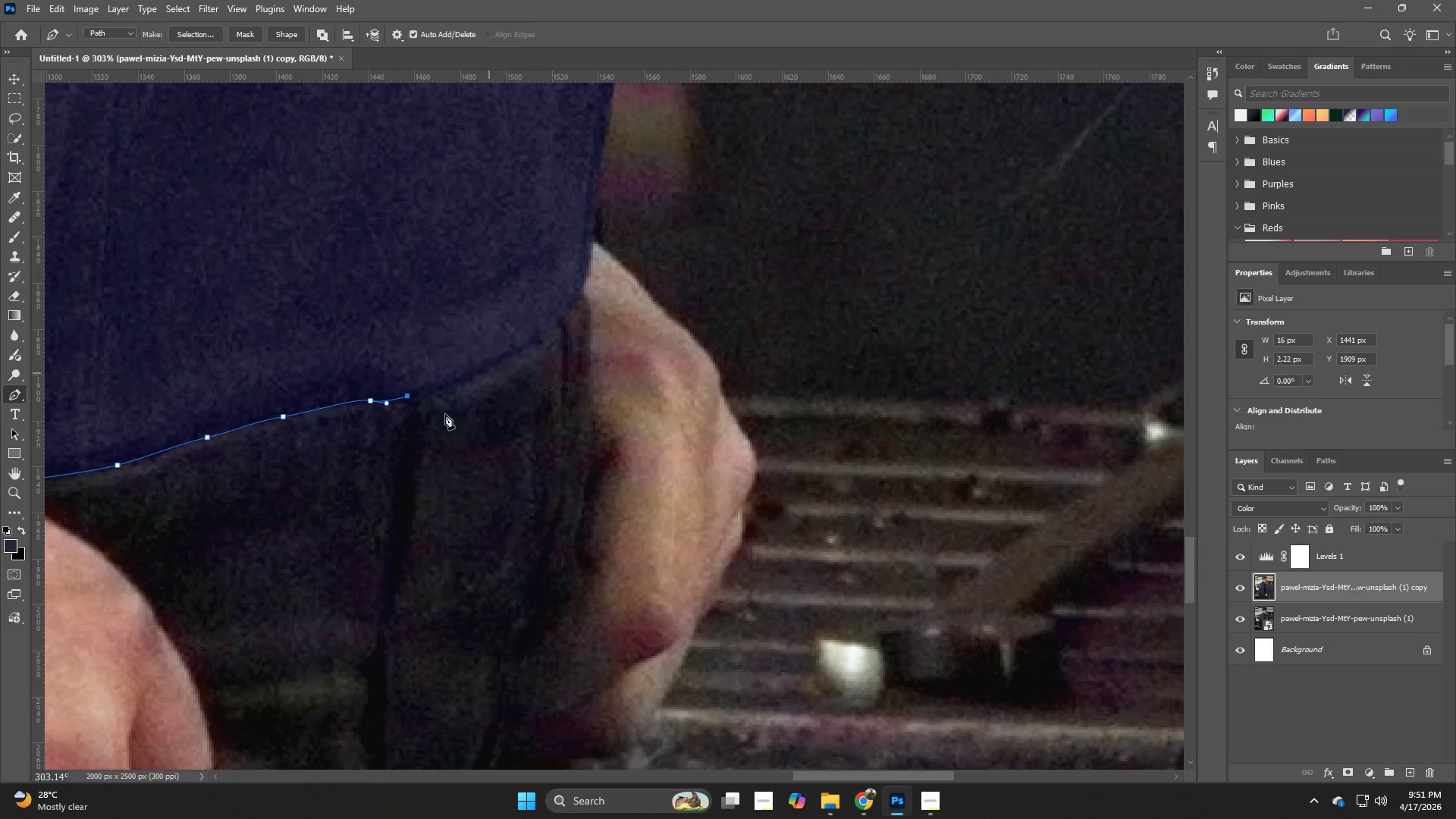 
key(Z)
 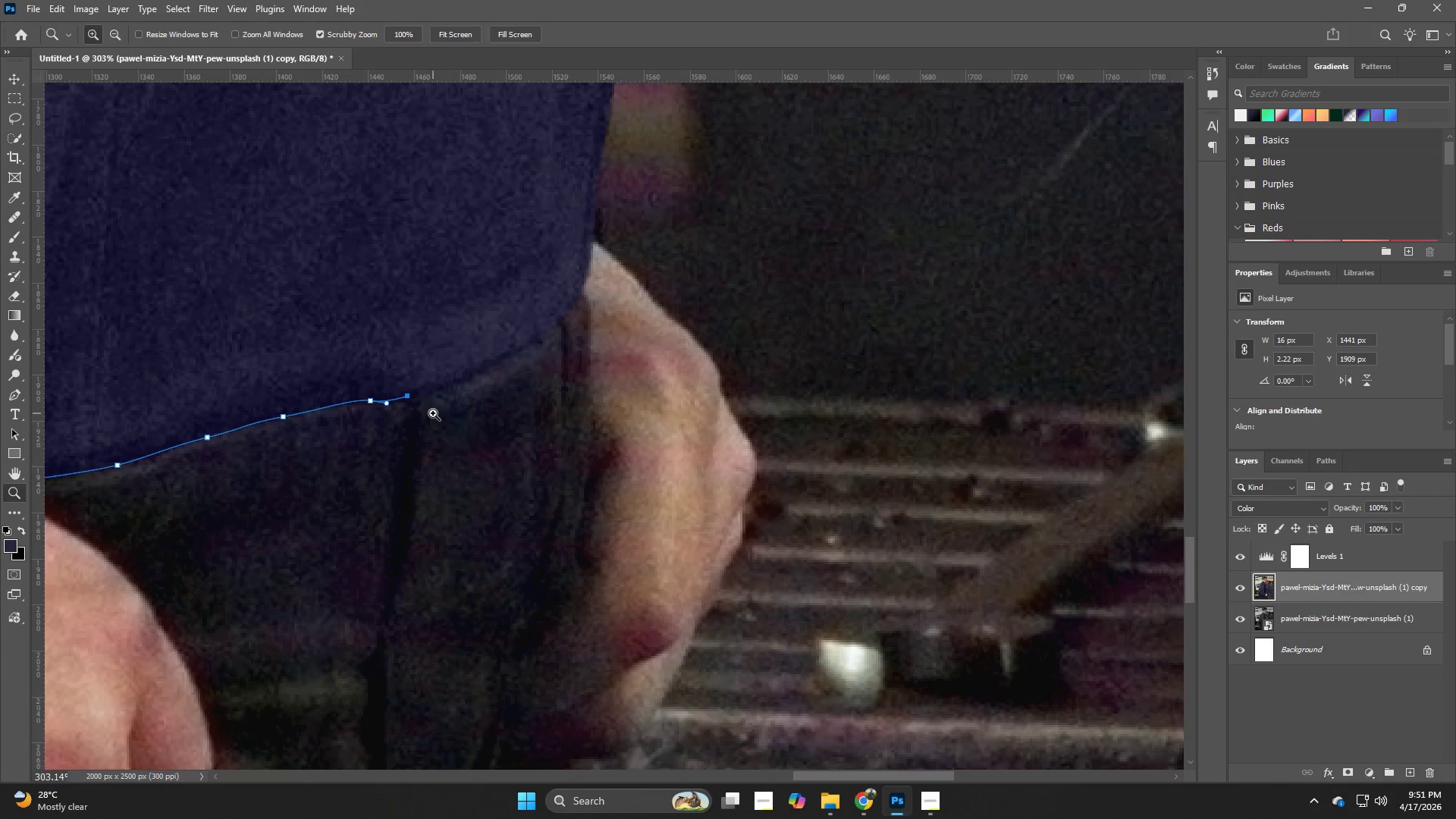 
key(Control+ControlLeft)
 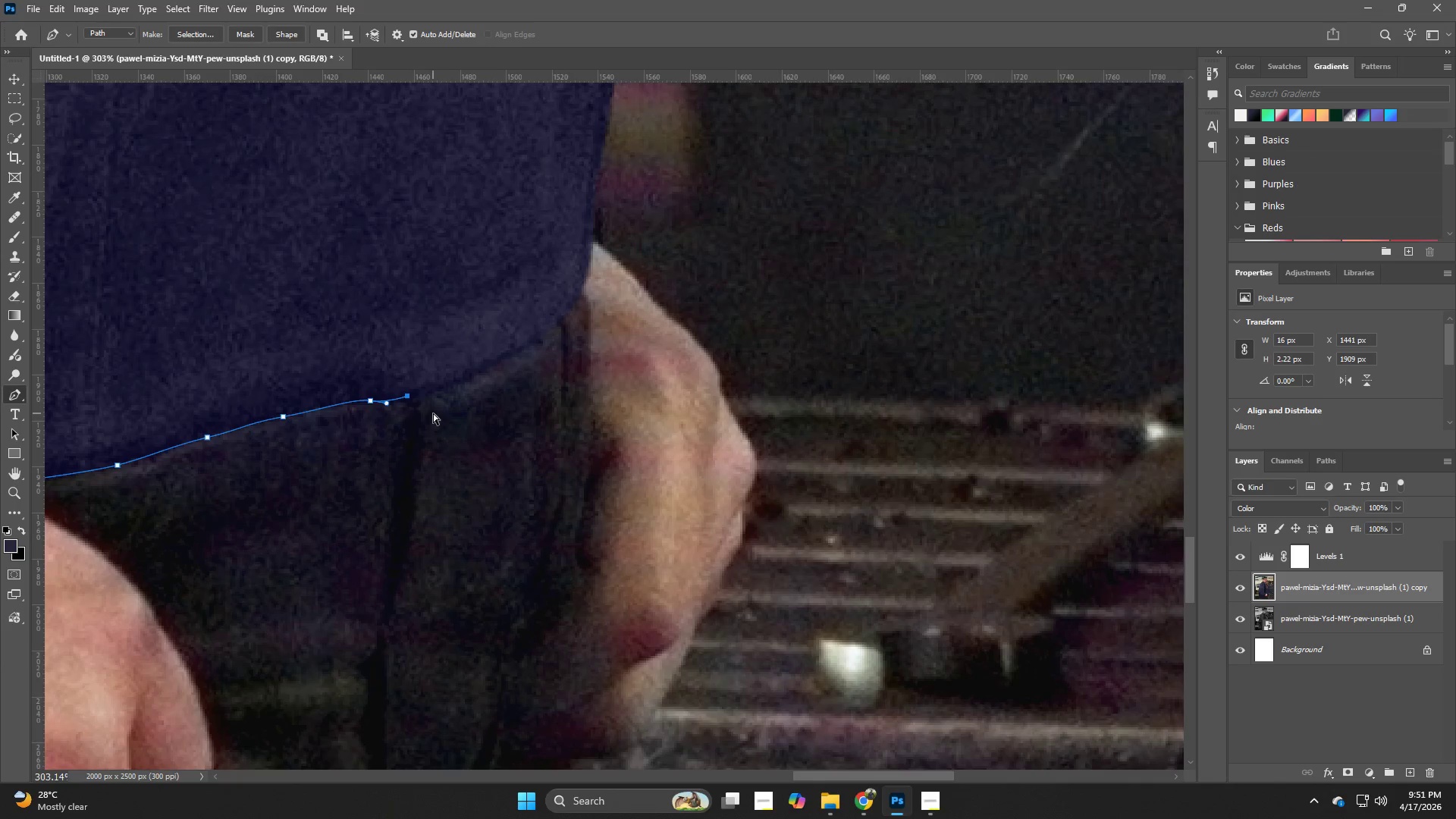 
key(Control+Z)
 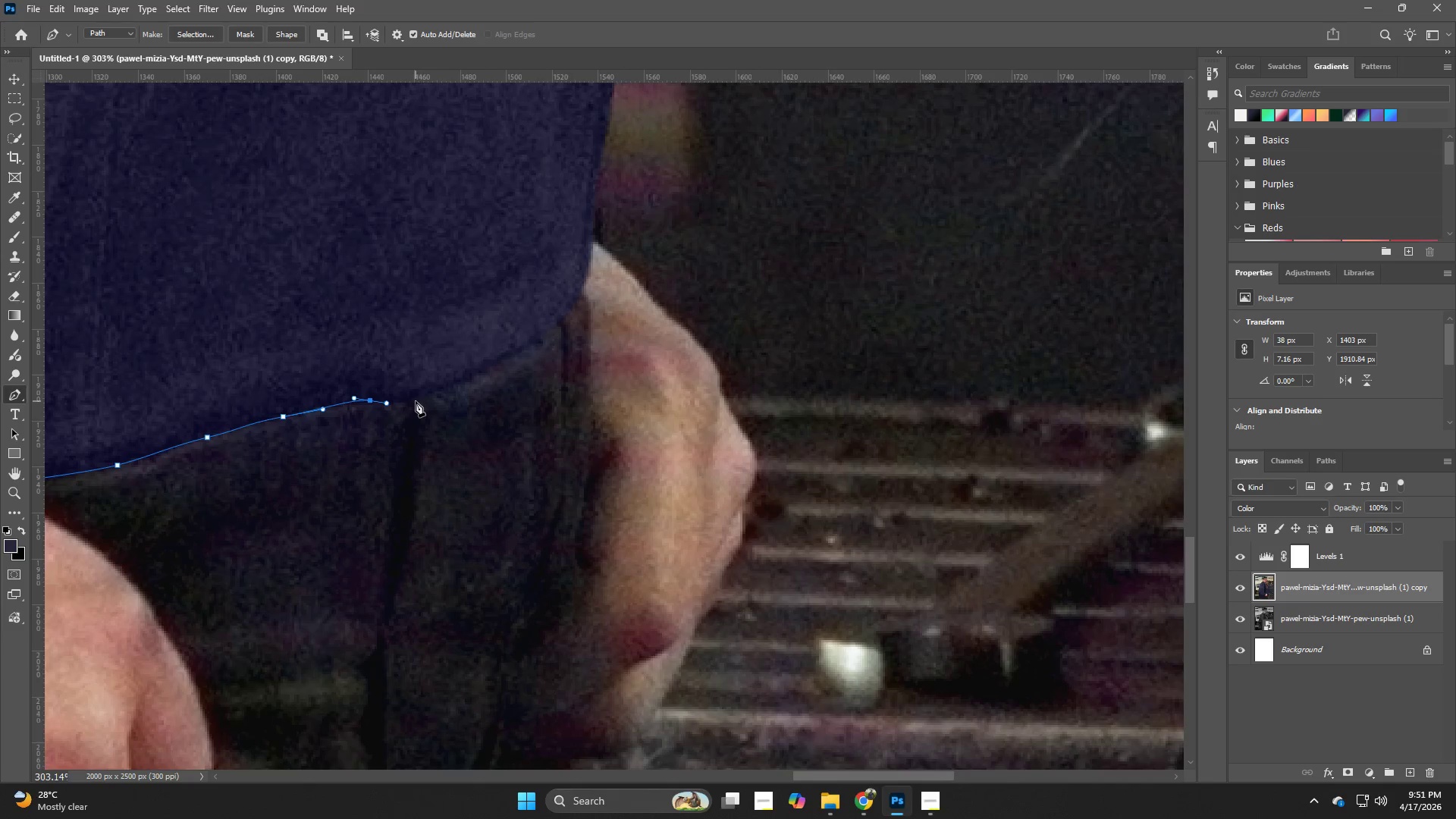 
left_click_drag(start_coordinate=[416, 400], to_coordinate=[437, 394])
 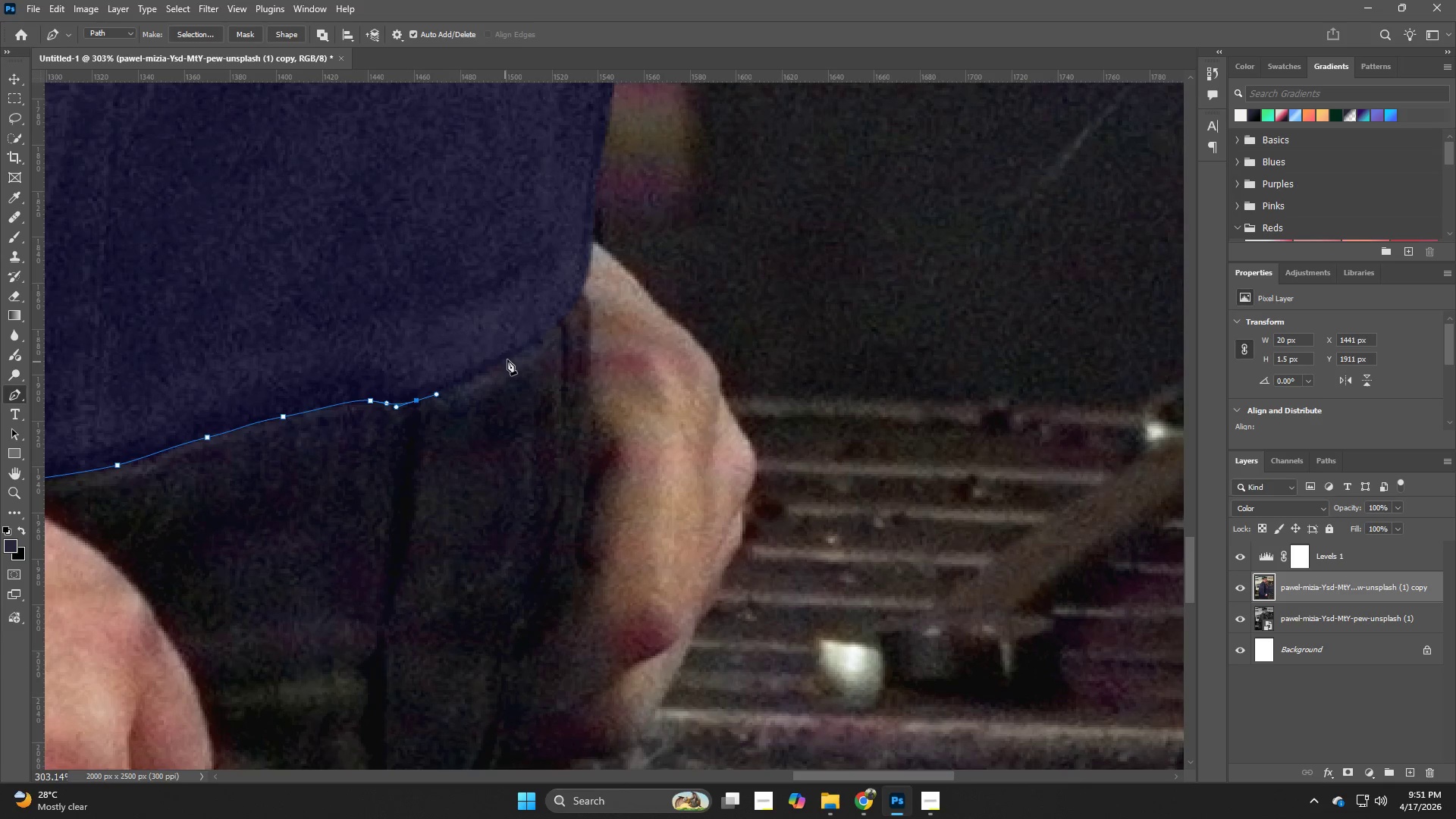 
left_click_drag(start_coordinate=[515, 354], to_coordinate=[542, 340])
 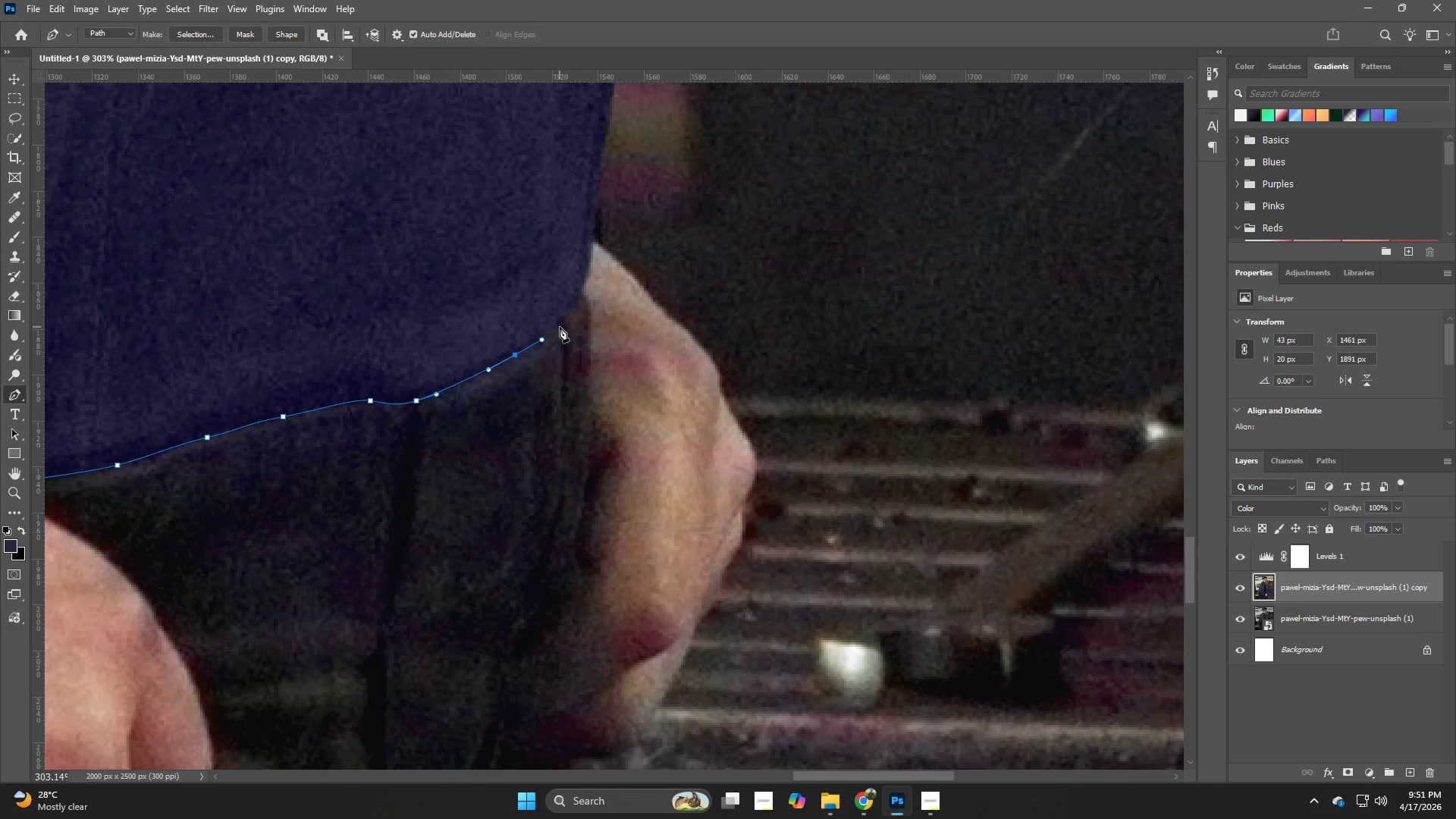 
left_click_drag(start_coordinate=[560, 323], to_coordinate=[572, 309])
 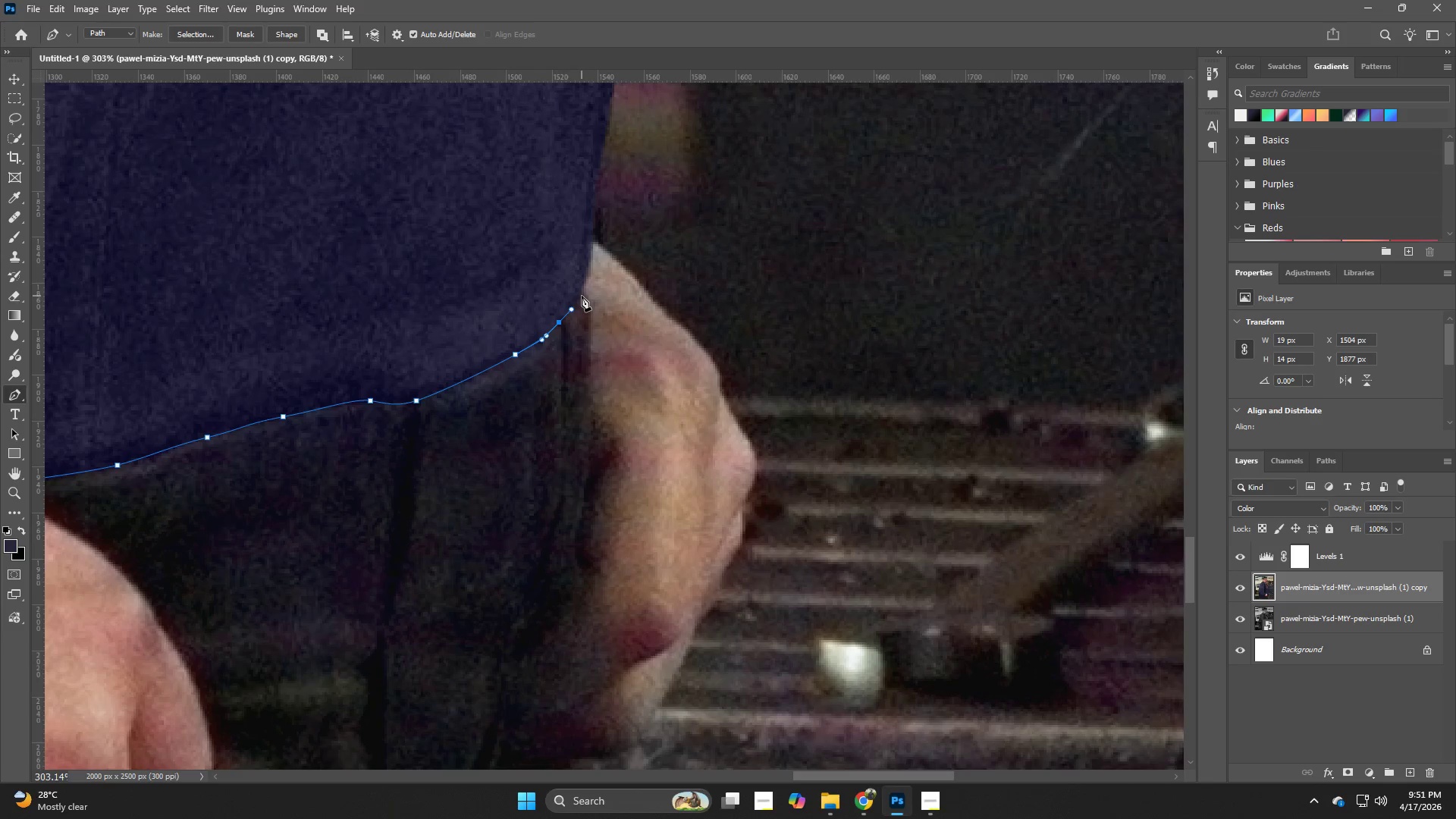 
left_click([582, 293])
 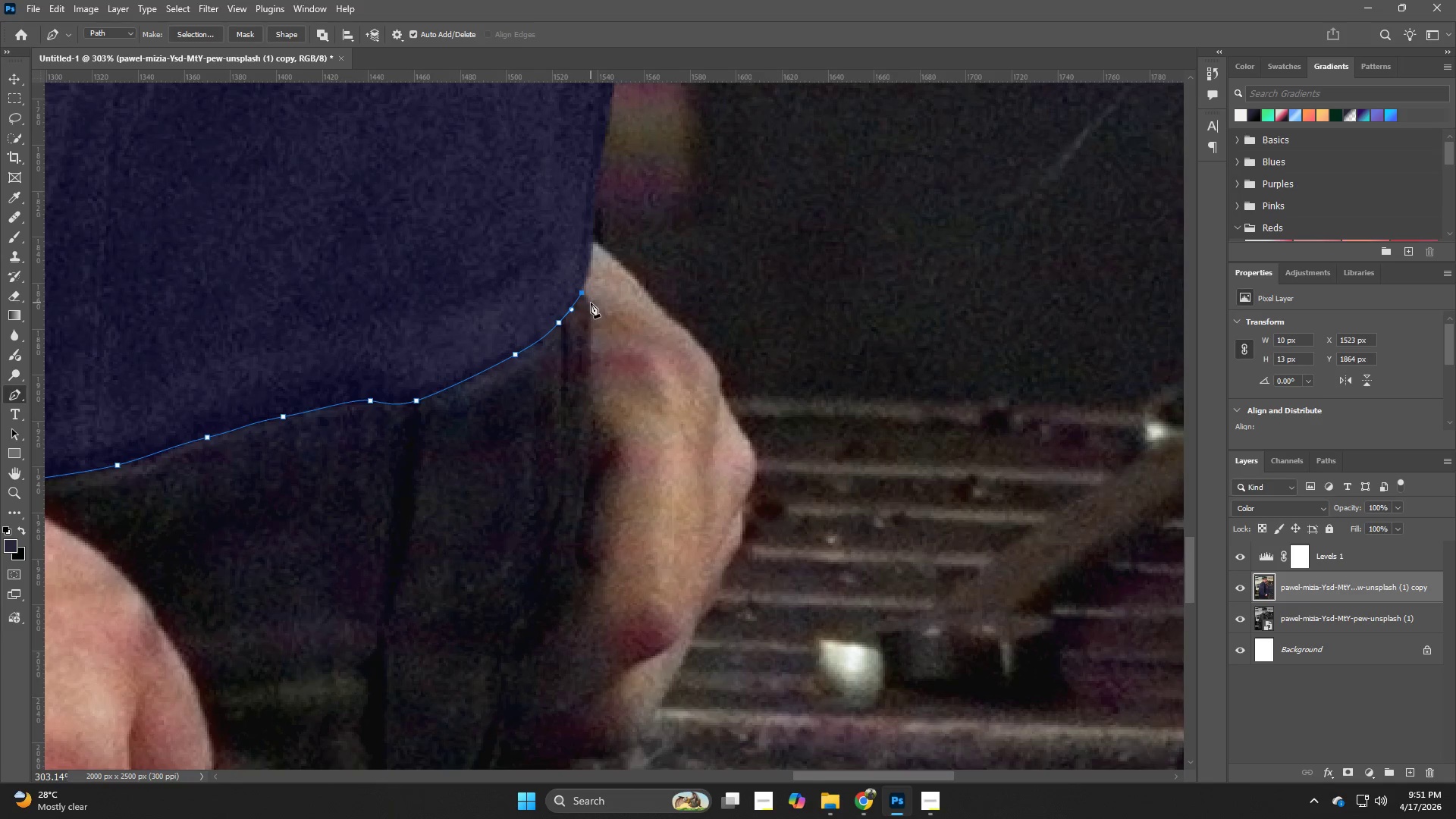 
left_click_drag(start_coordinate=[592, 309], to_coordinate=[594, 315])
 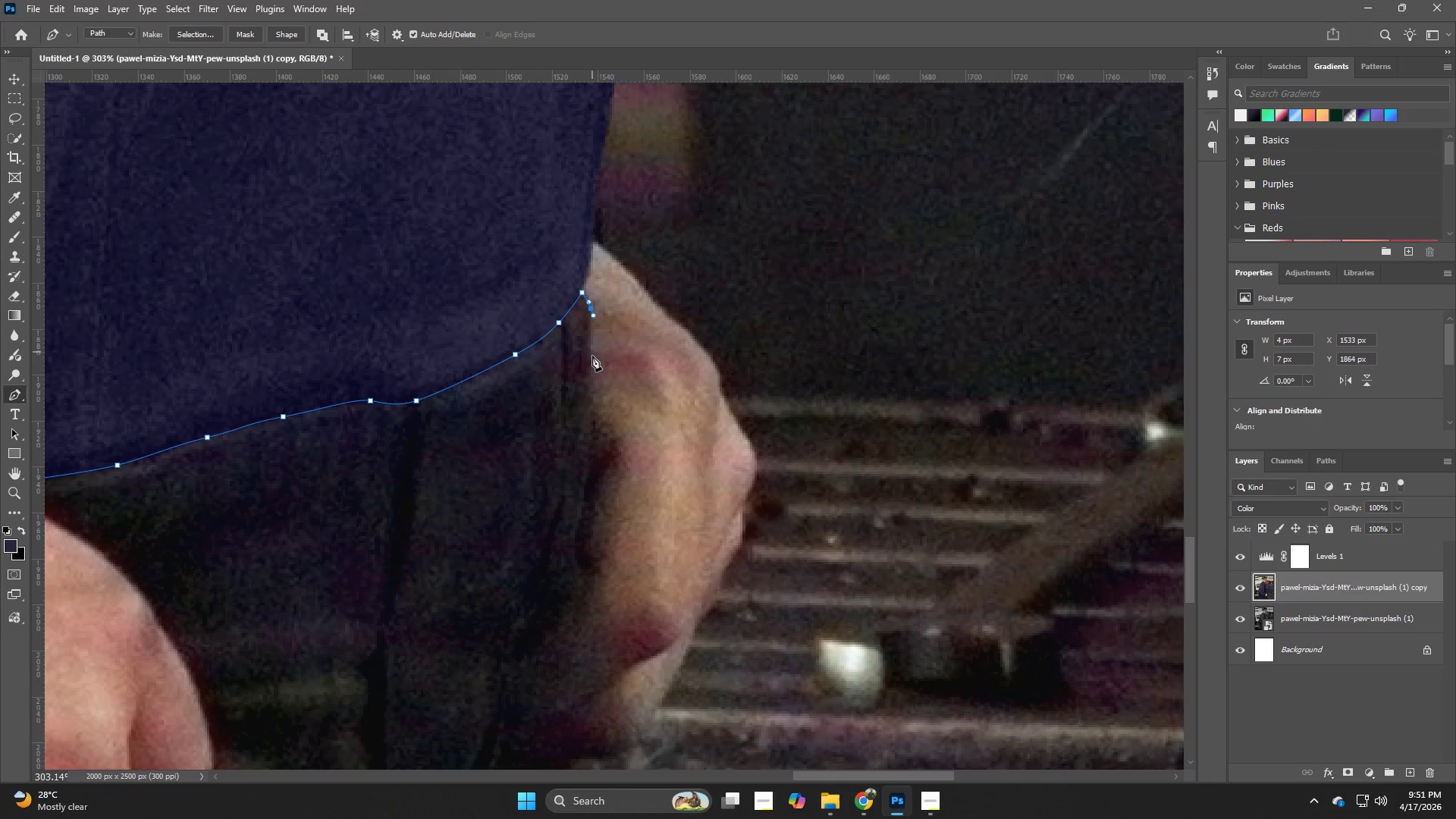 
left_click_drag(start_coordinate=[592, 368], to_coordinate=[591, 387])
 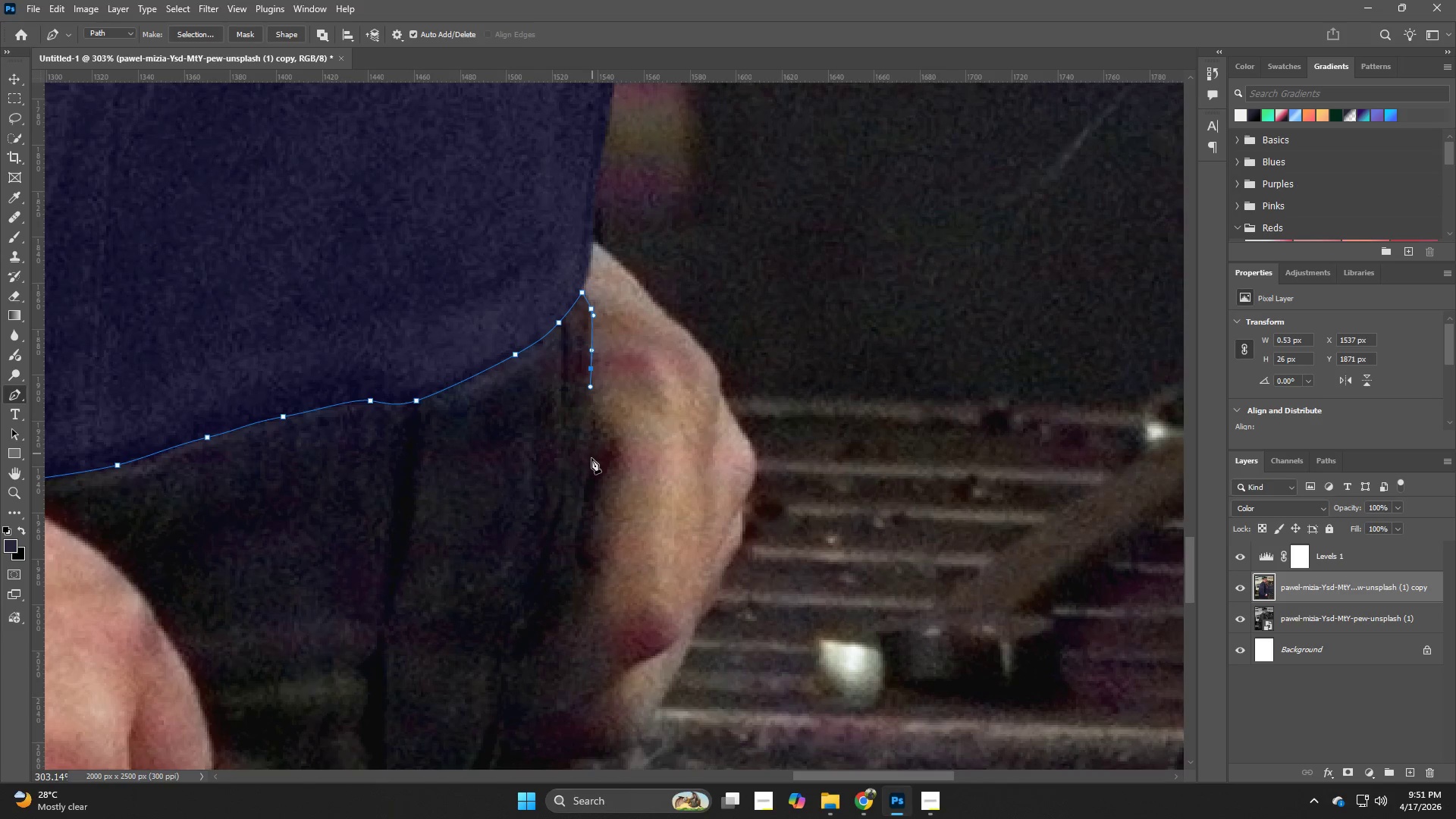 
left_click_drag(start_coordinate=[591, 466], to_coordinate=[588, 488])
 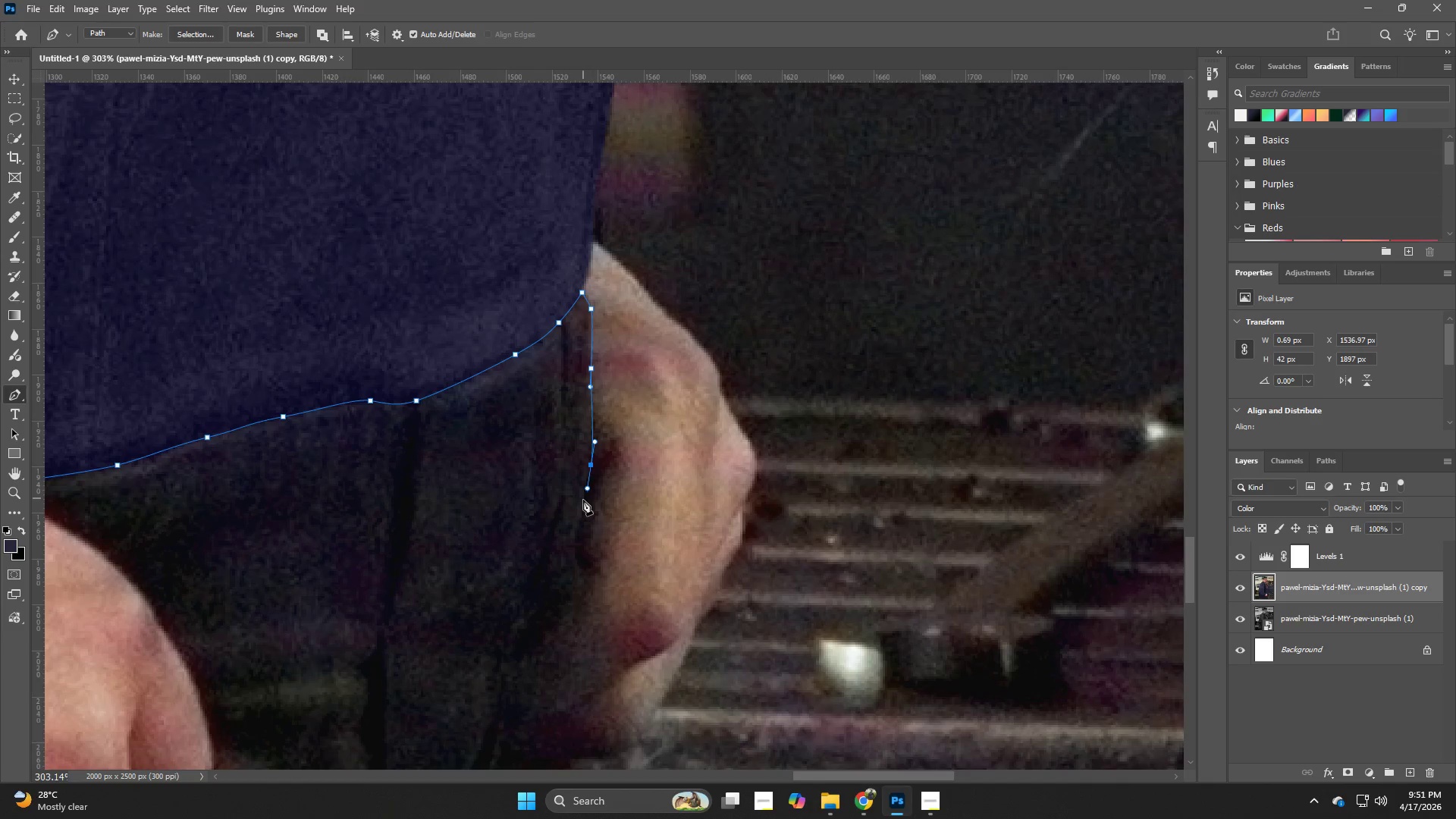 
left_click_drag(start_coordinate=[583, 504], to_coordinate=[582, 523])
 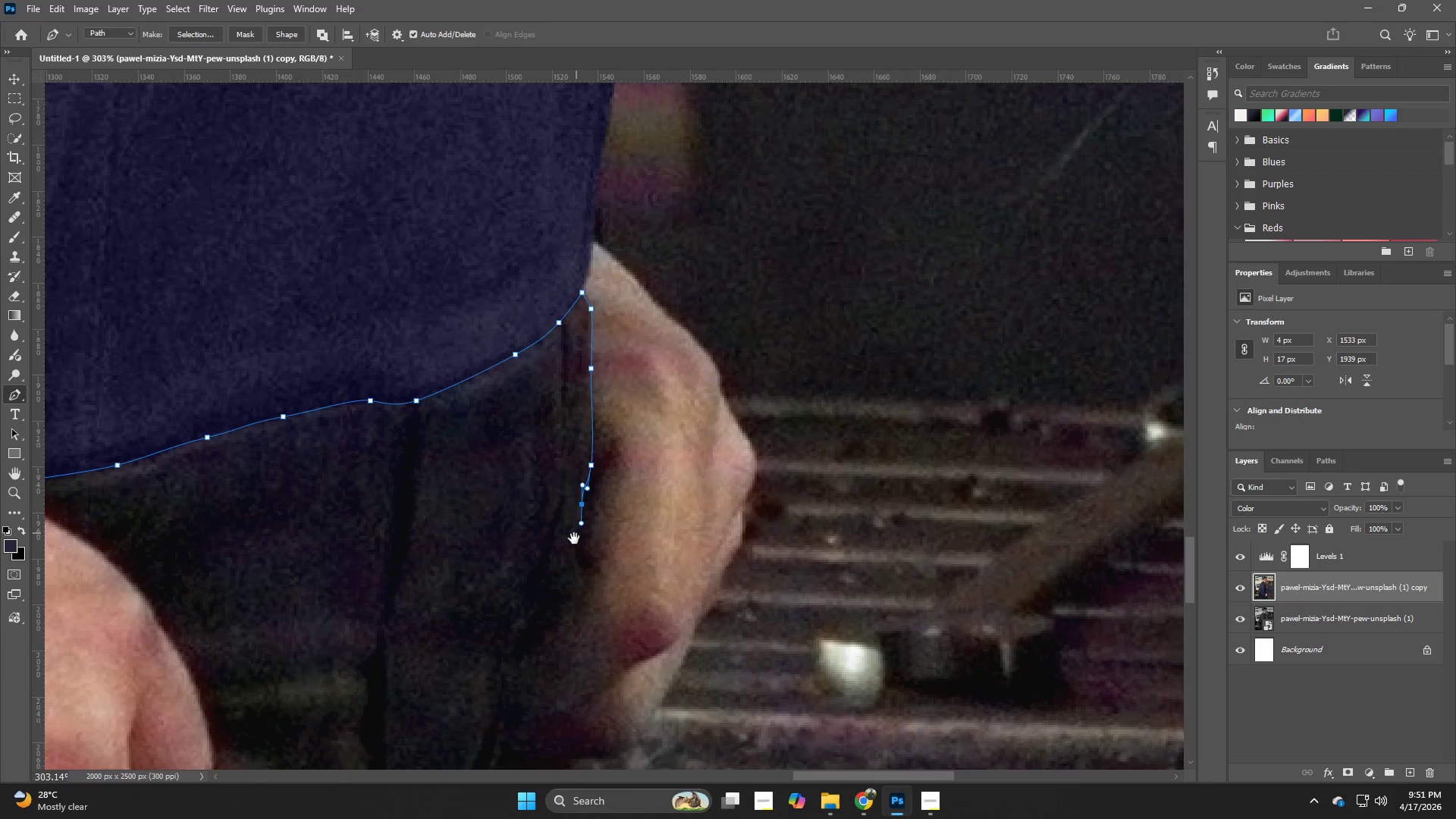 
hold_key(key=Space, duration=0.77)
 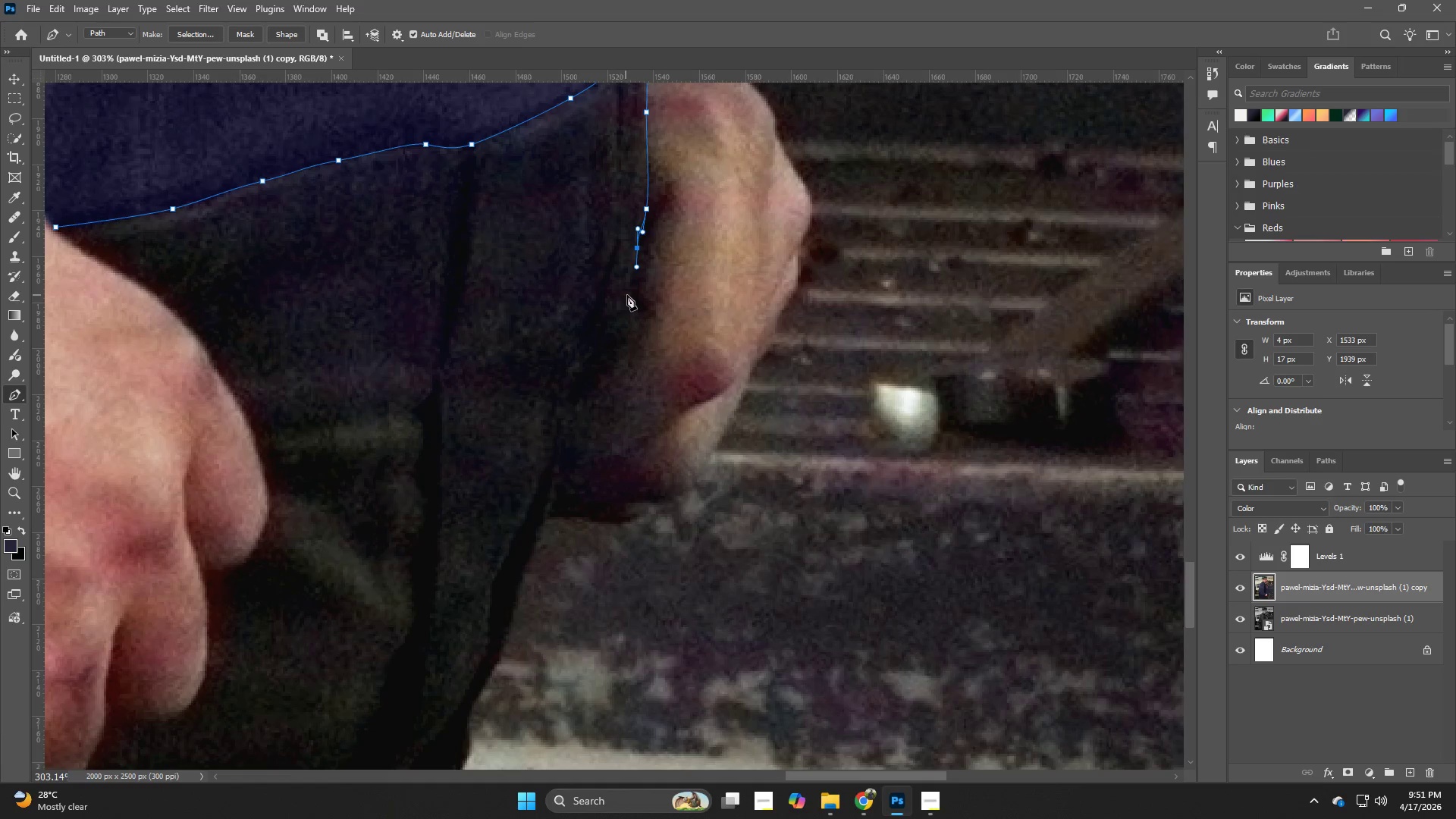 
left_click_drag(start_coordinate=[573, 542], to_coordinate=[628, 286])
 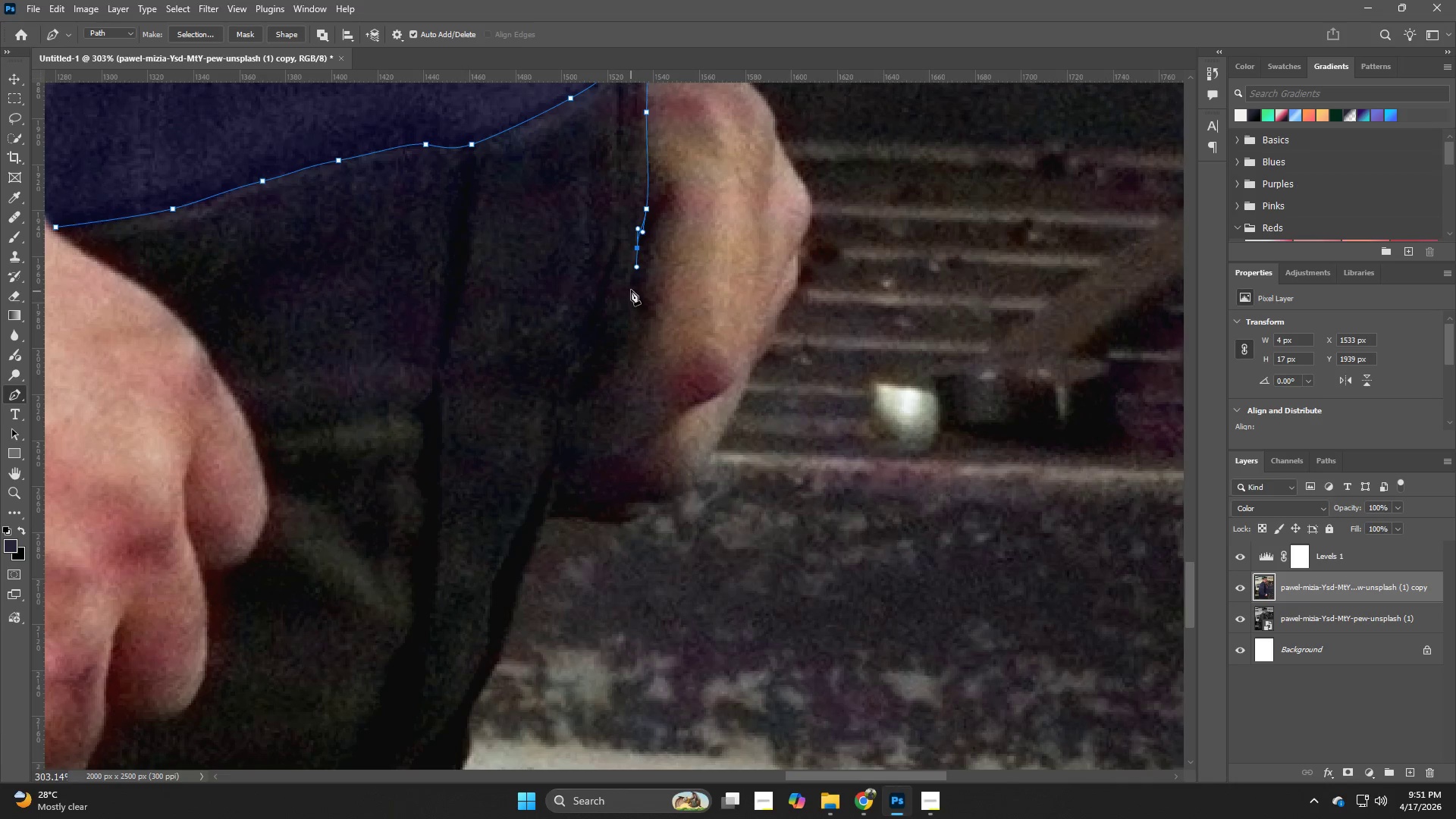 
left_click_drag(start_coordinate=[631, 284], to_coordinate=[630, 297])
 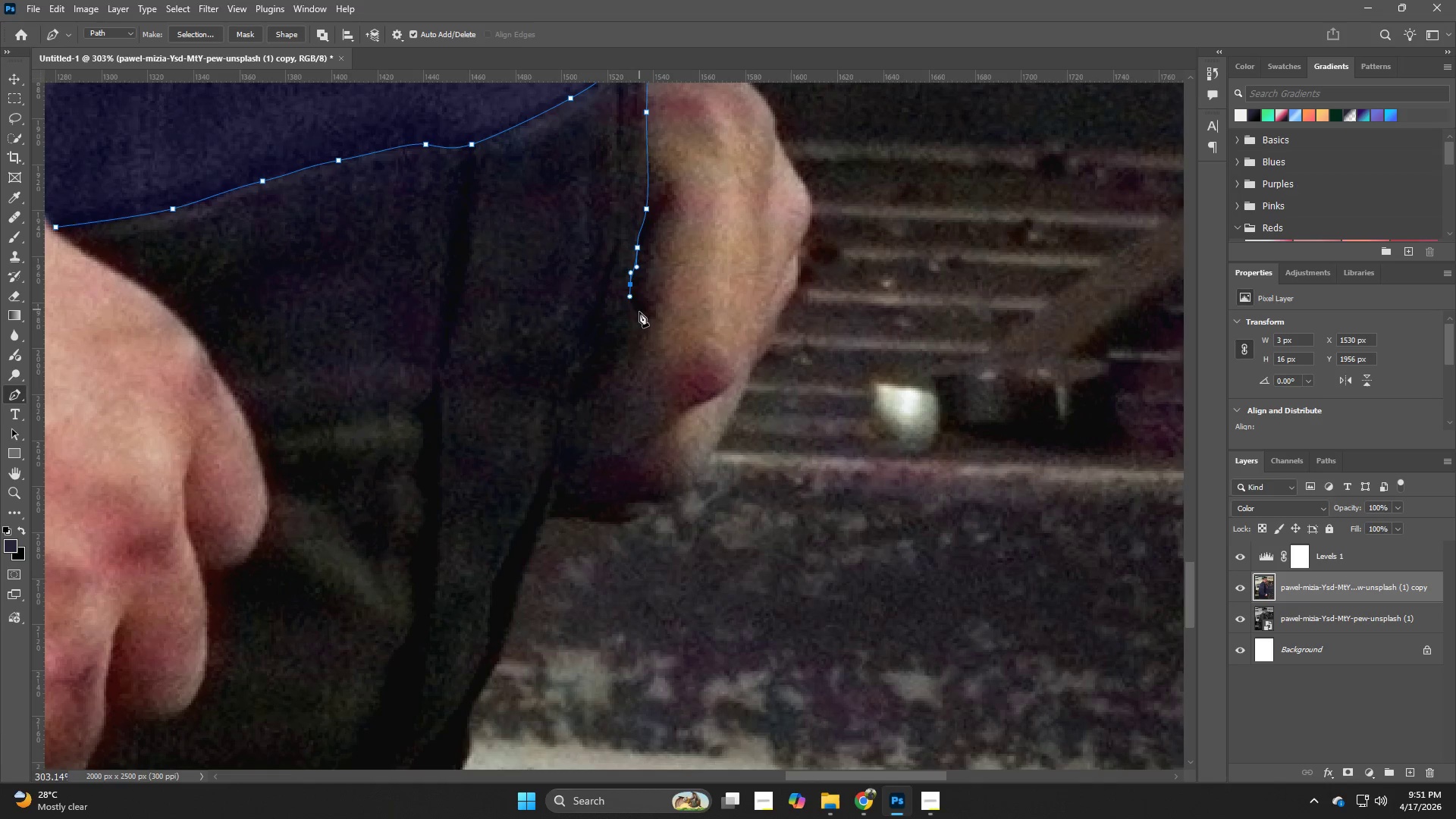 
left_click_drag(start_coordinate=[639, 312], to_coordinate=[633, 327])
 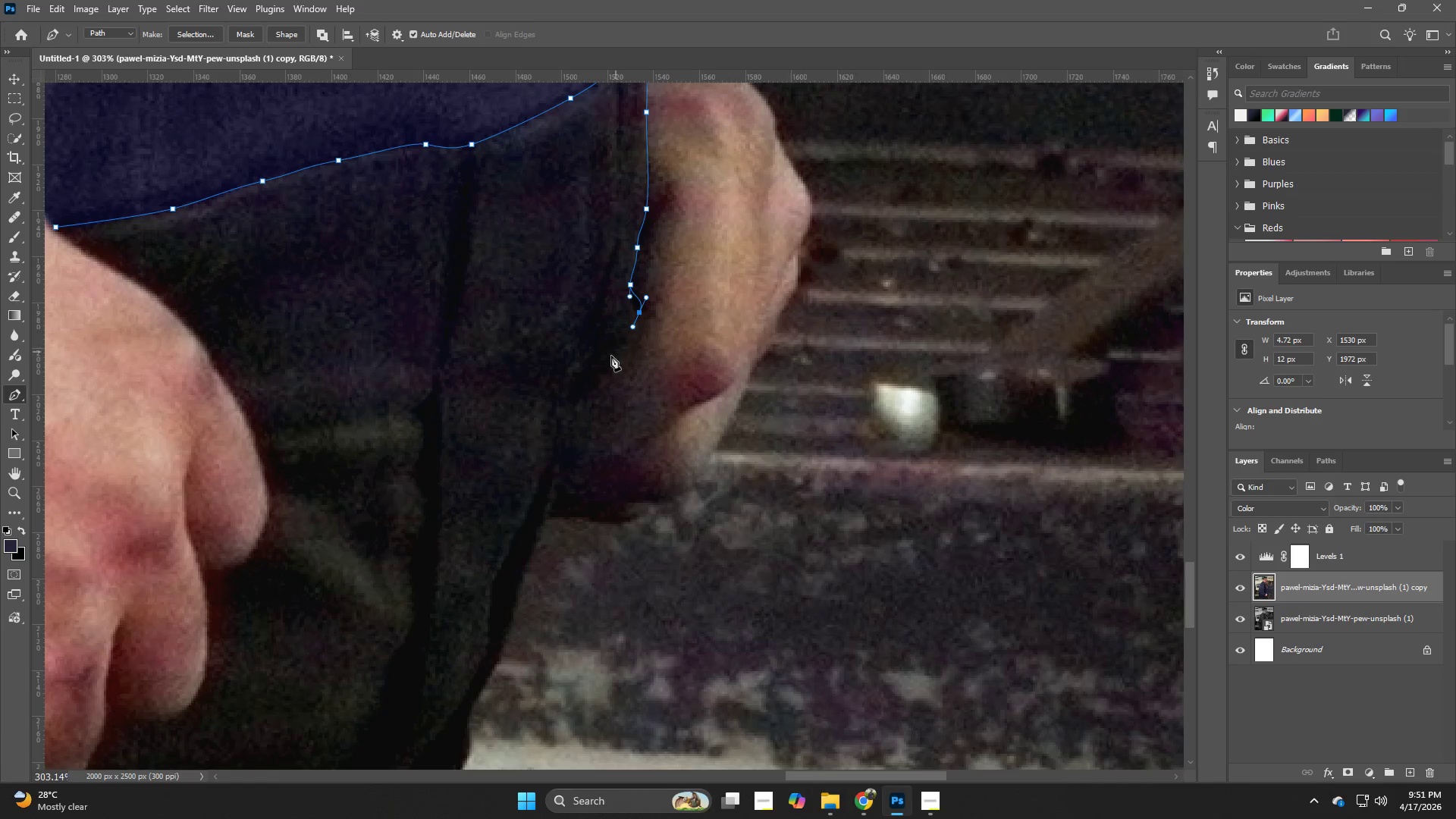 
left_click_drag(start_coordinate=[604, 361], to_coordinate=[594, 372])
 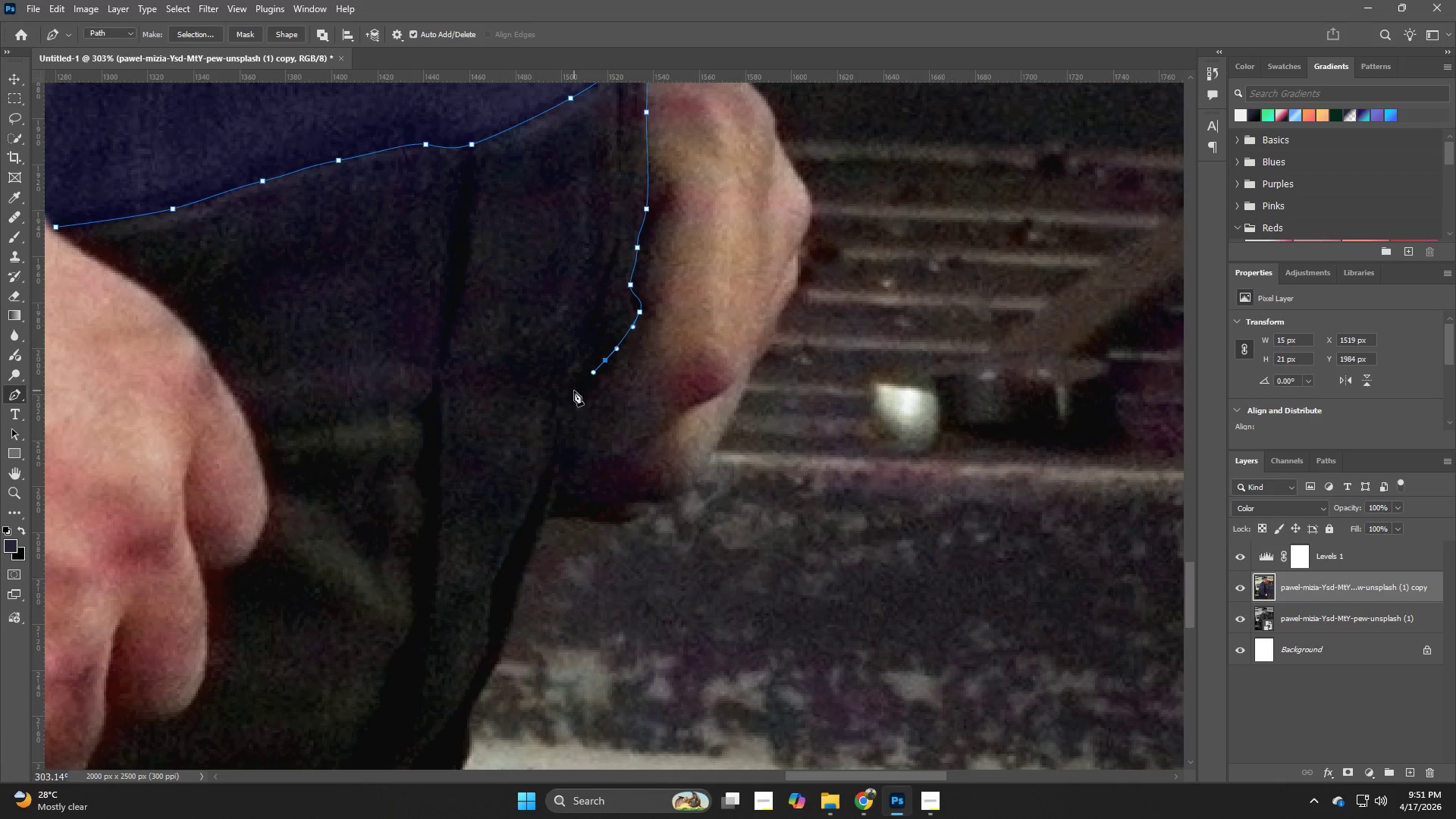 
left_click_drag(start_coordinate=[574, 395], to_coordinate=[568, 410])
 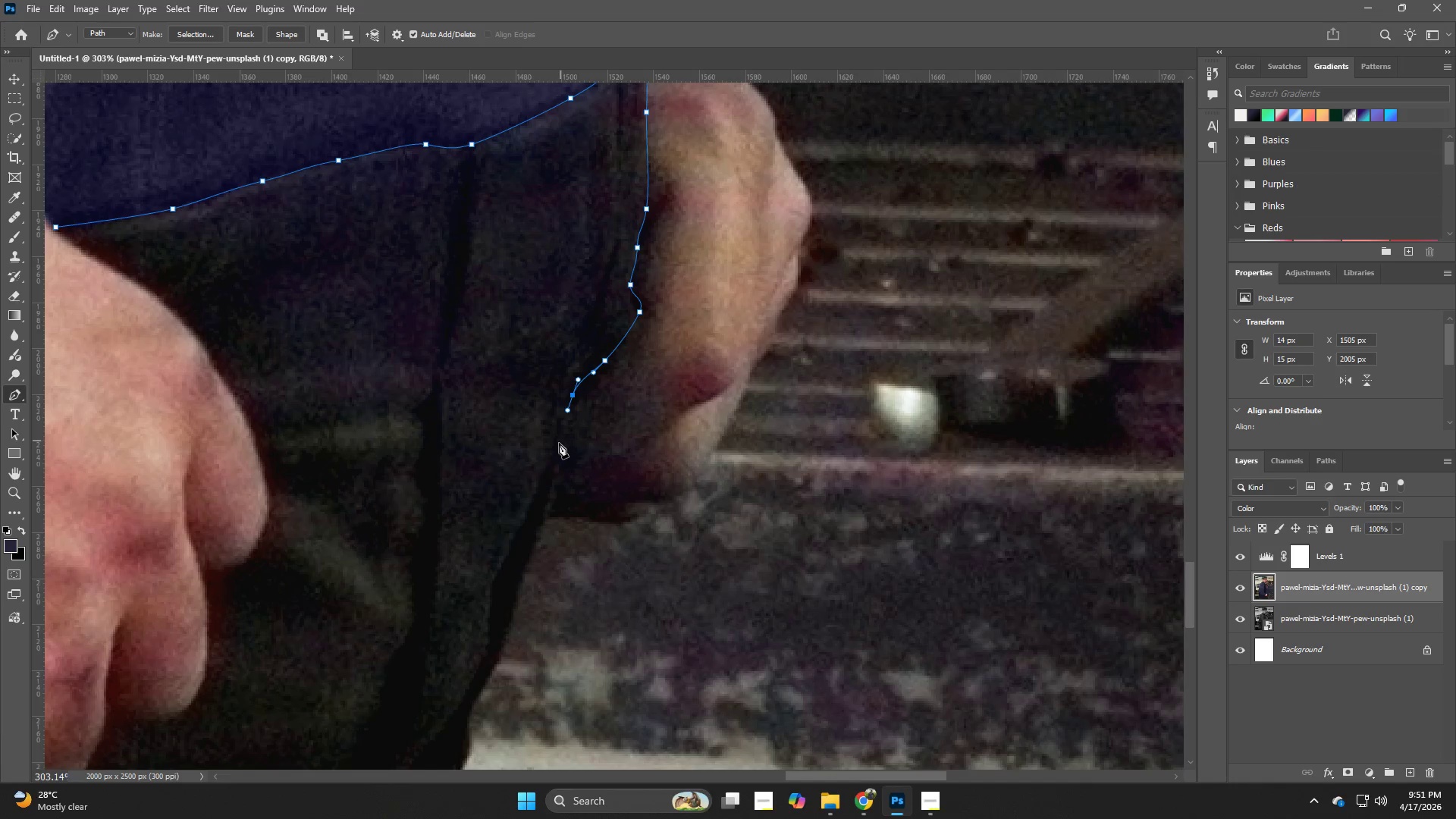 
left_click_drag(start_coordinate=[557, 455], to_coordinate=[554, 469])
 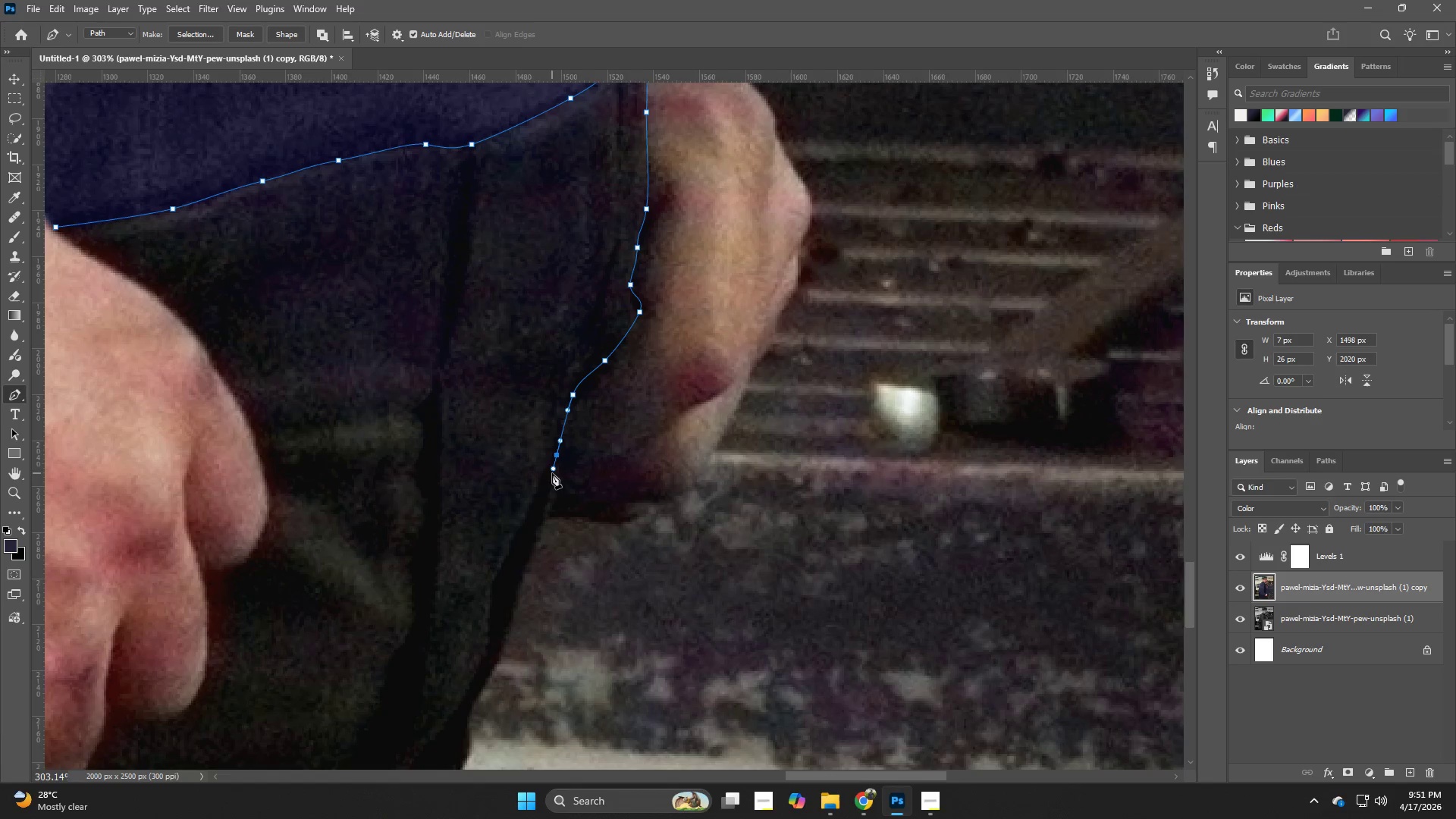 
hold_key(key=Space, duration=0.67)
 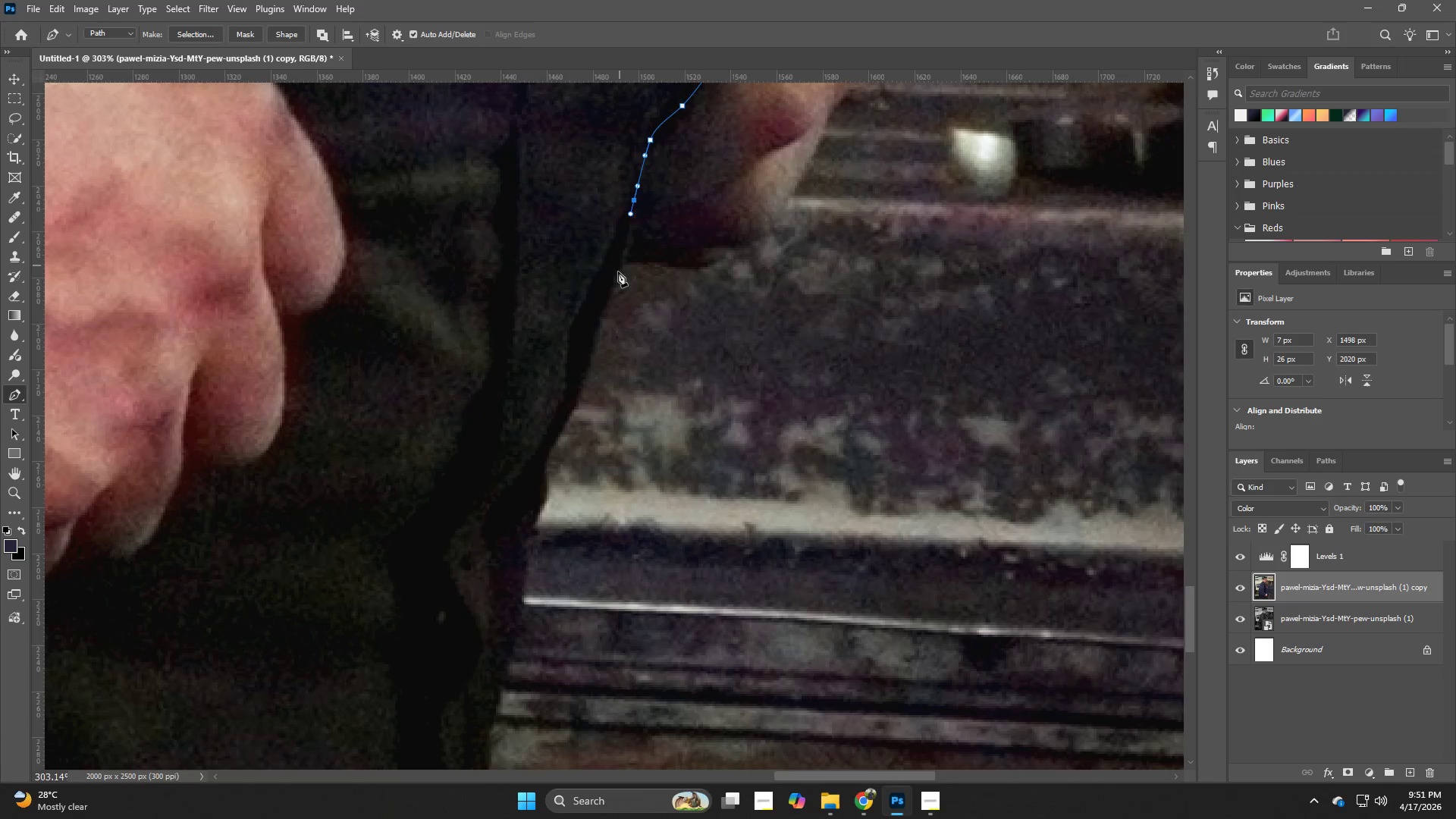 
left_click_drag(start_coordinate=[556, 479], to_coordinate=[633, 224])
 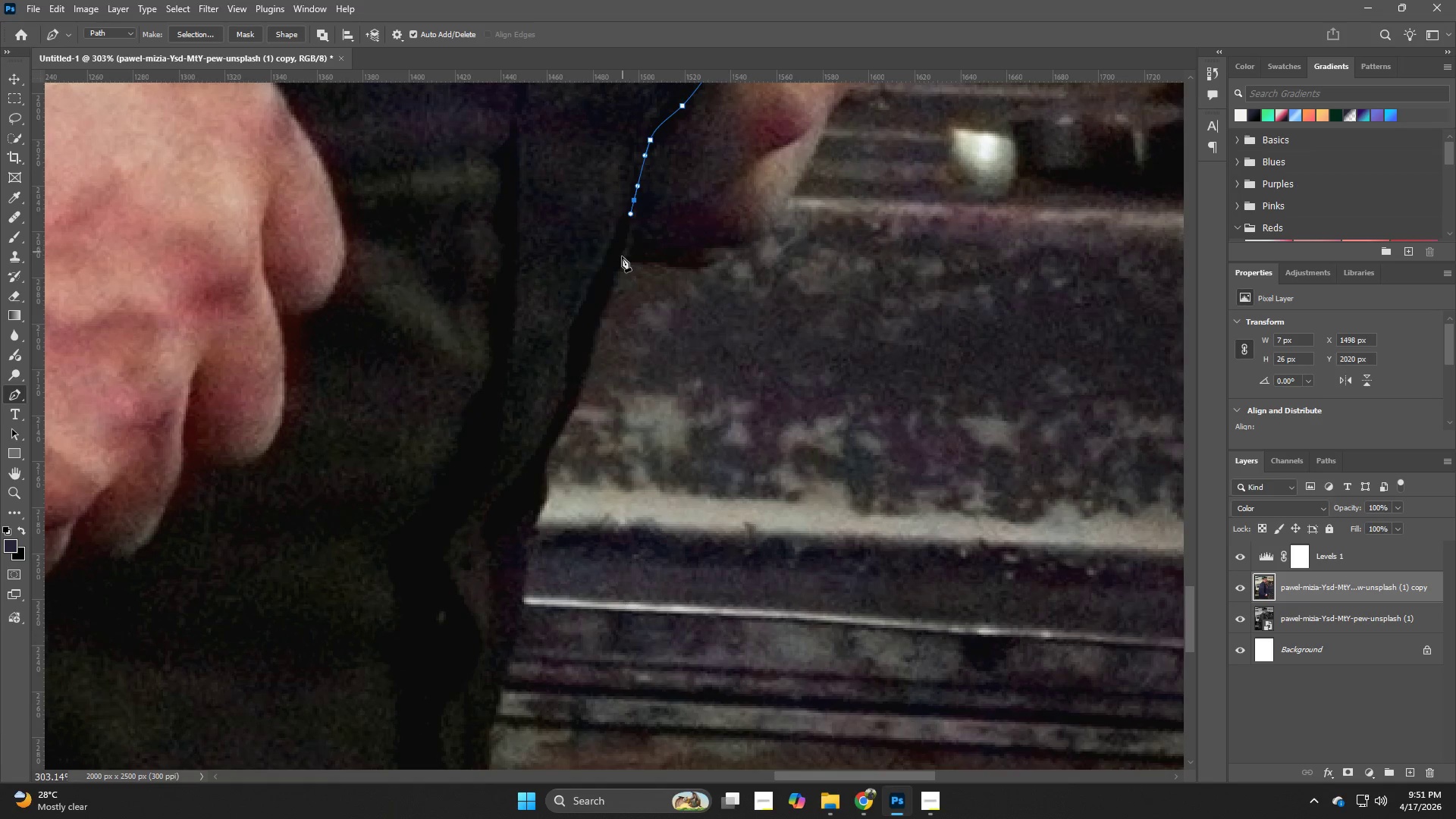 
left_click_drag(start_coordinate=[617, 275], to_coordinate=[610, 297])
 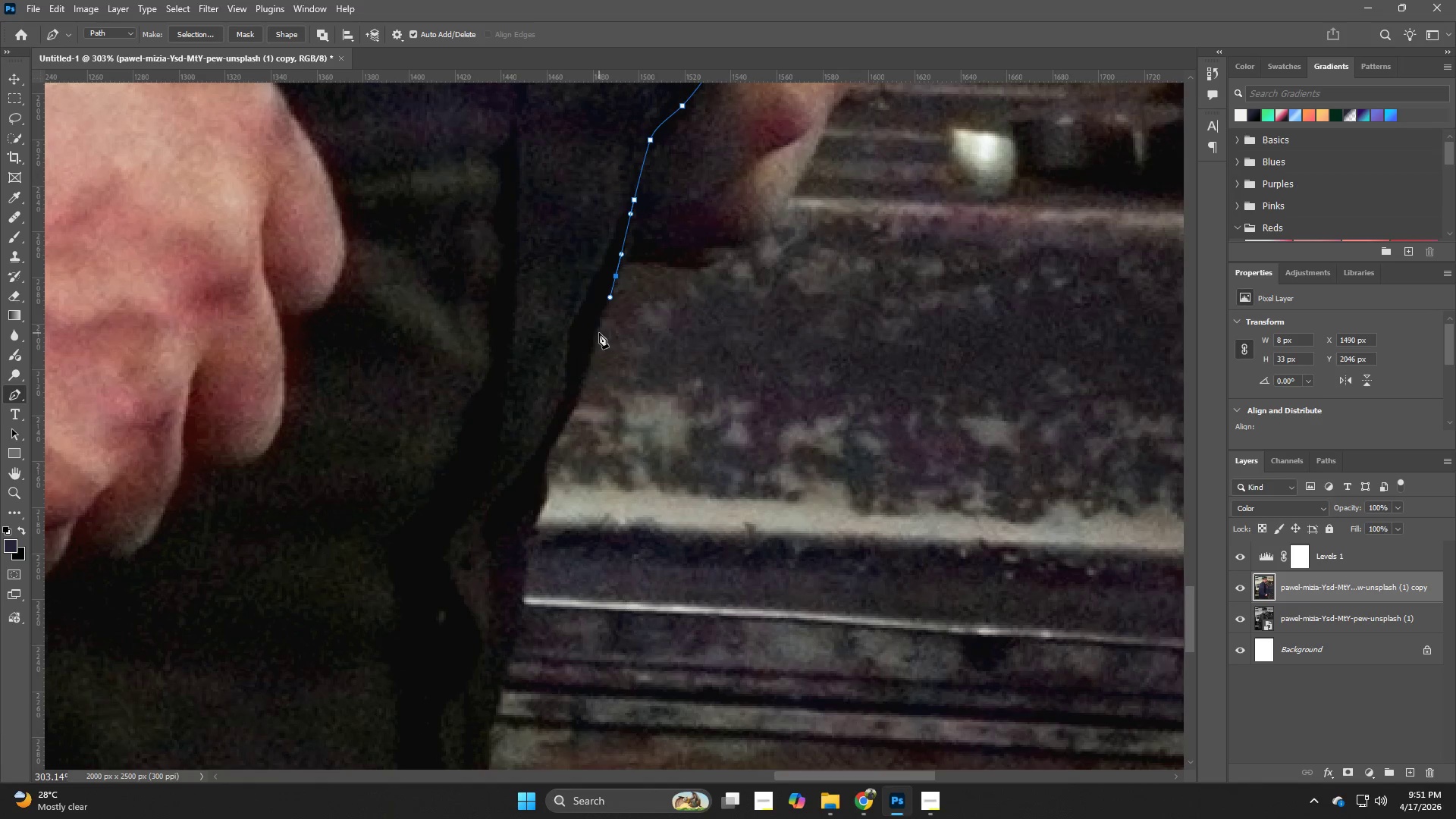 
left_click_drag(start_coordinate=[593, 334], to_coordinate=[593, 344])
 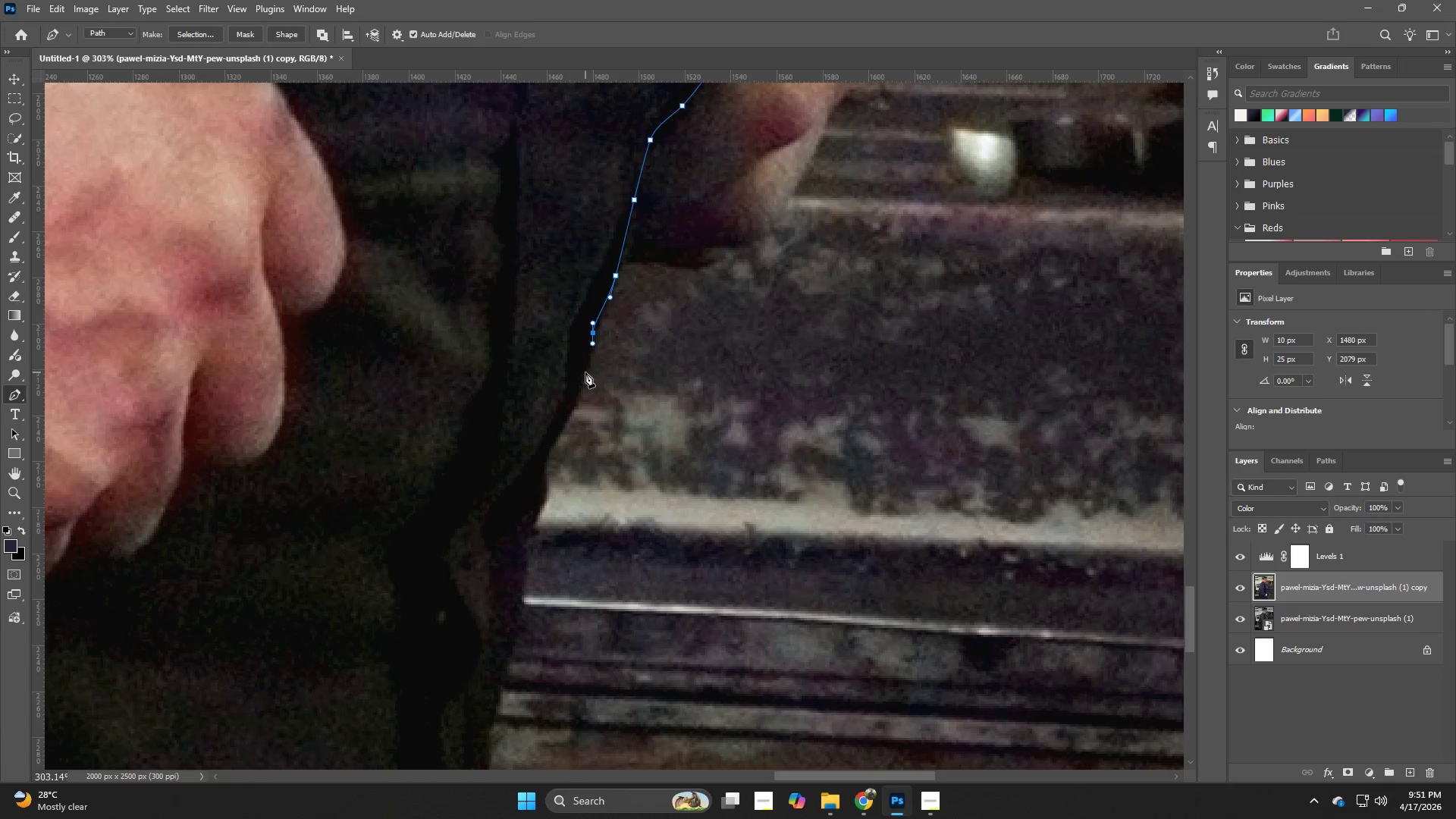 
left_click_drag(start_coordinate=[583, 376], to_coordinate=[576, 395])
 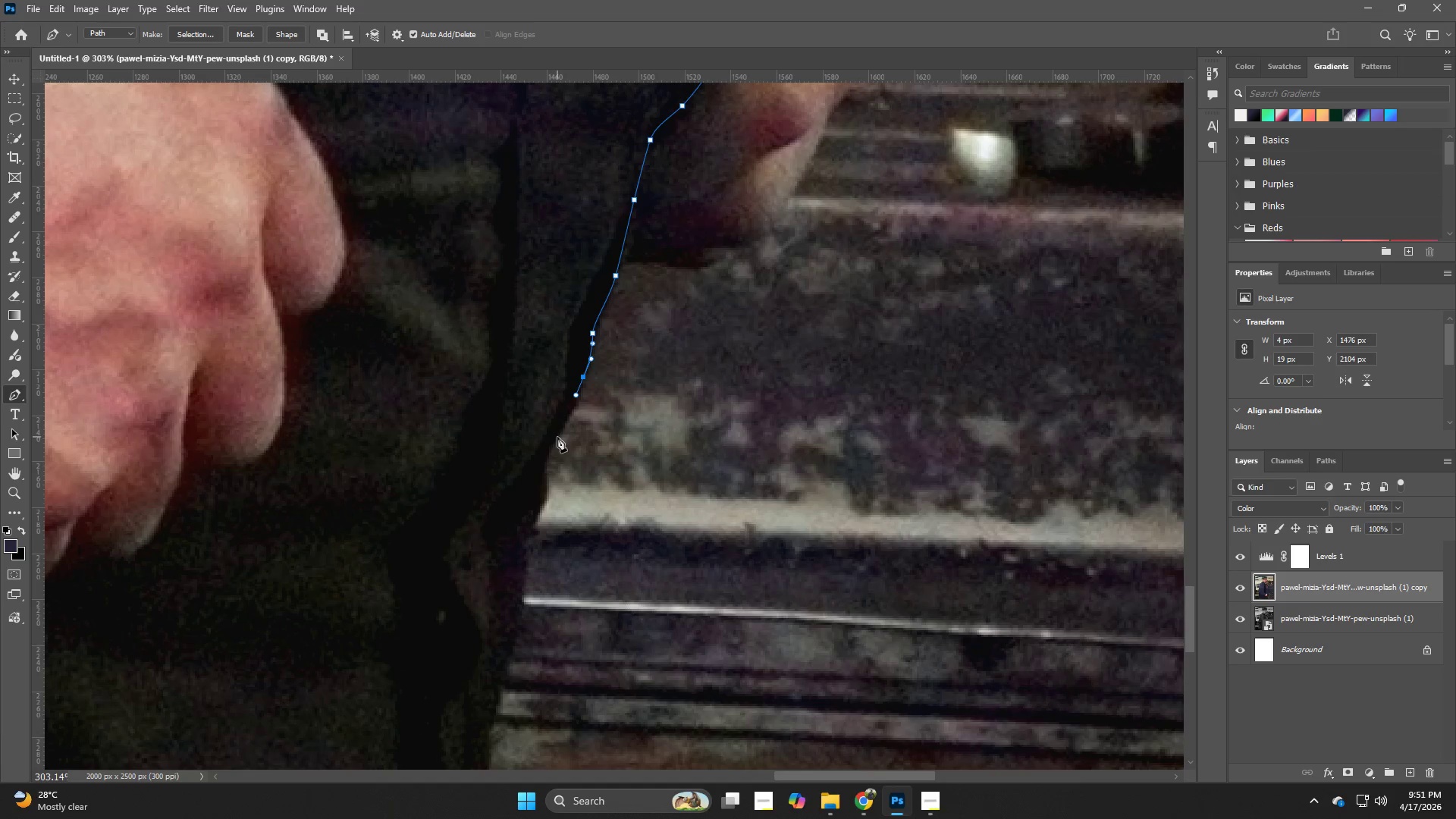 
left_click_drag(start_coordinate=[557, 439], to_coordinate=[551, 457])
 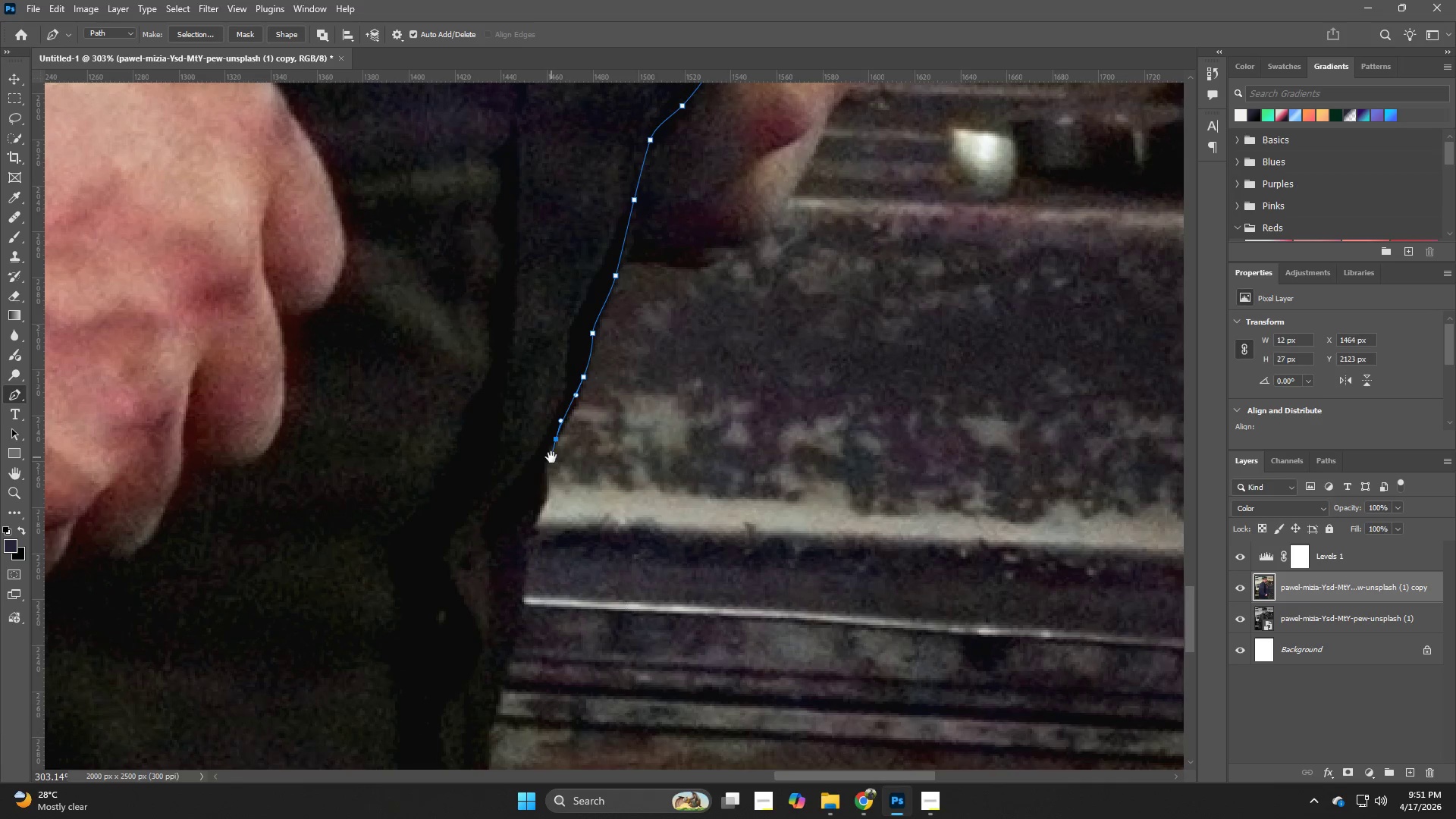 
hold_key(key=Space, duration=0.73)
 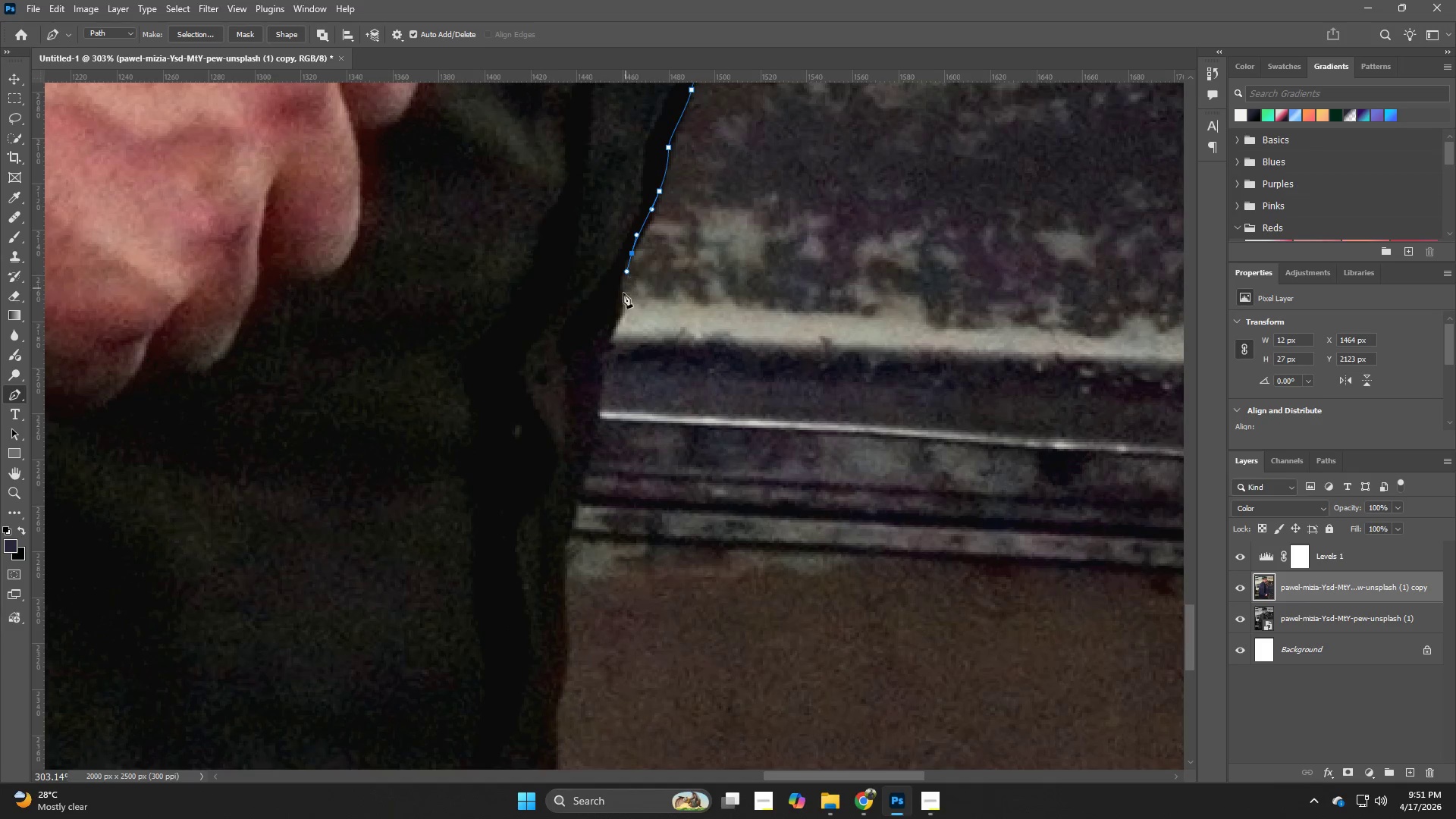 
left_click_drag(start_coordinate=[554, 462], to_coordinate=[629, 276])
 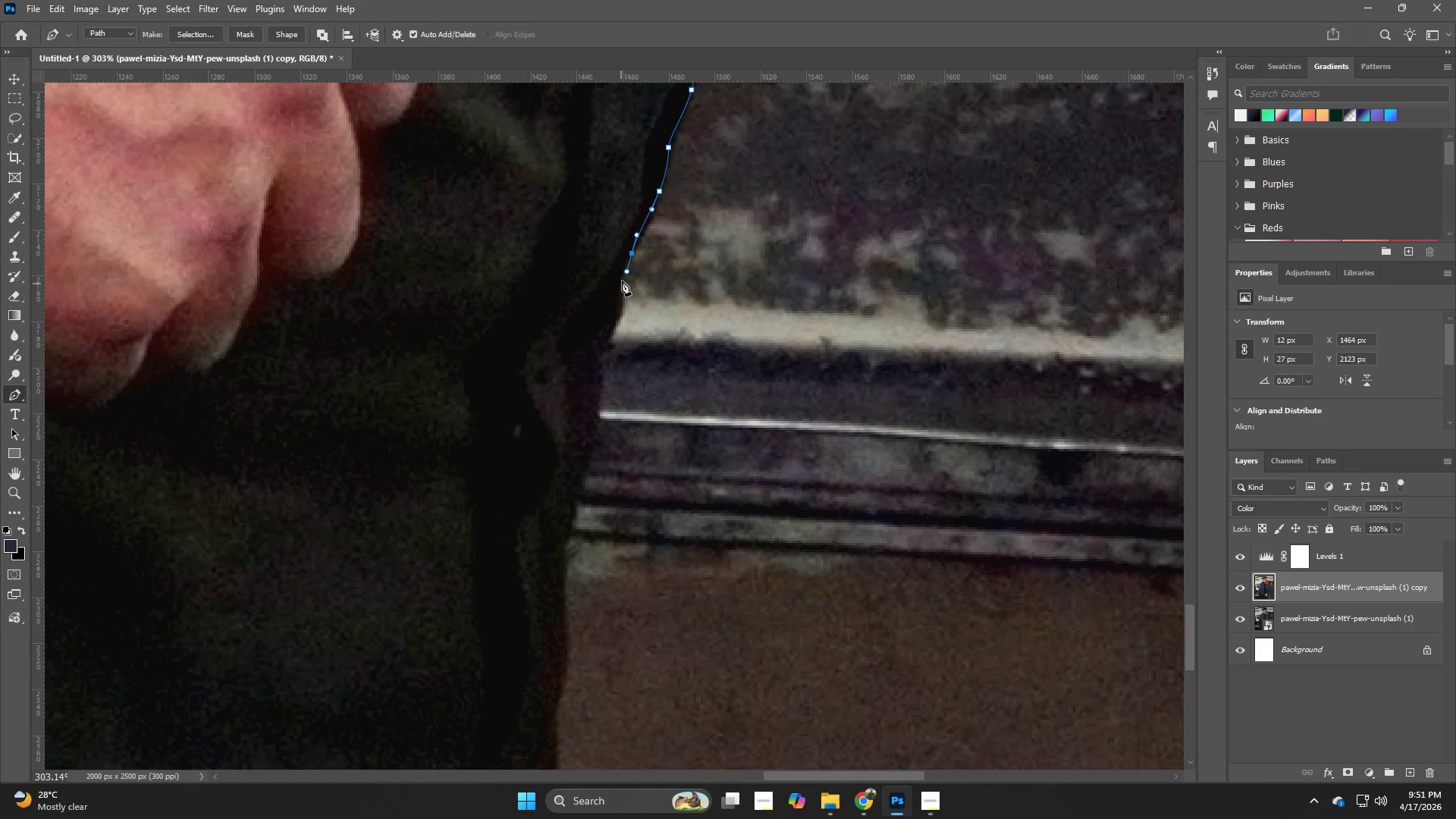 
left_click_drag(start_coordinate=[621, 284], to_coordinate=[623, 297])
 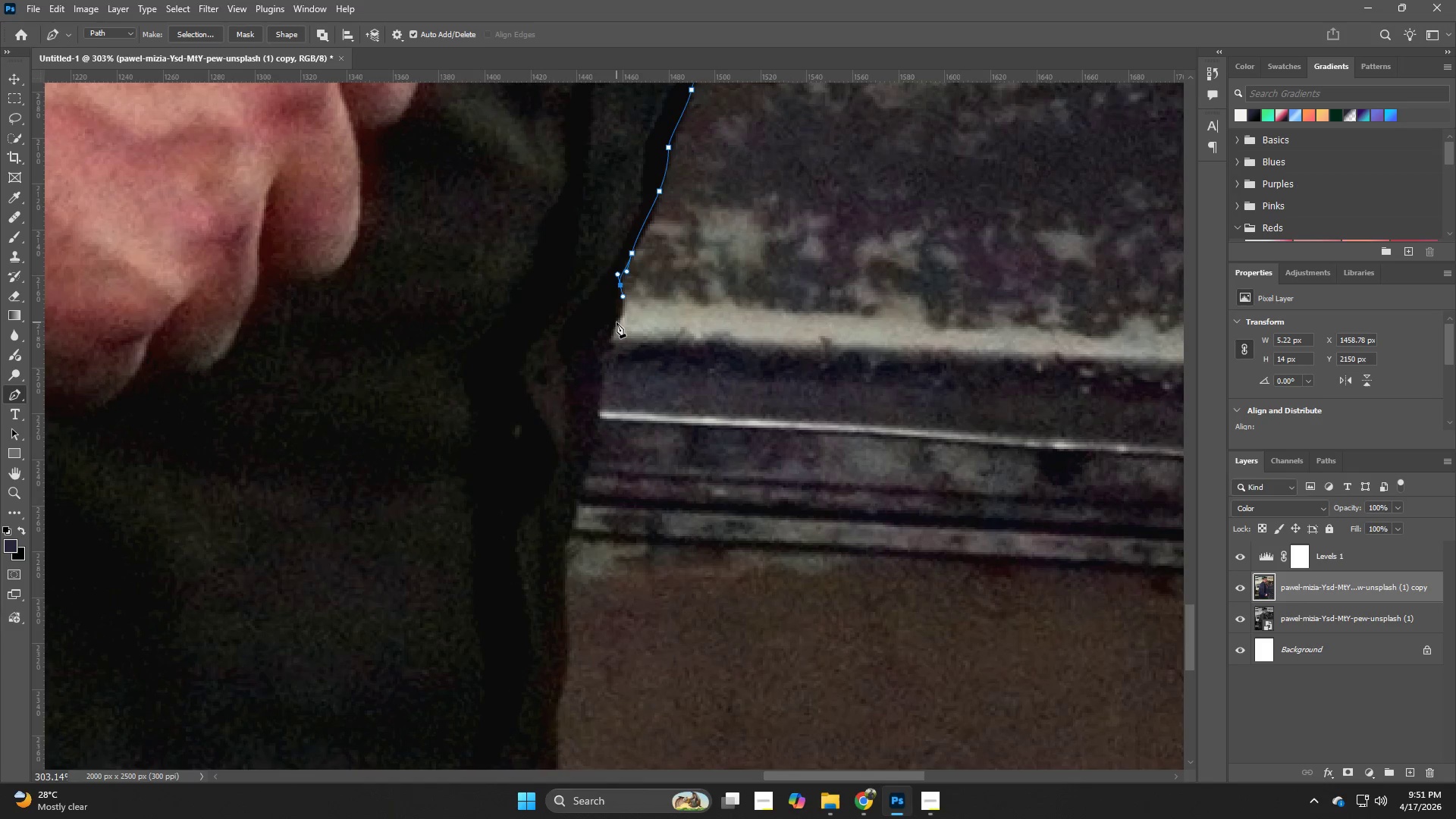 
left_click_drag(start_coordinate=[617, 324], to_coordinate=[608, 347])
 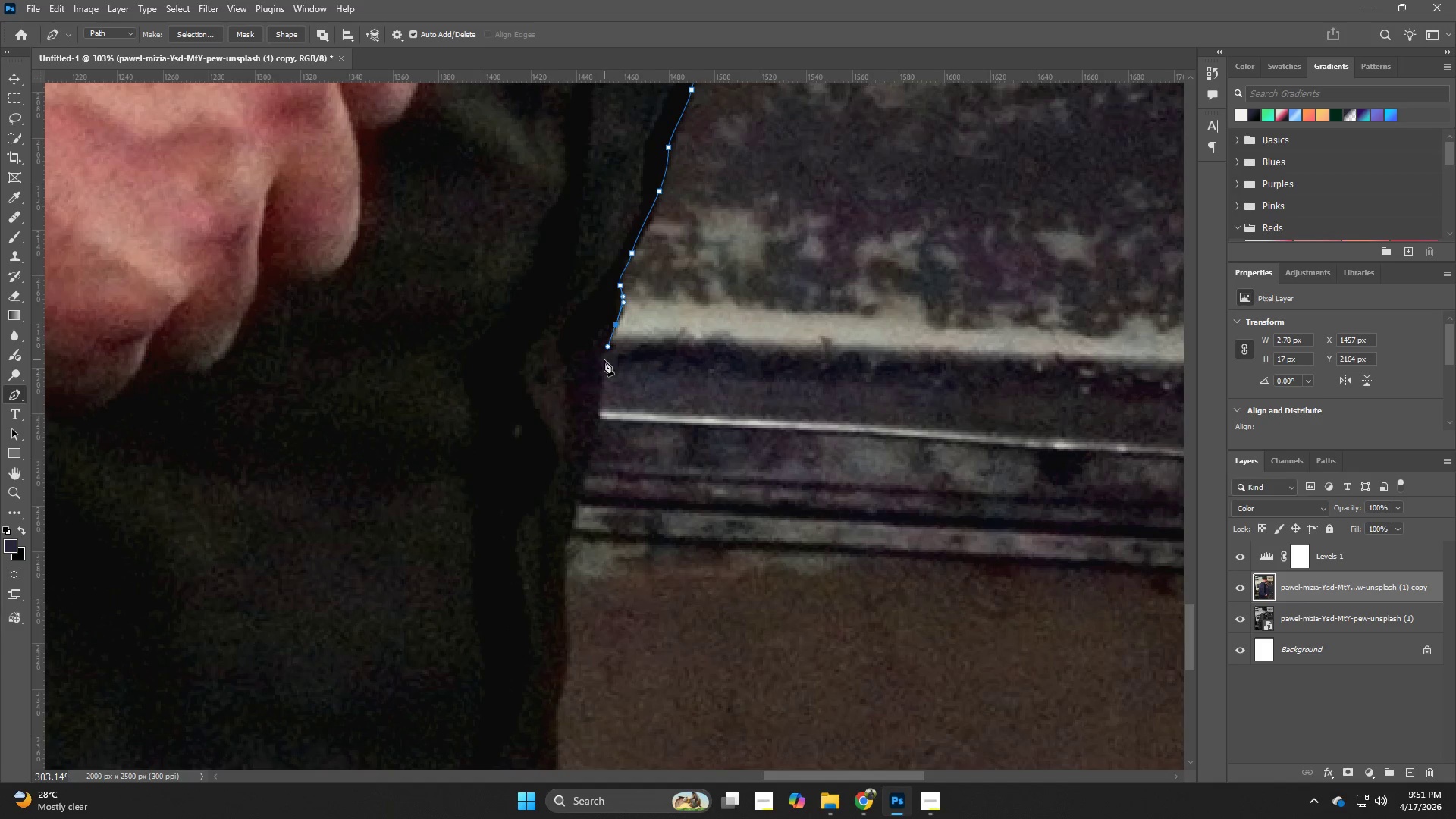 
left_click_drag(start_coordinate=[604, 366], to_coordinate=[604, 397])
 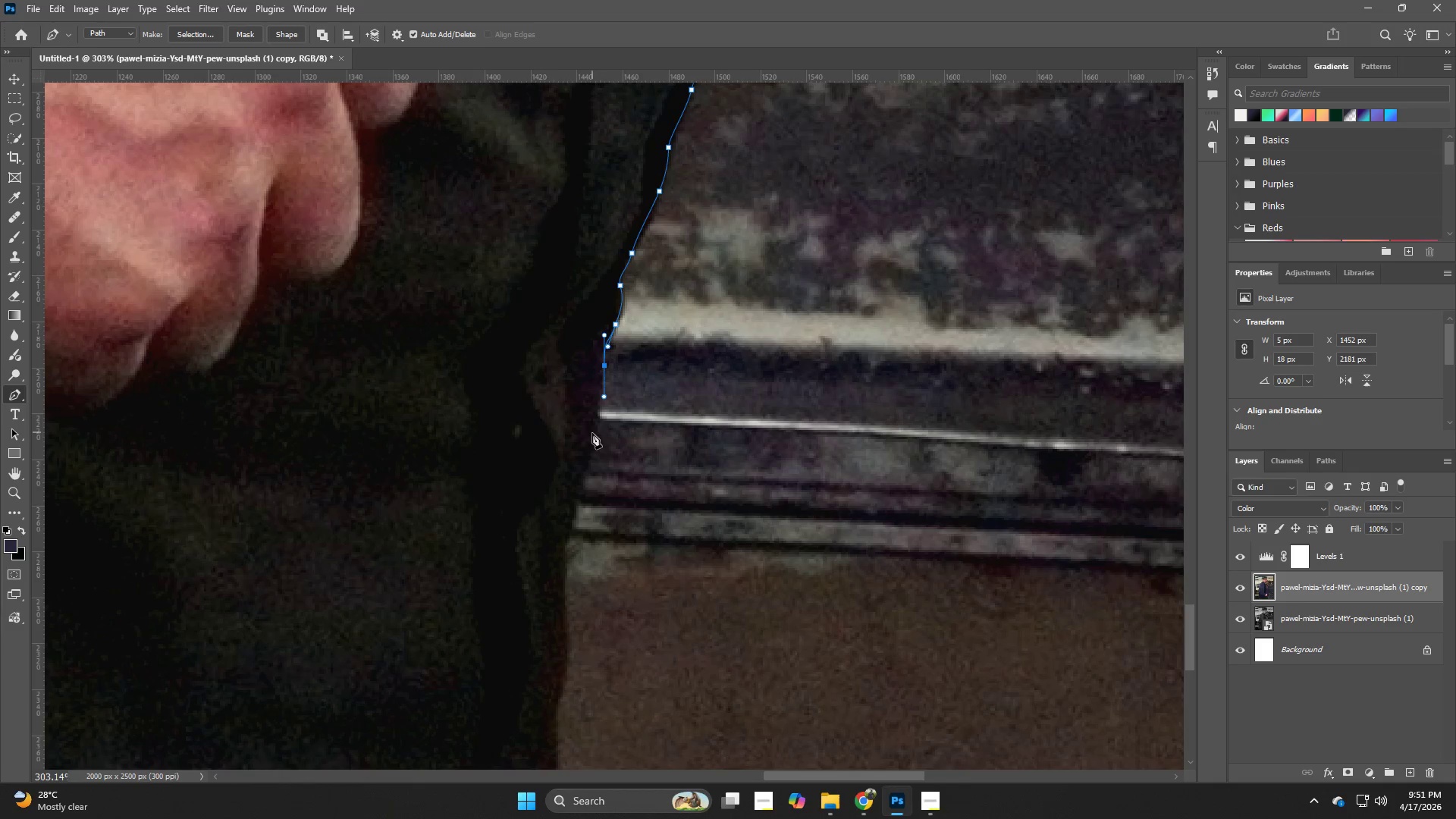 
left_click_drag(start_coordinate=[590, 443], to_coordinate=[579, 475])
 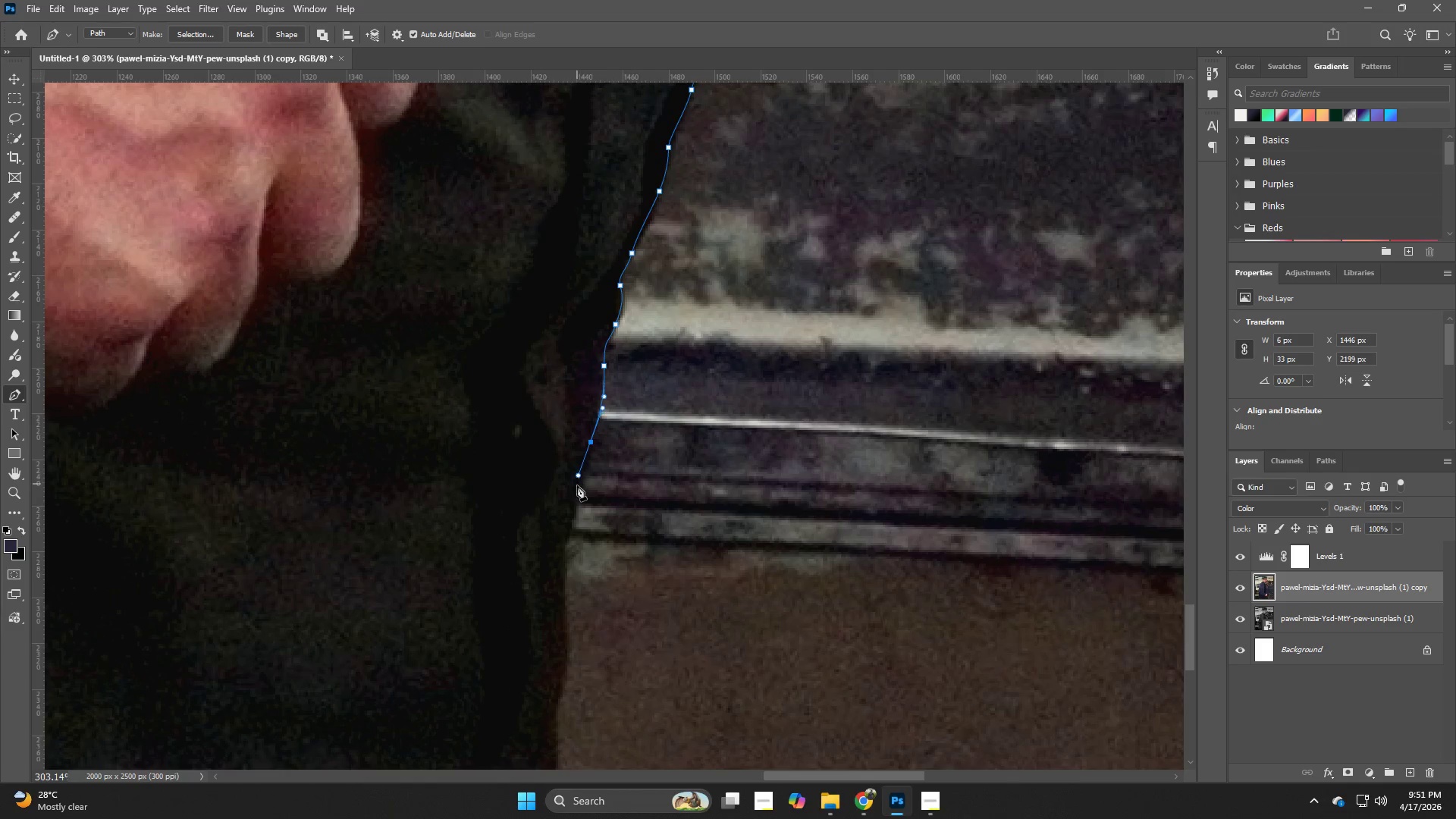 
hold_key(key=Space, duration=0.7)
 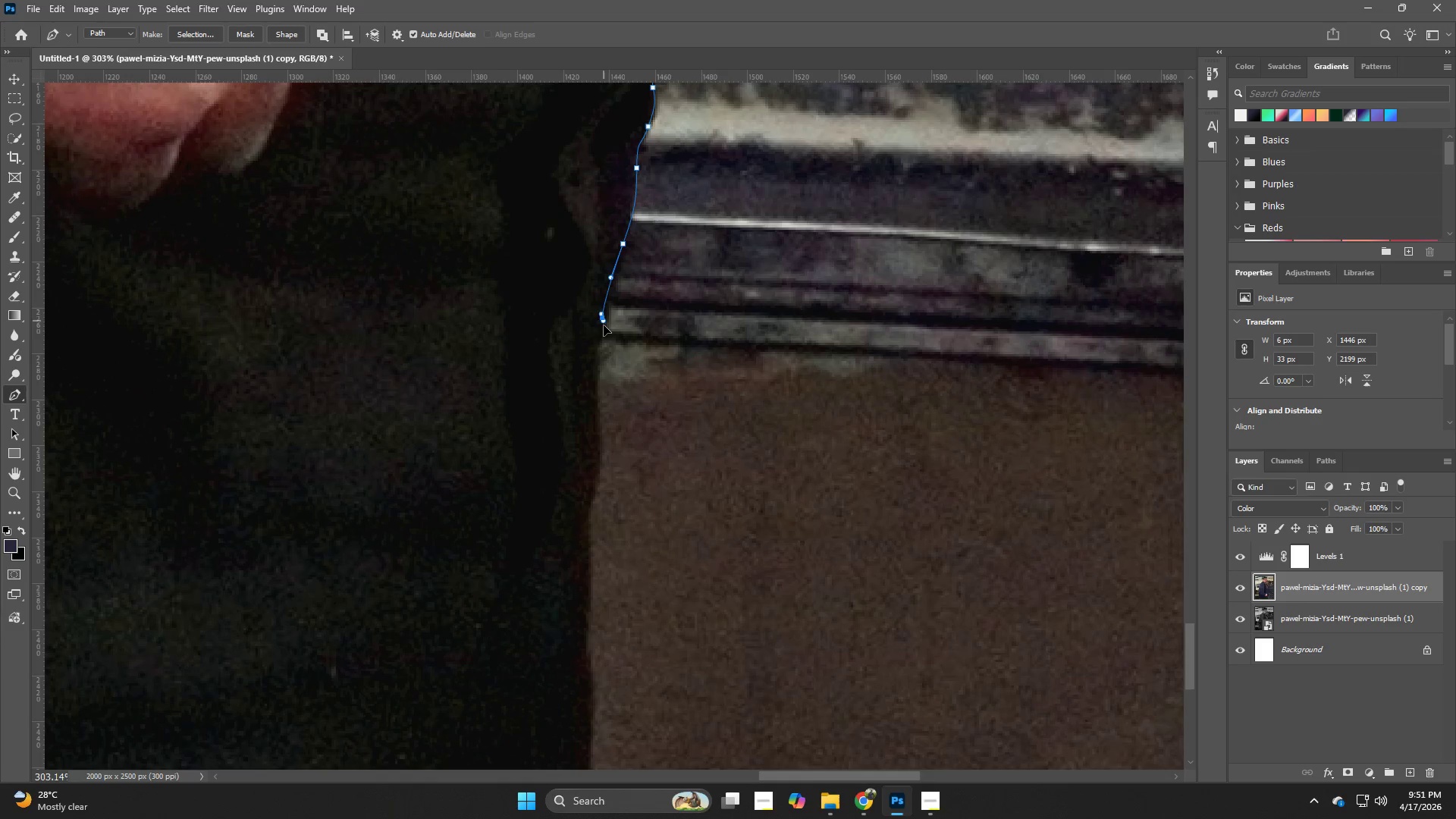 
left_click_drag(start_coordinate=[578, 501], to_coordinate=[610, 303])
 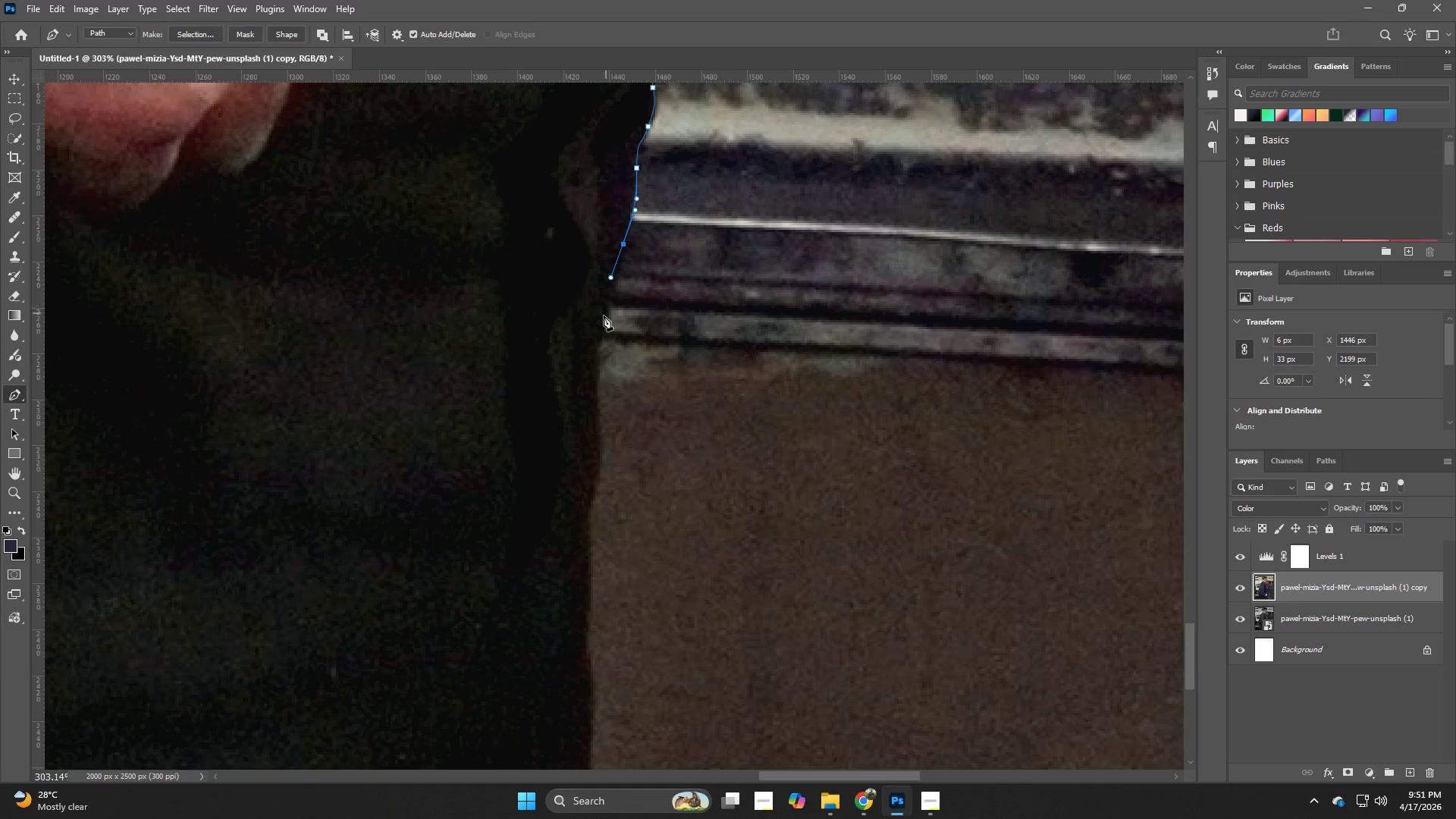 
left_click_drag(start_coordinate=[604, 317], to_coordinate=[600, 337])
 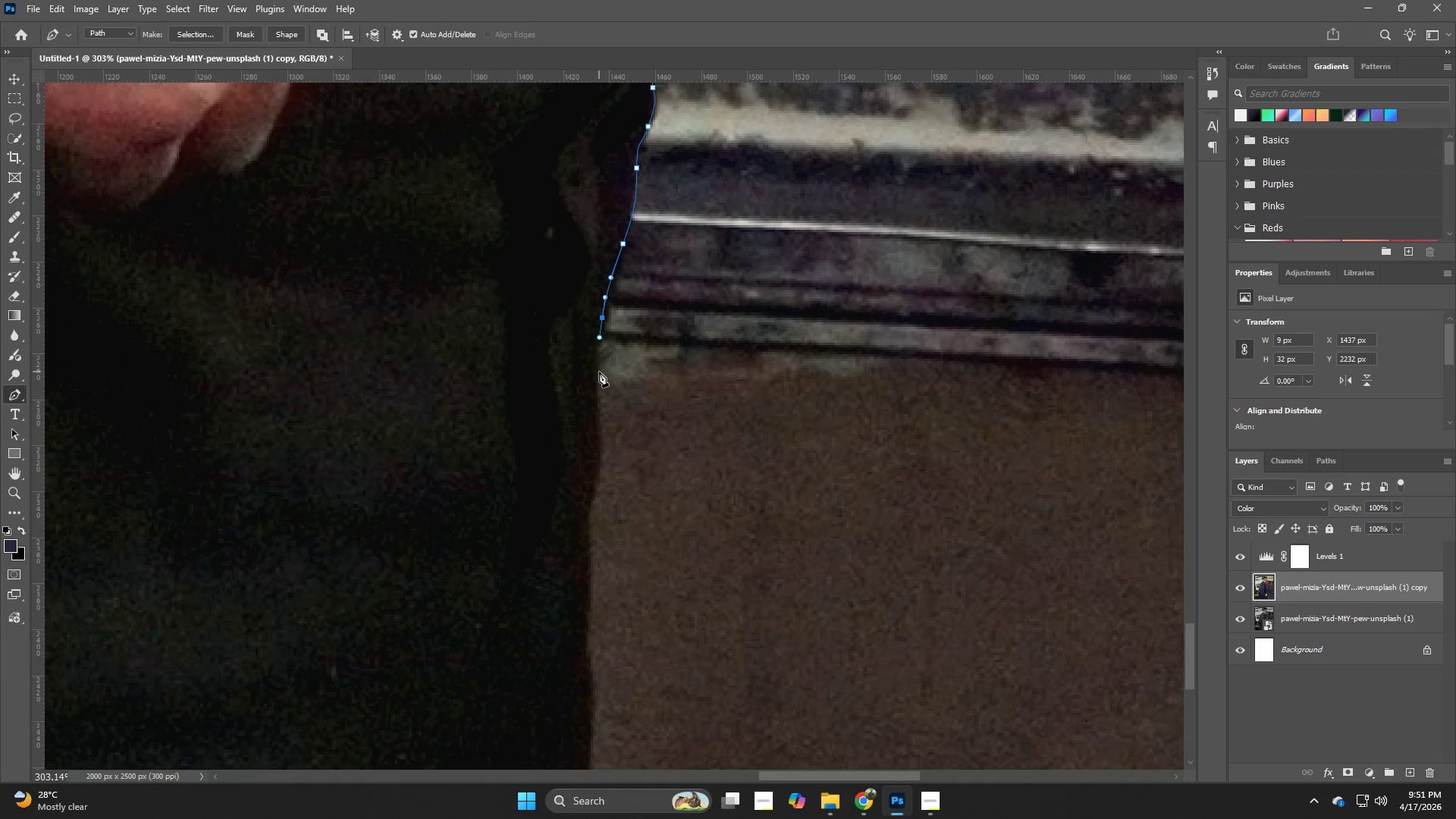 
left_click([598, 373])
 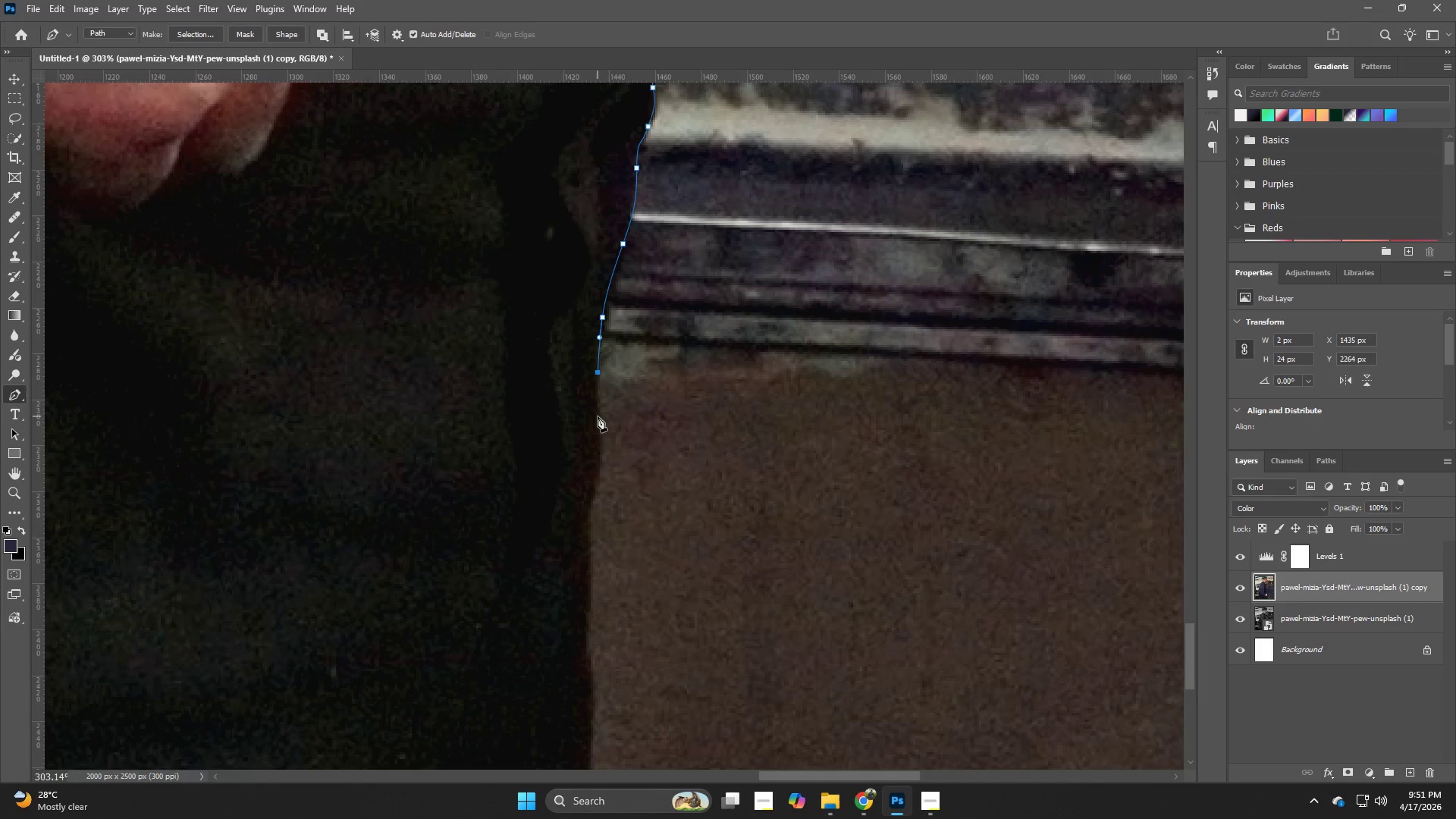 
left_click_drag(start_coordinate=[598, 419], to_coordinate=[599, 445])
 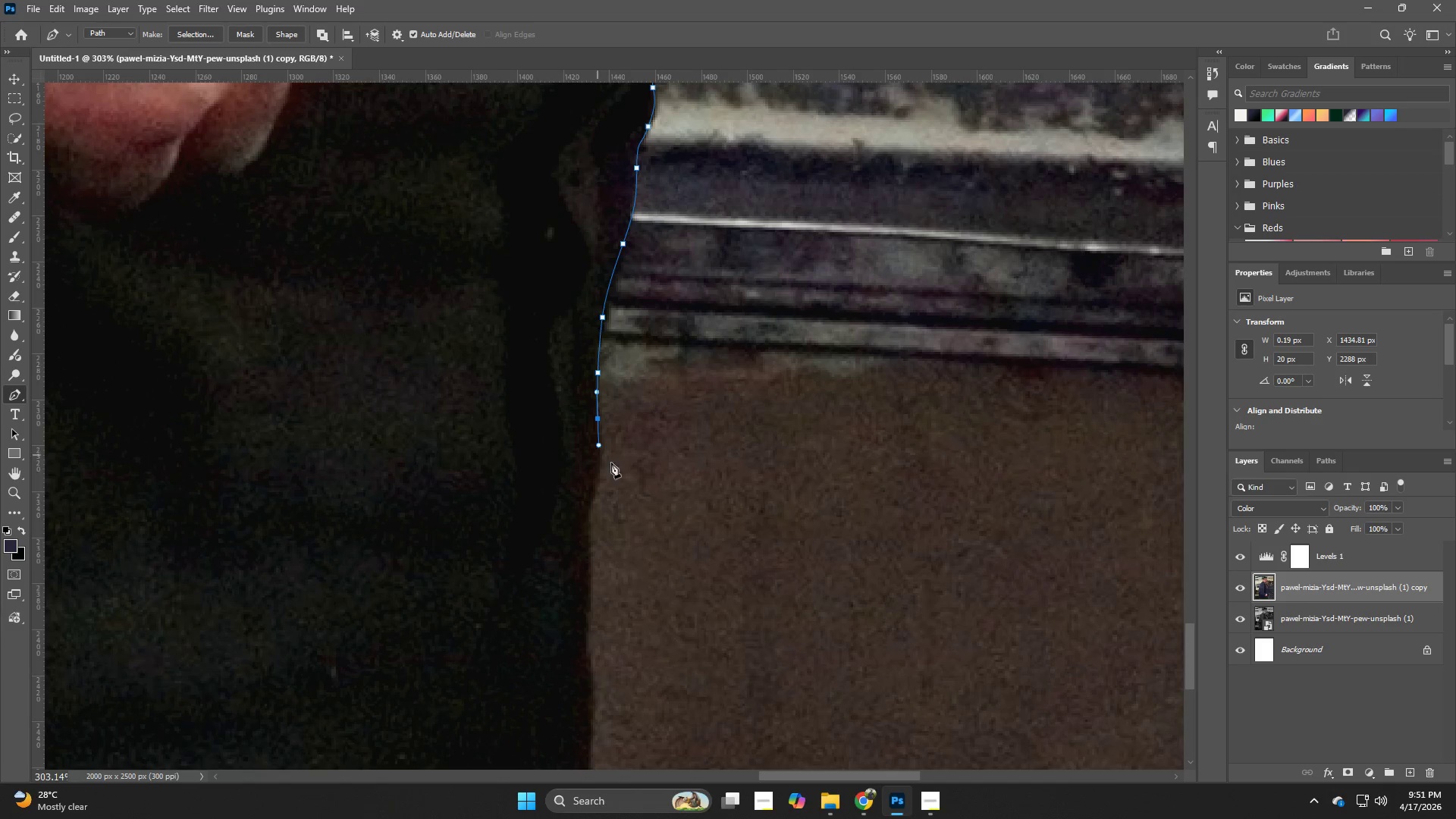 
hold_key(key=Space, duration=0.66)
 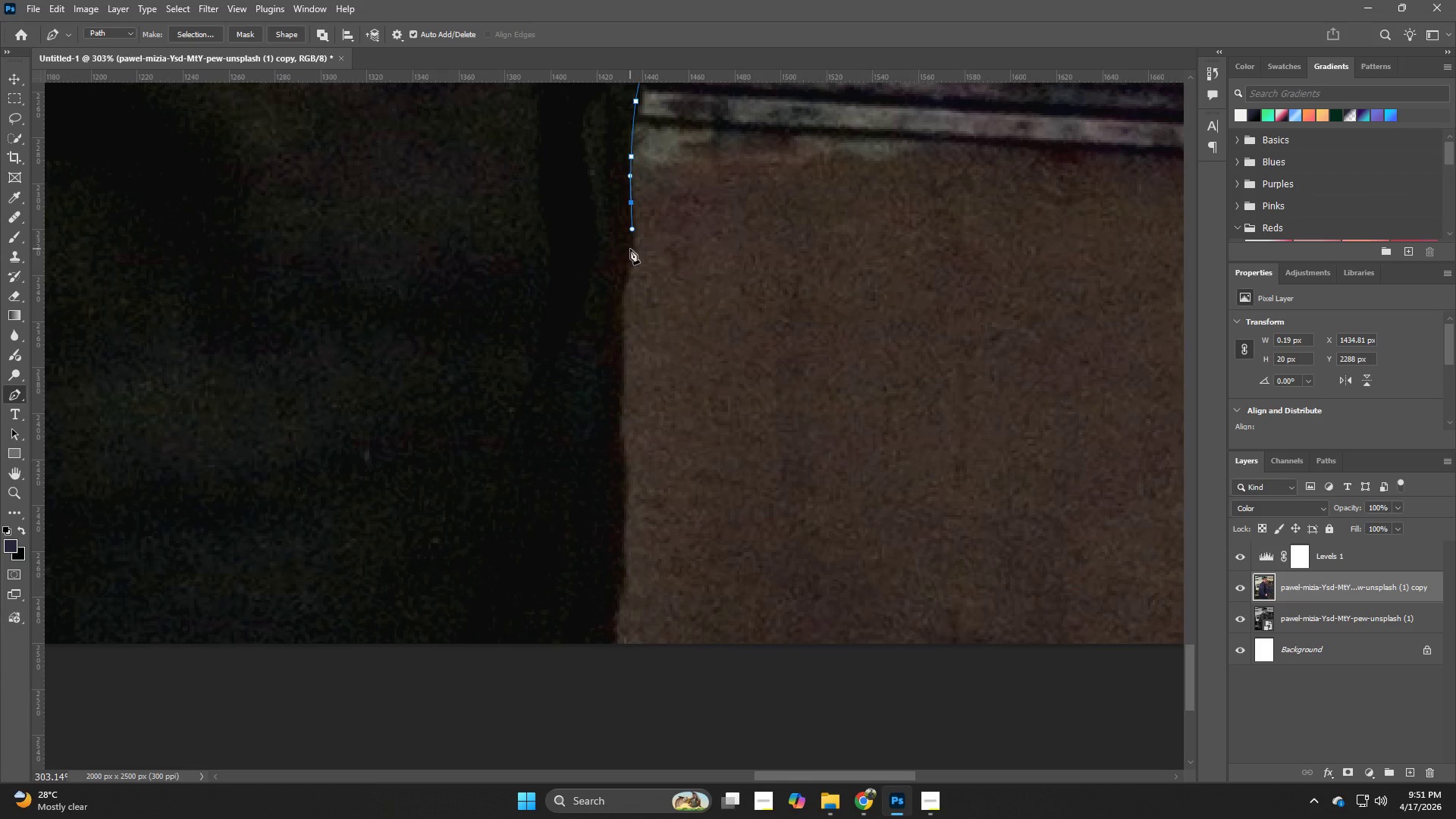 
left_click_drag(start_coordinate=[624, 465], to_coordinate=[657, 249])
 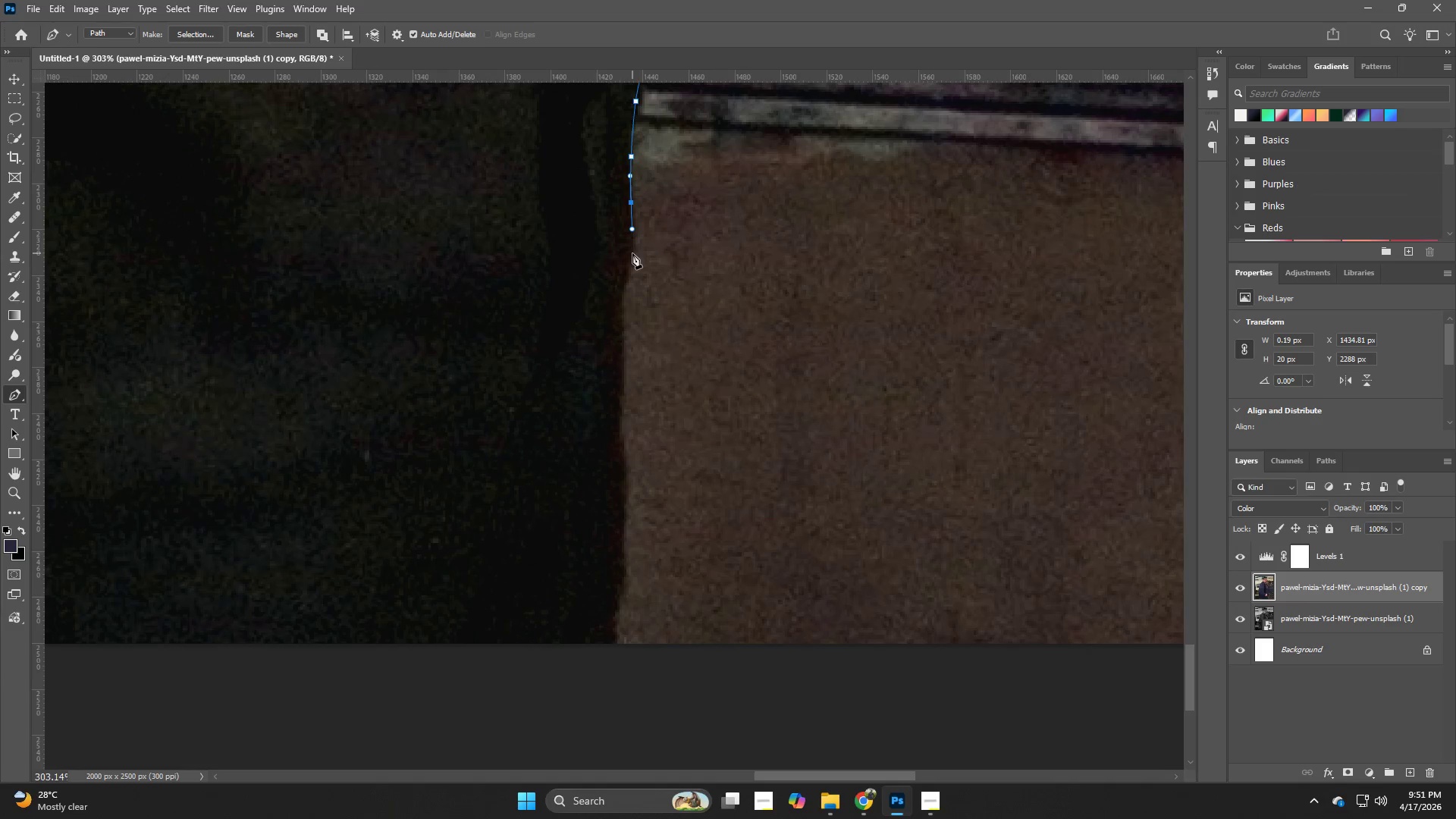 
left_click_drag(start_coordinate=[632, 253], to_coordinate=[632, 264])
 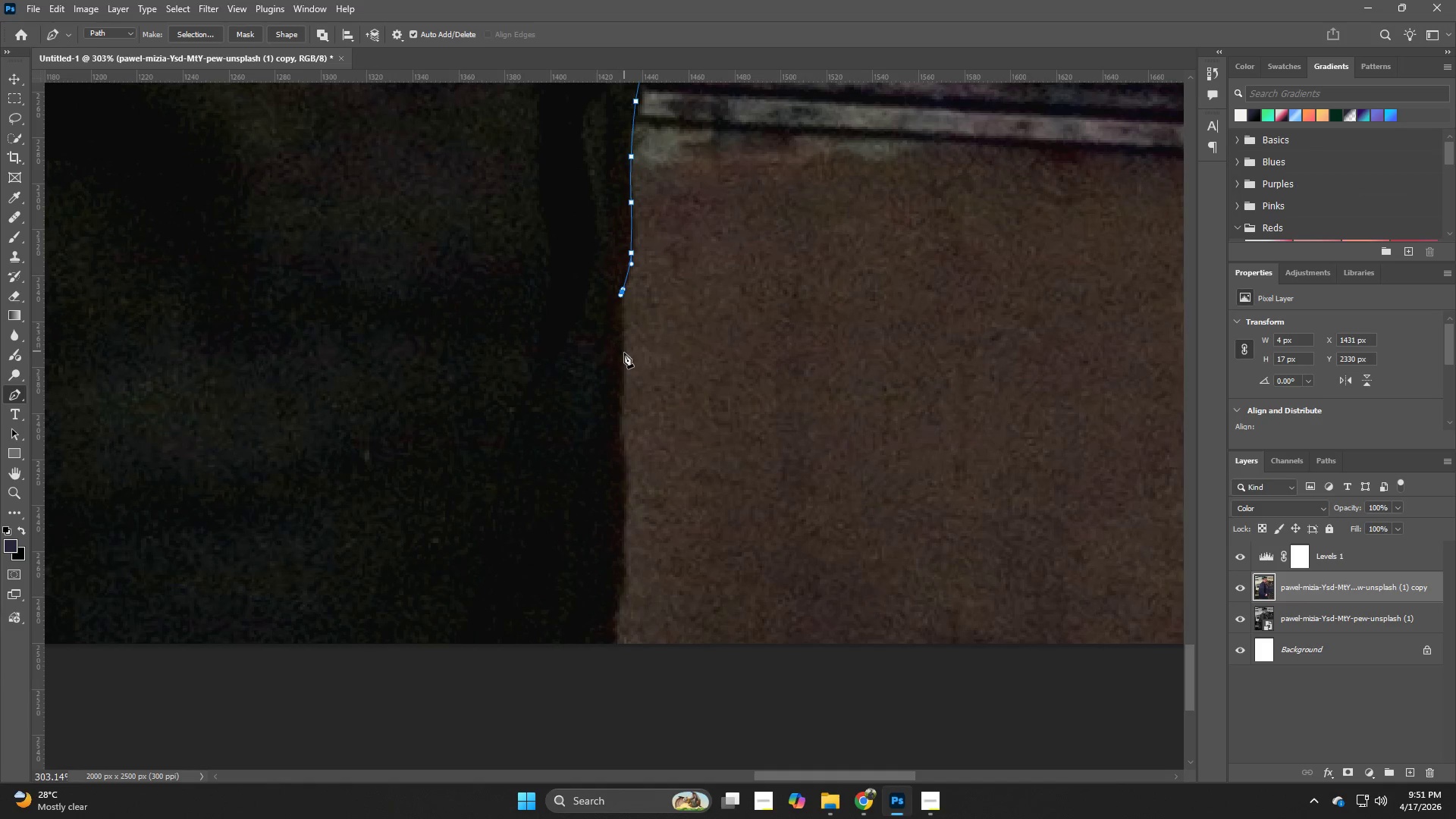 
hold_key(key=Space, duration=0.64)
 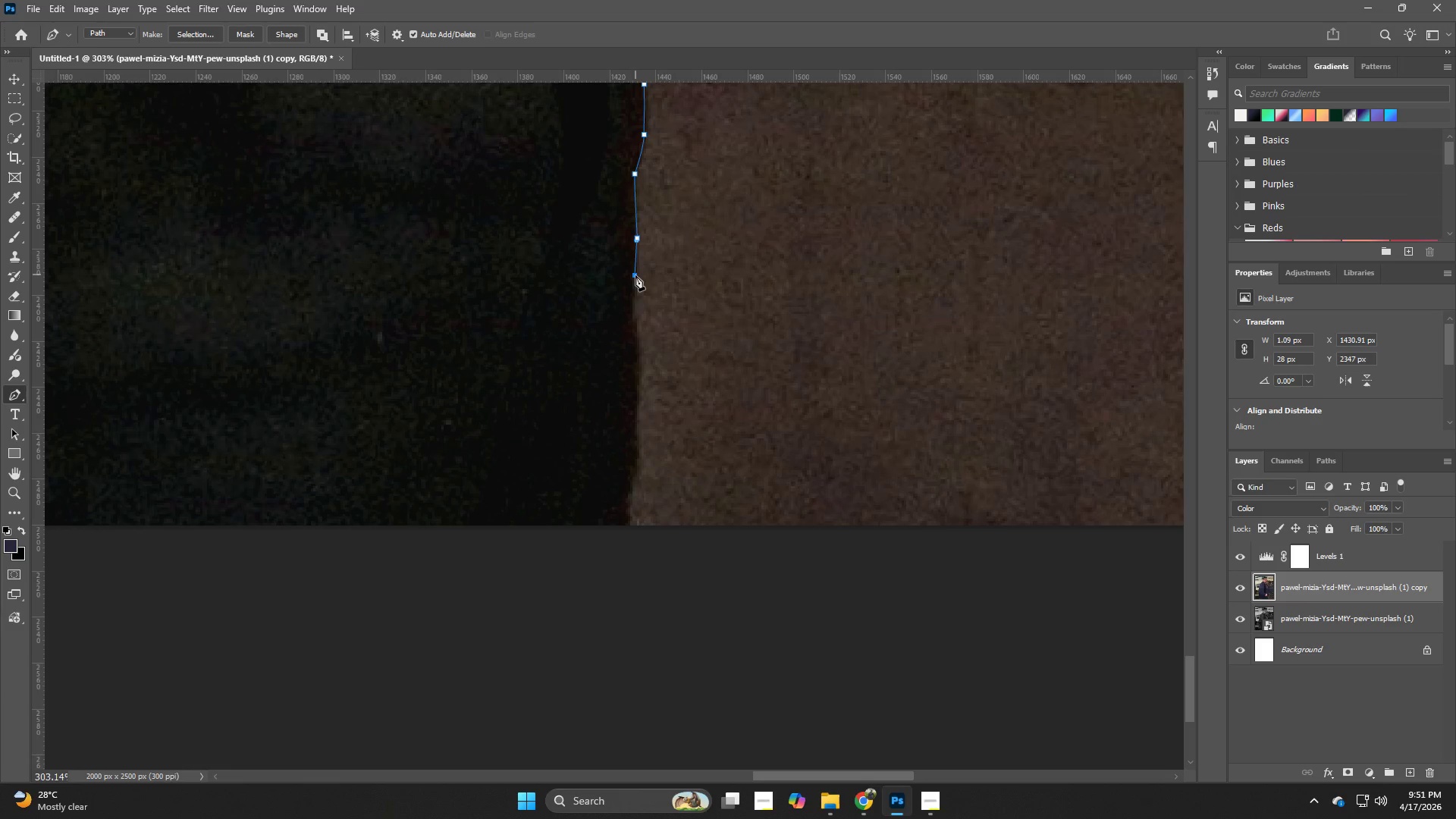 
left_click_drag(start_coordinate=[624, 372], to_coordinate=[637, 253])
 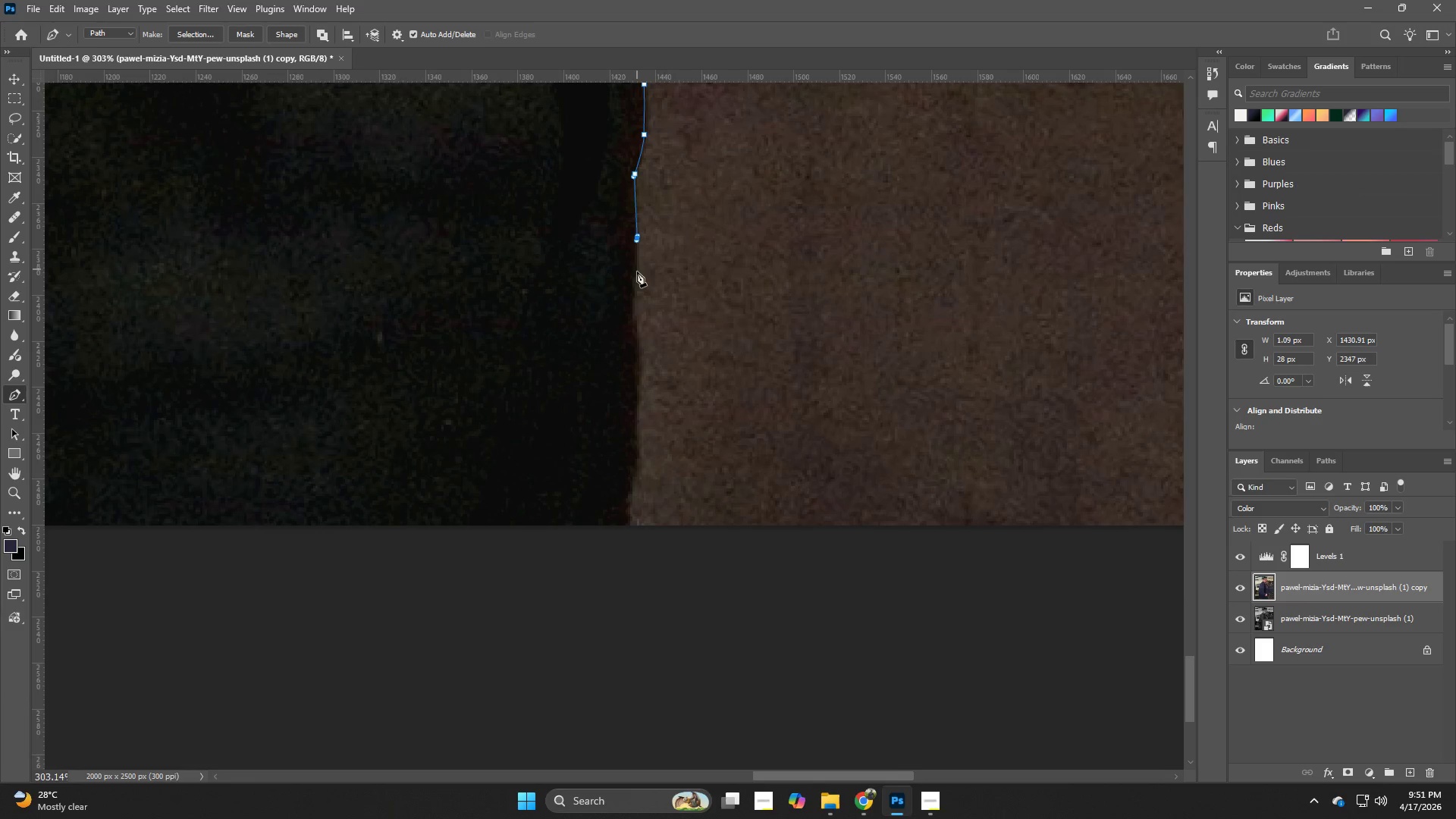 
left_click_drag(start_coordinate=[635, 275], to_coordinate=[635, 282])
 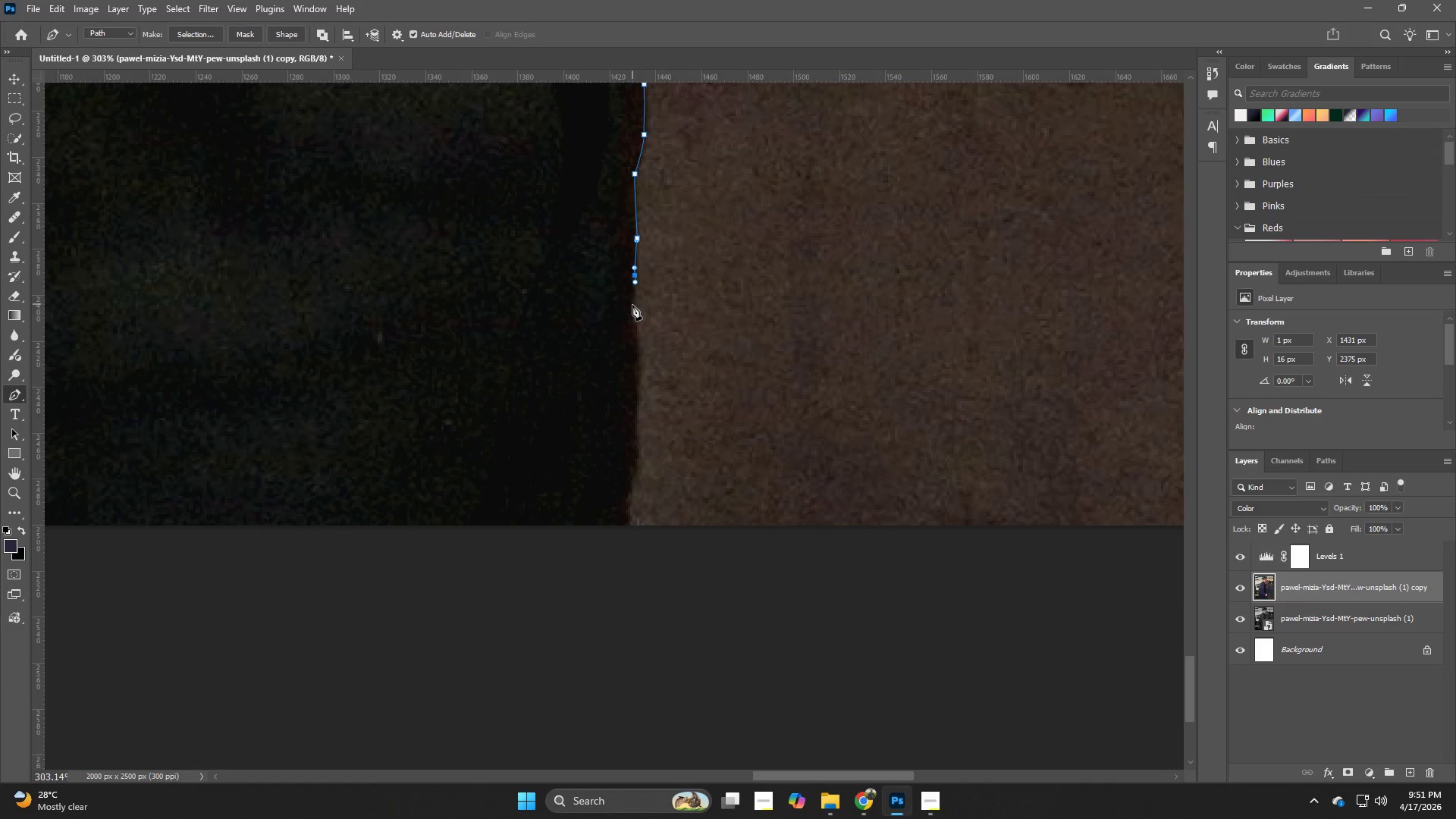 
left_click_drag(start_coordinate=[632, 309], to_coordinate=[635, 331])
 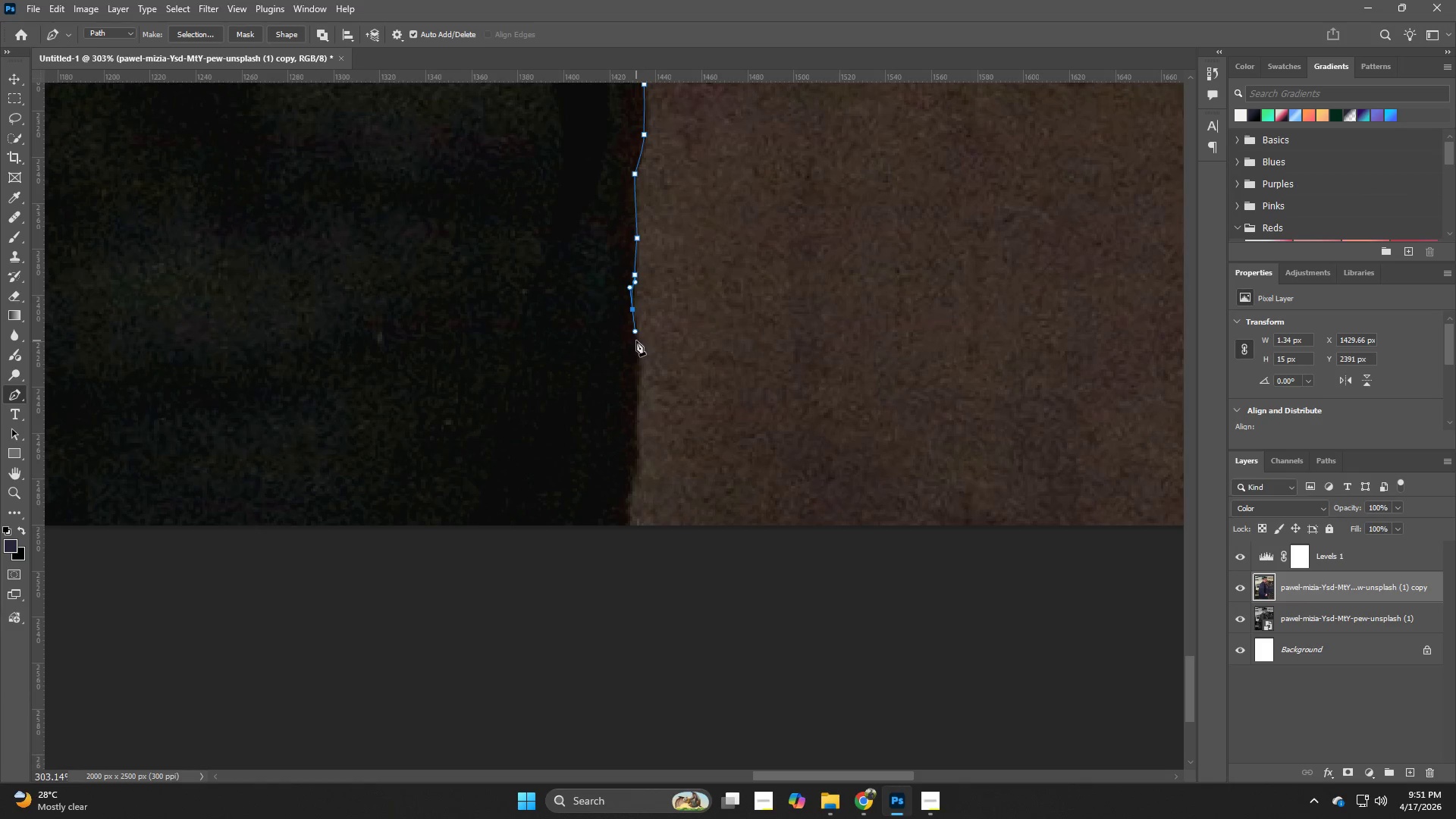 
left_click_drag(start_coordinate=[636, 340], to_coordinate=[636, 360])
 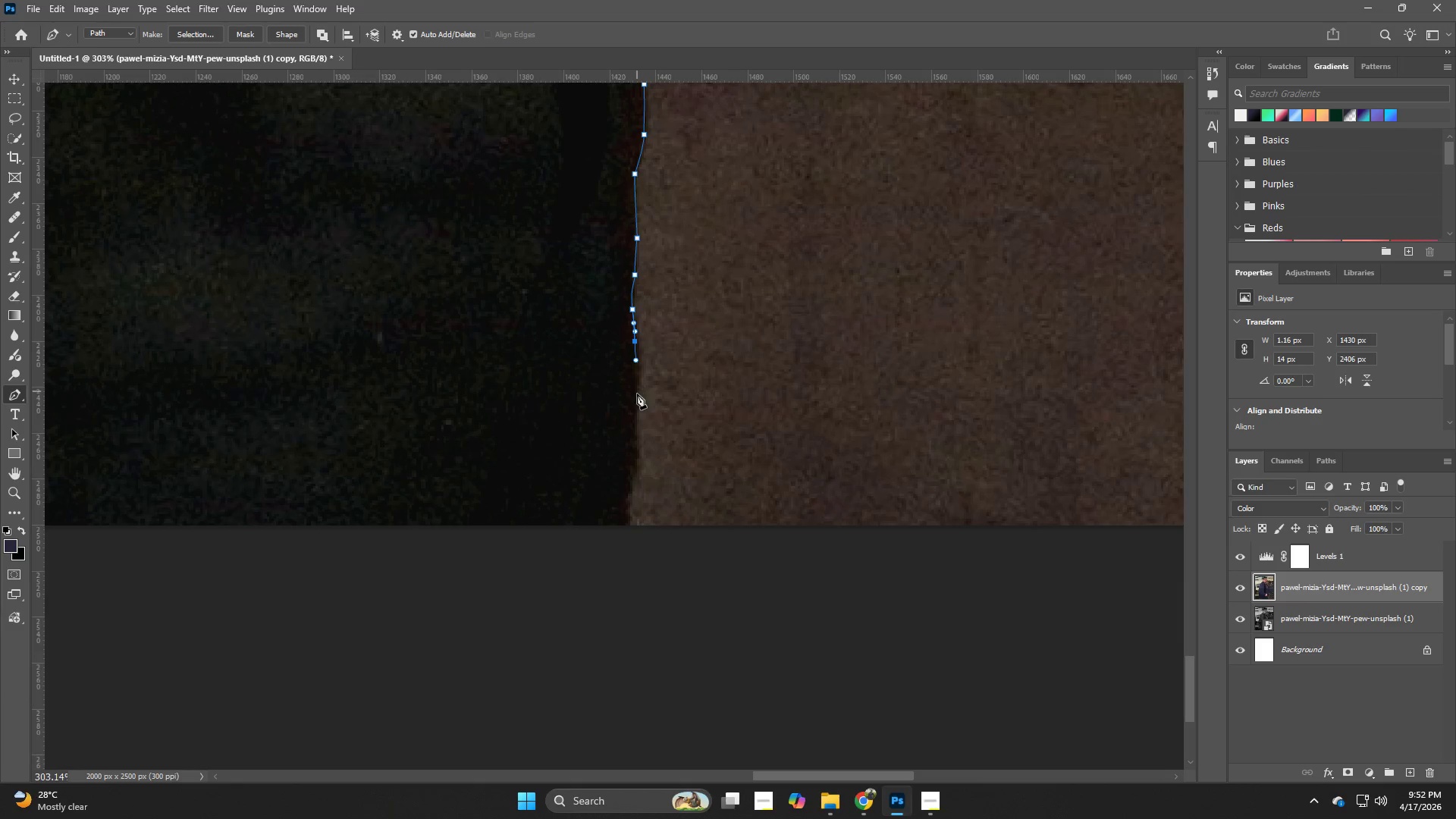 
left_click_drag(start_coordinate=[639, 411], to_coordinate=[640, 433])
 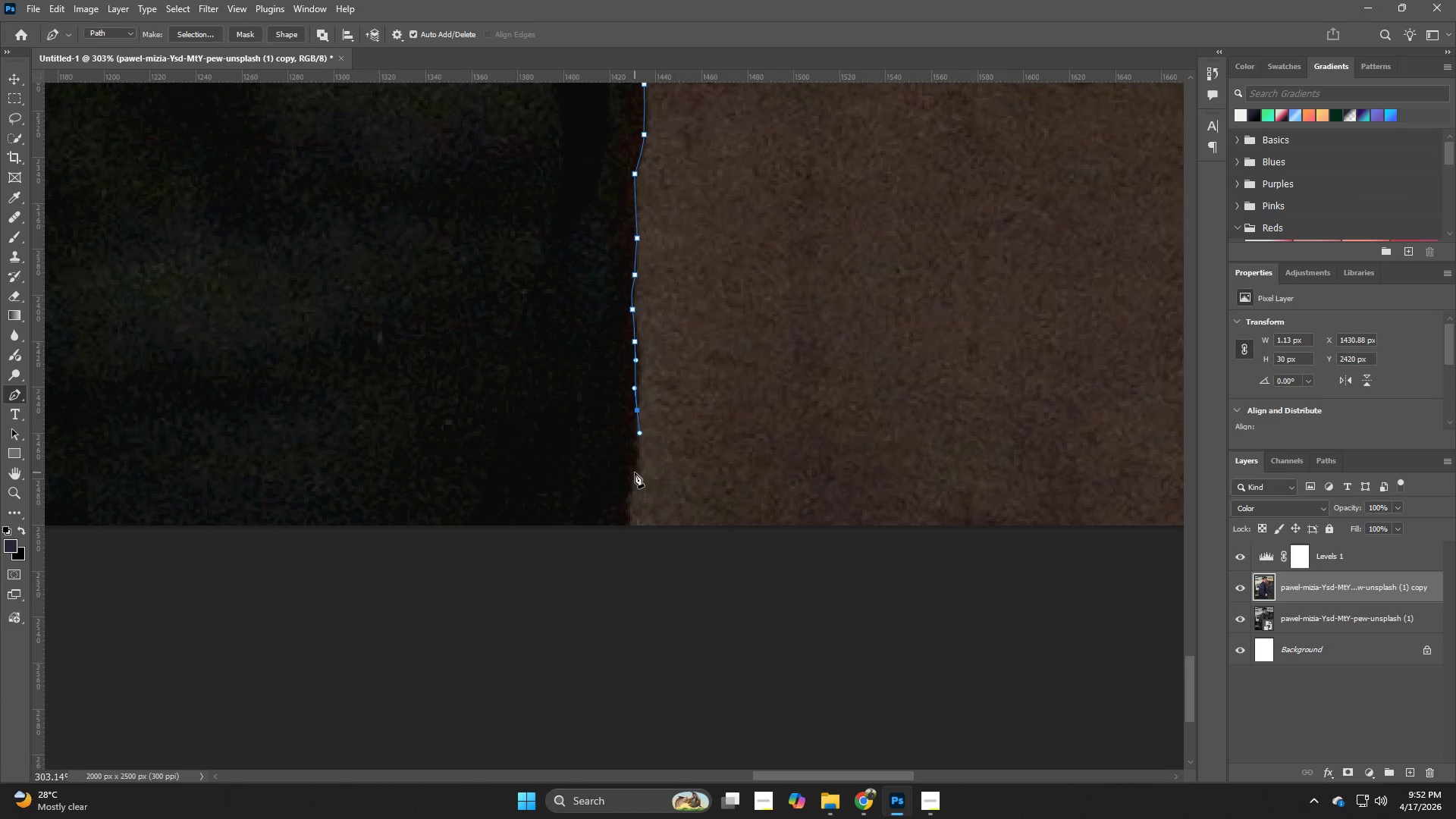 
left_click_drag(start_coordinate=[635, 477], to_coordinate=[635, 497])
 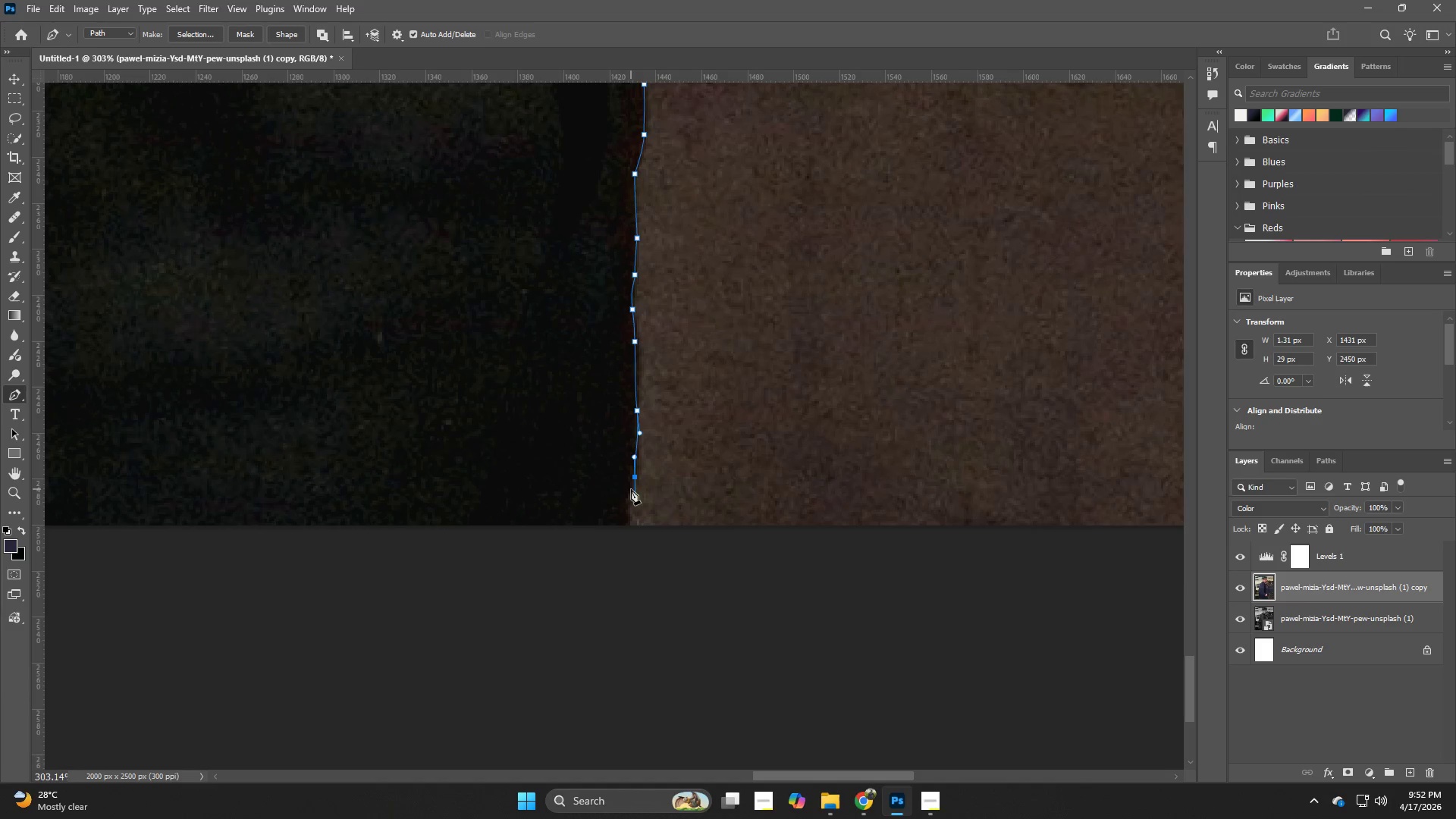 
left_click_drag(start_coordinate=[629, 497], to_coordinate=[629, 512])
 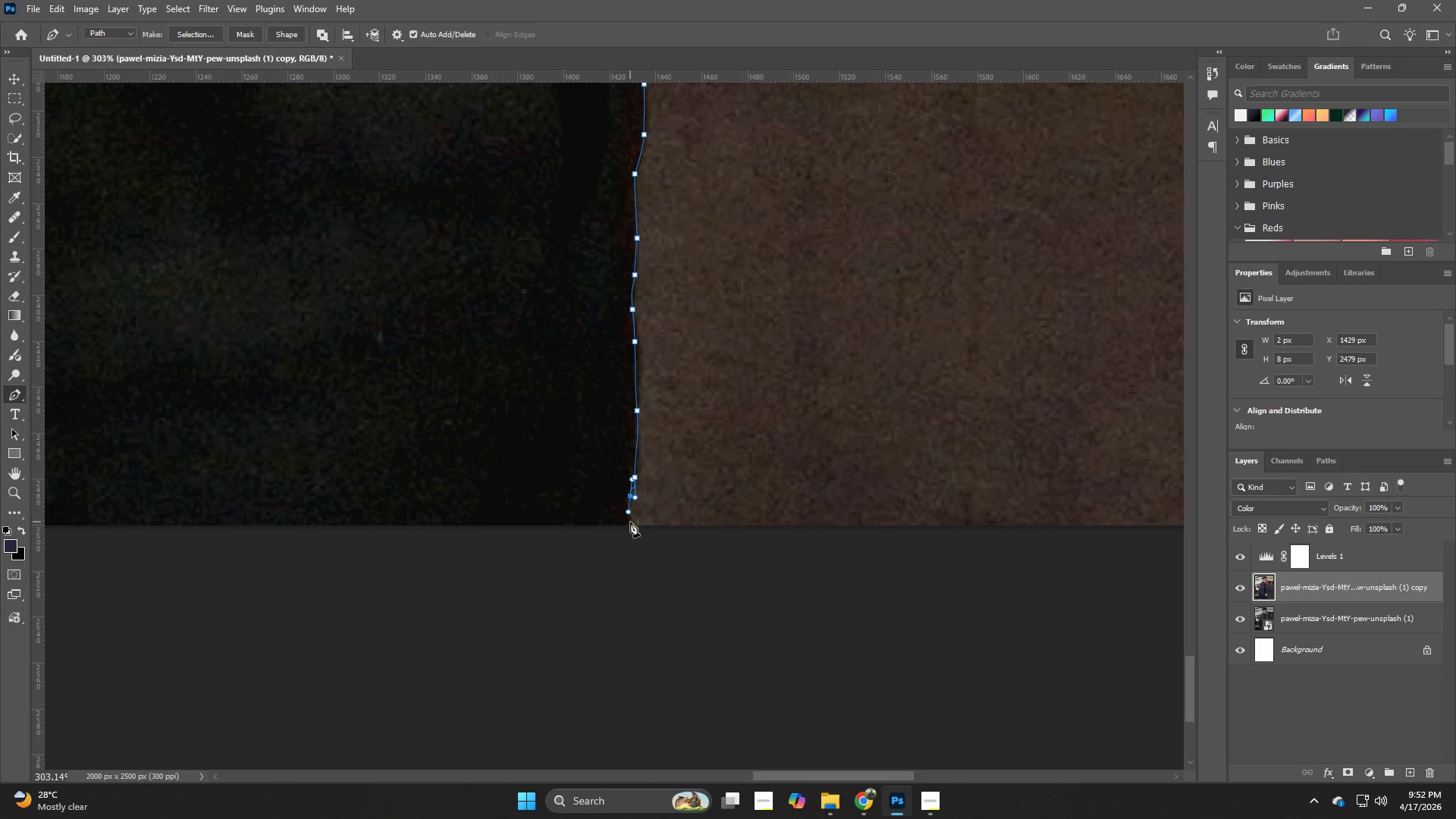 
left_click([631, 523])
 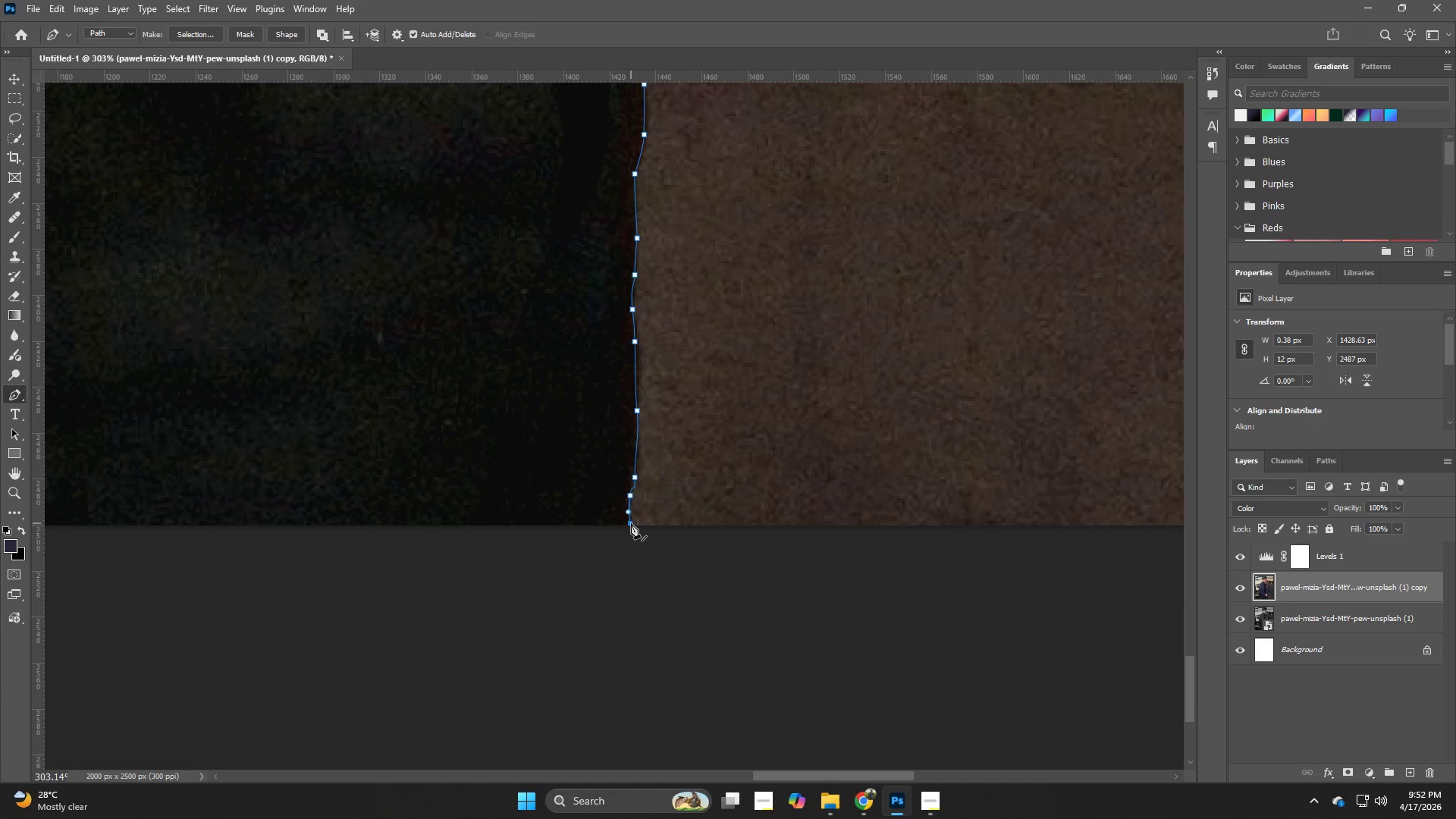 
hold_key(key=Space, duration=1.16)
 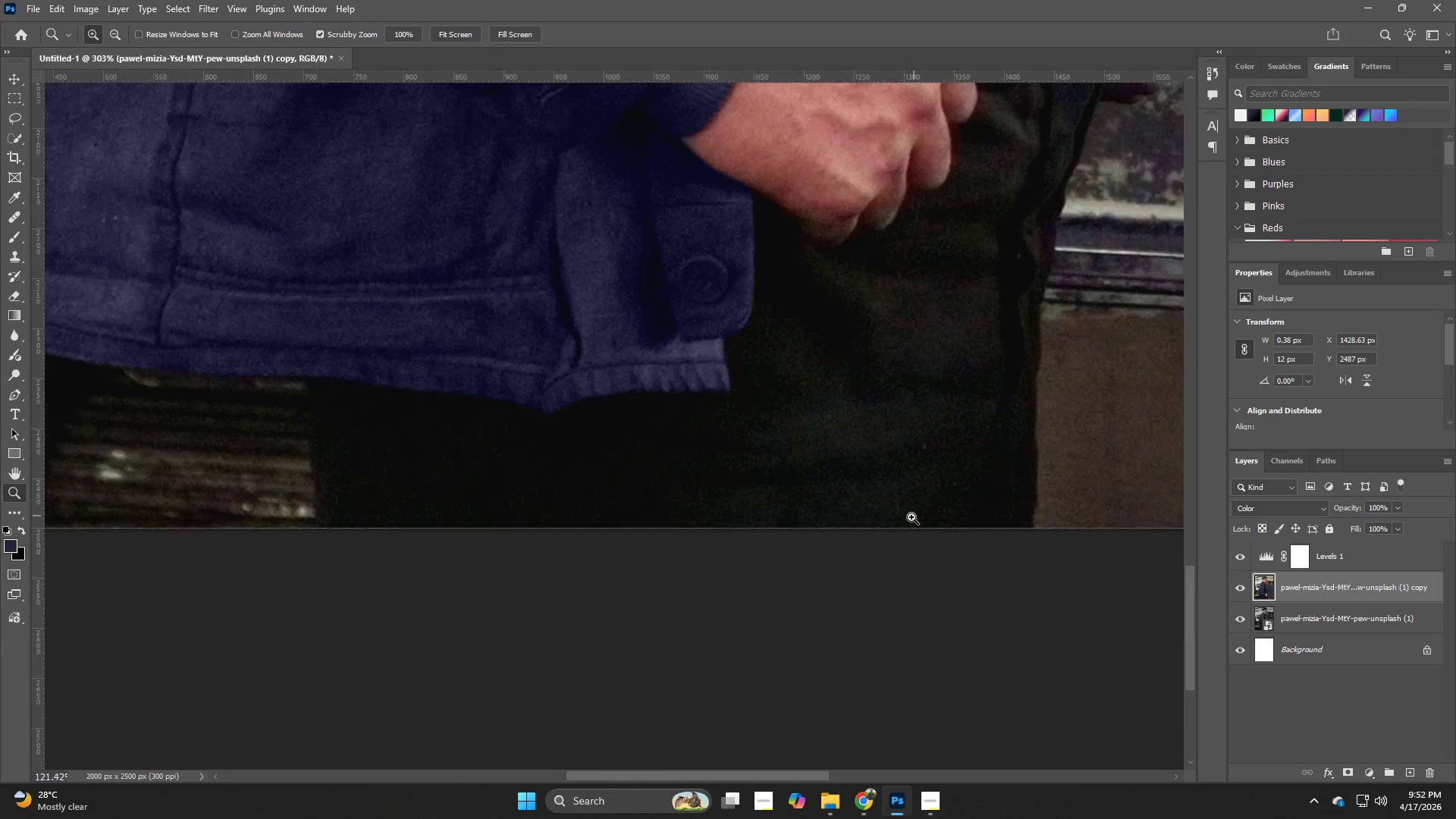 
left_click_drag(start_coordinate=[628, 549], to_coordinate=[1109, 595])
 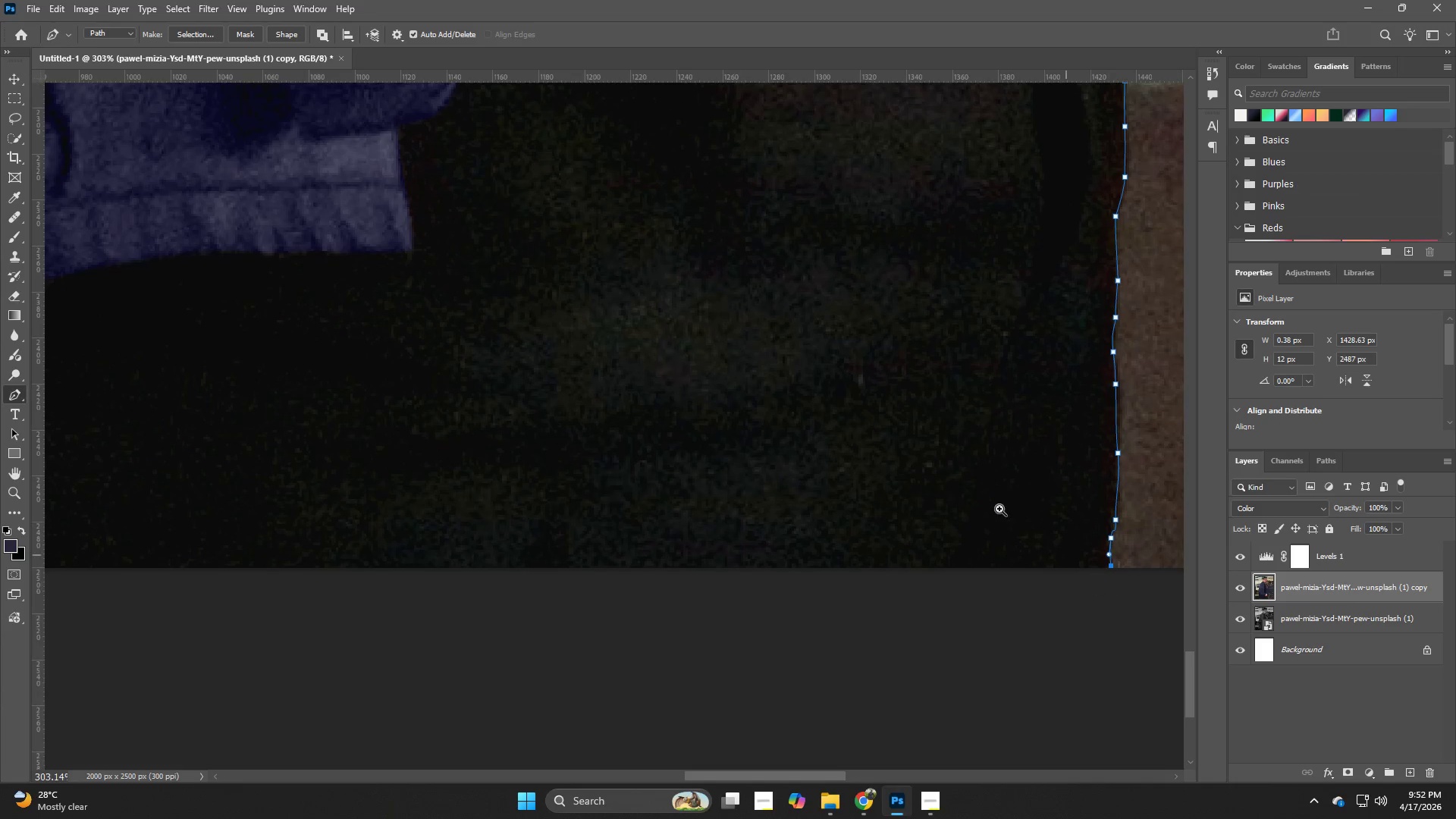 
hold_key(key=Z, duration=0.52)
 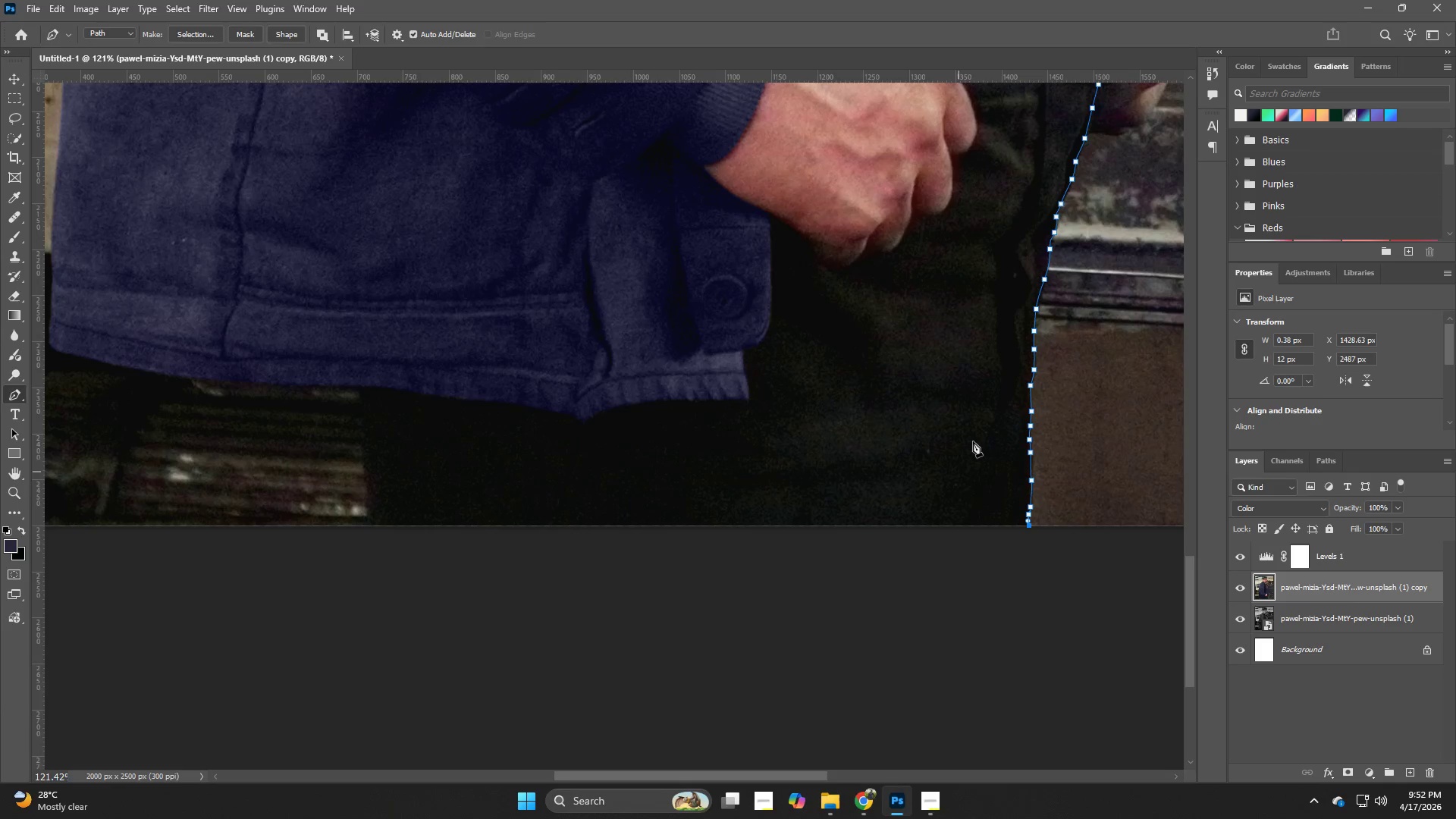 
left_click_drag(start_coordinate=[974, 498], to_coordinate=[912, 517])
 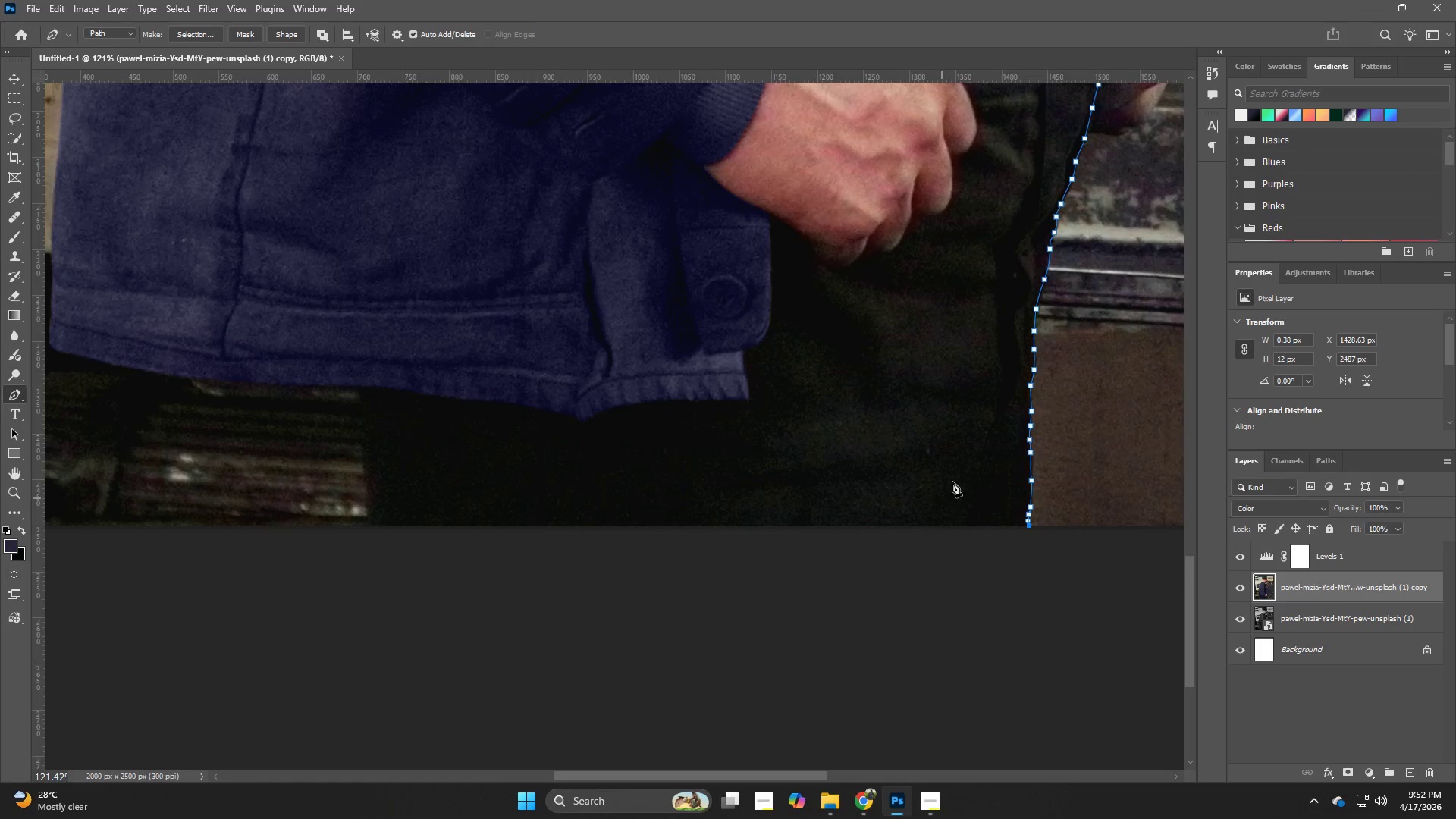 
hold_key(key=Z, duration=0.69)
 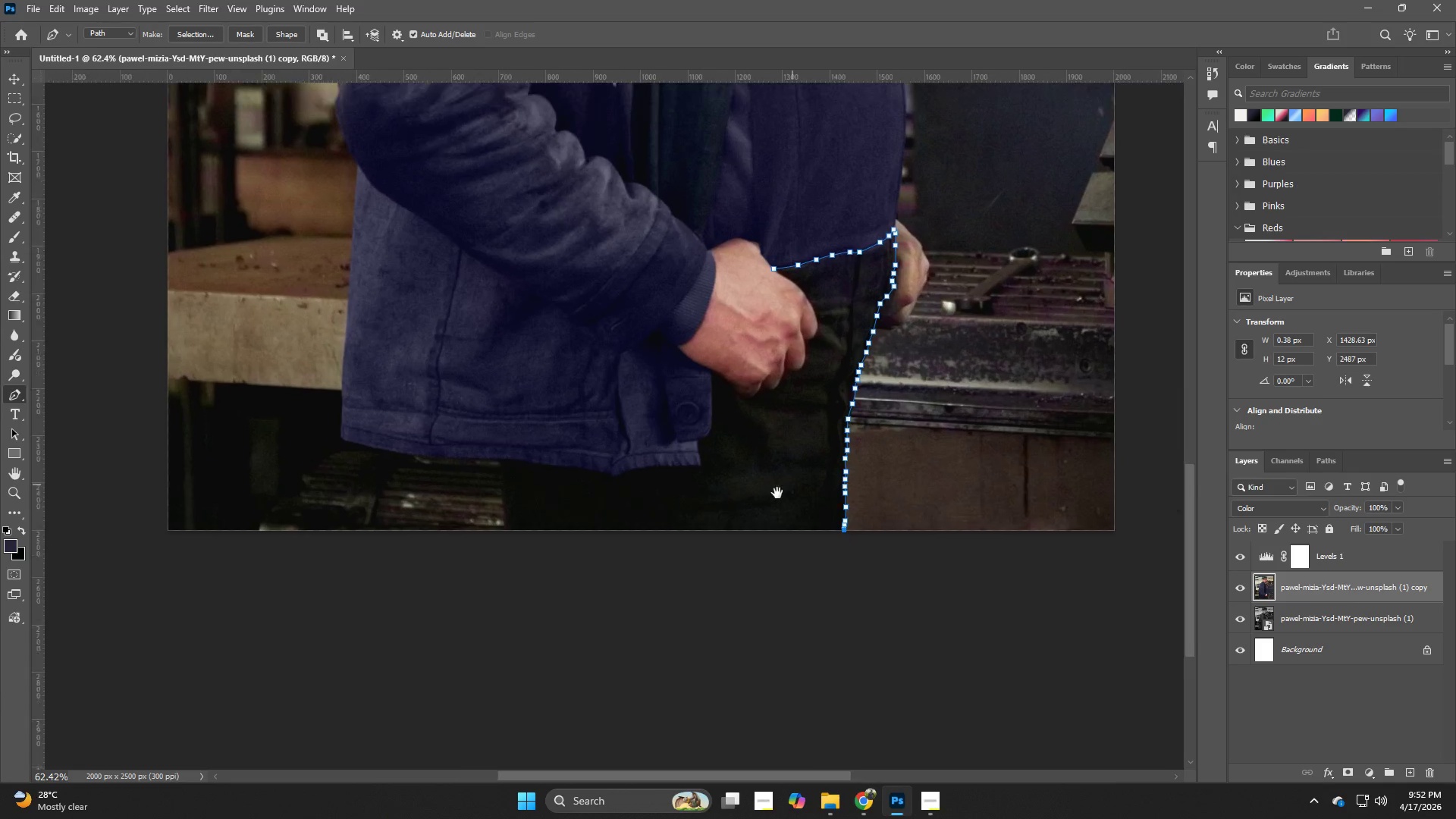 
left_click_drag(start_coordinate=[971, 428], to_coordinate=[925, 444])
 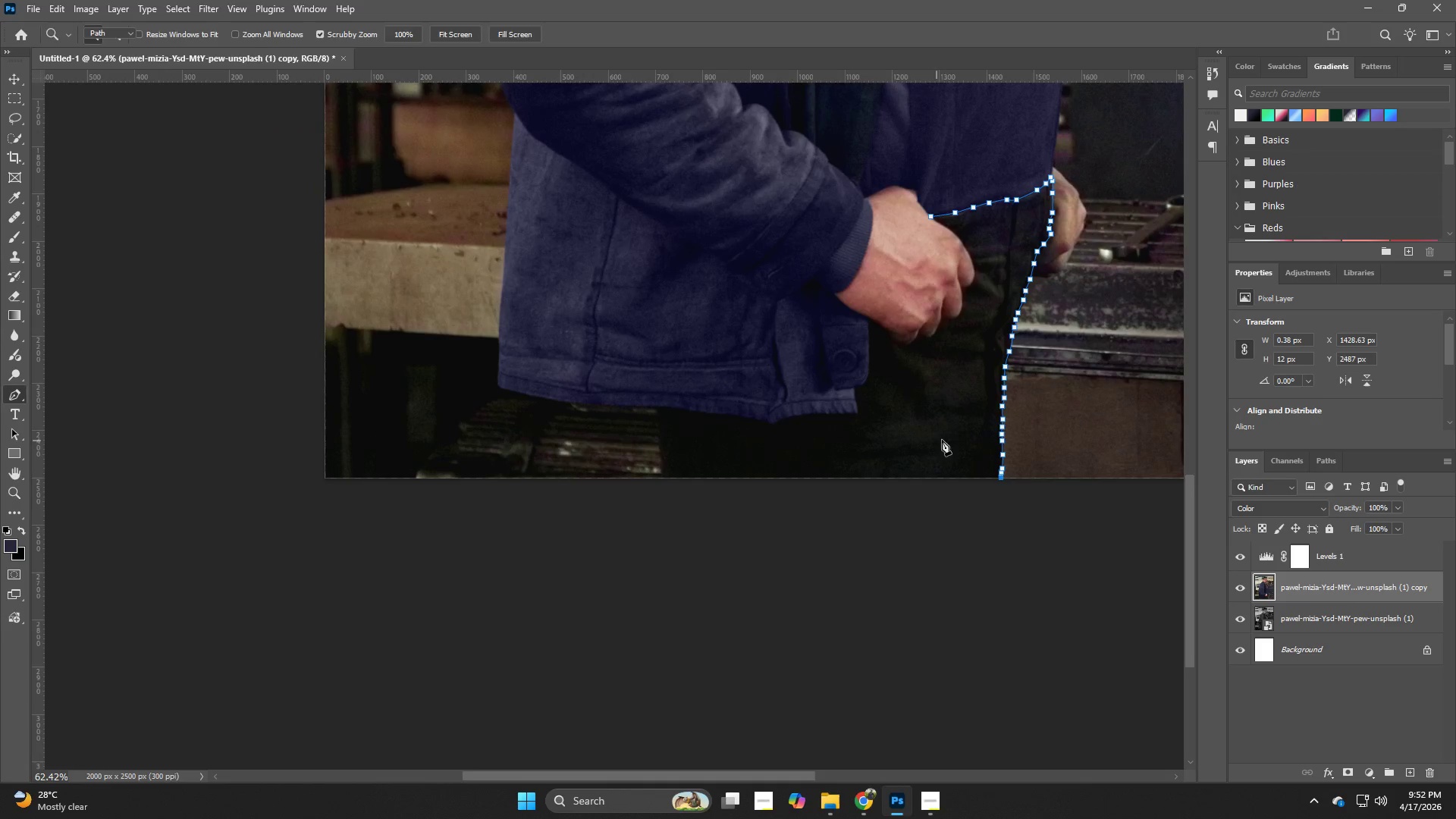 
hold_key(key=Space, duration=0.78)
 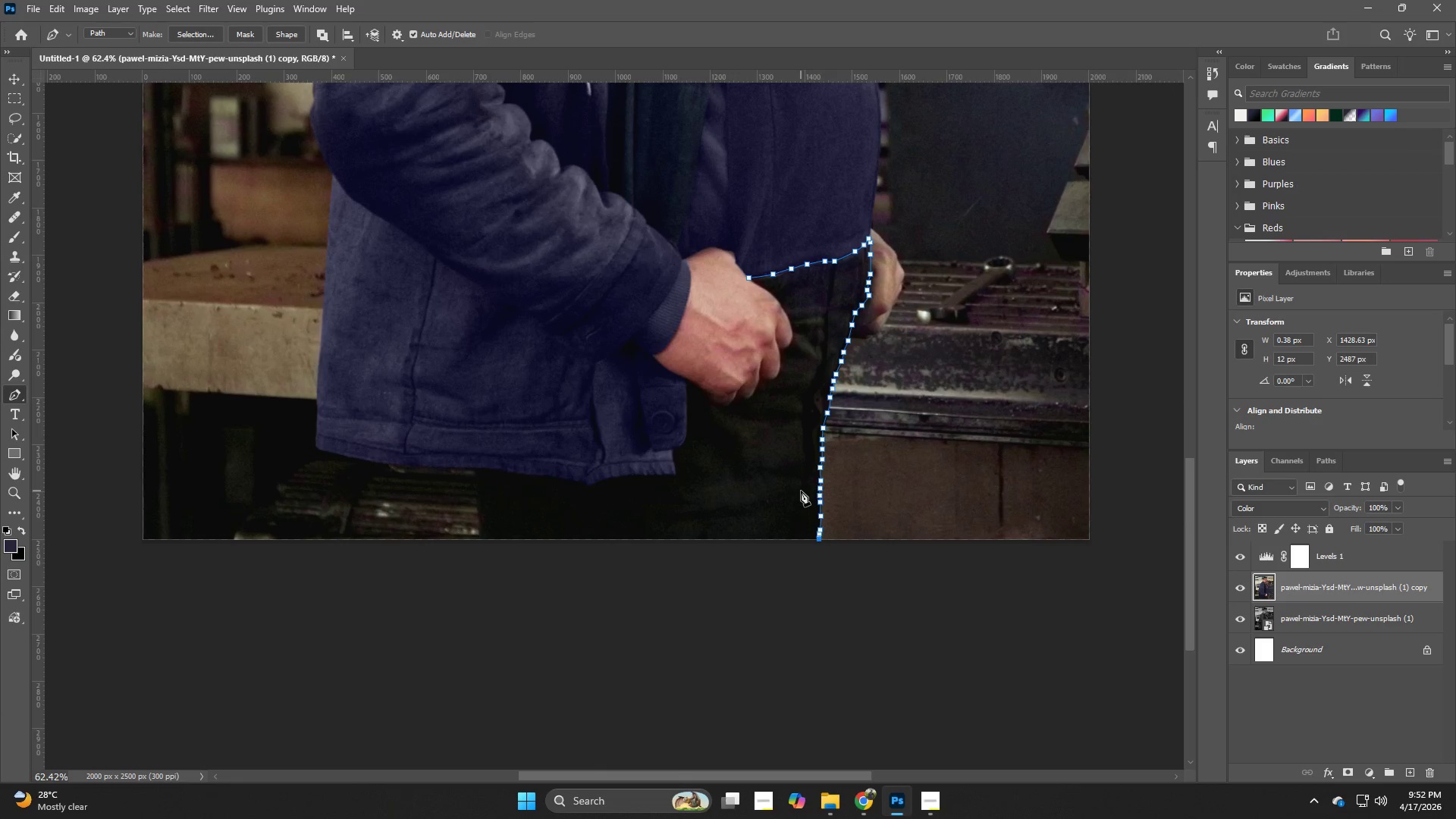 
left_click_drag(start_coordinate=[956, 431], to_coordinate=[774, 493])
 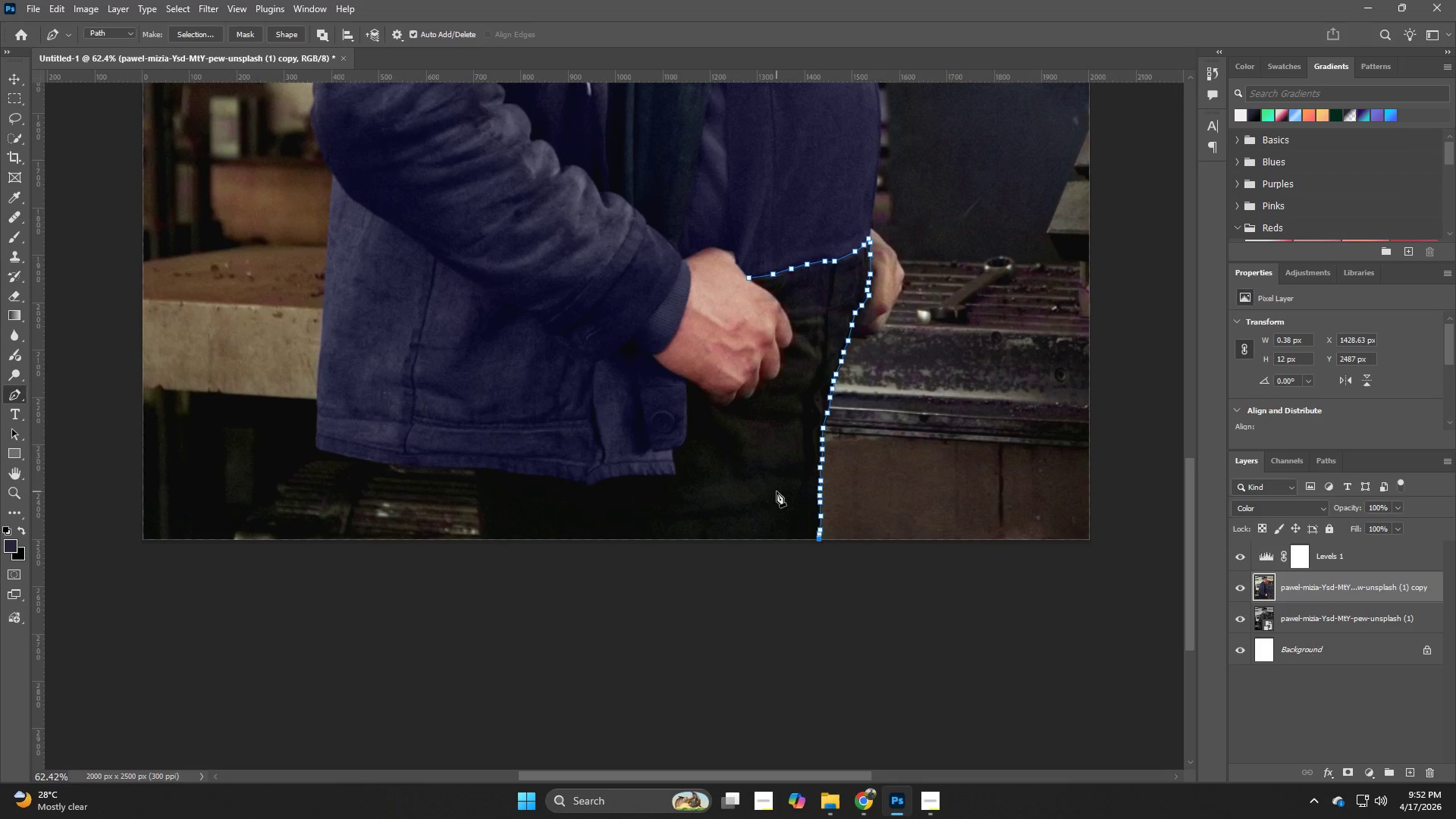 
hold_key(key=Space, duration=3.55)
 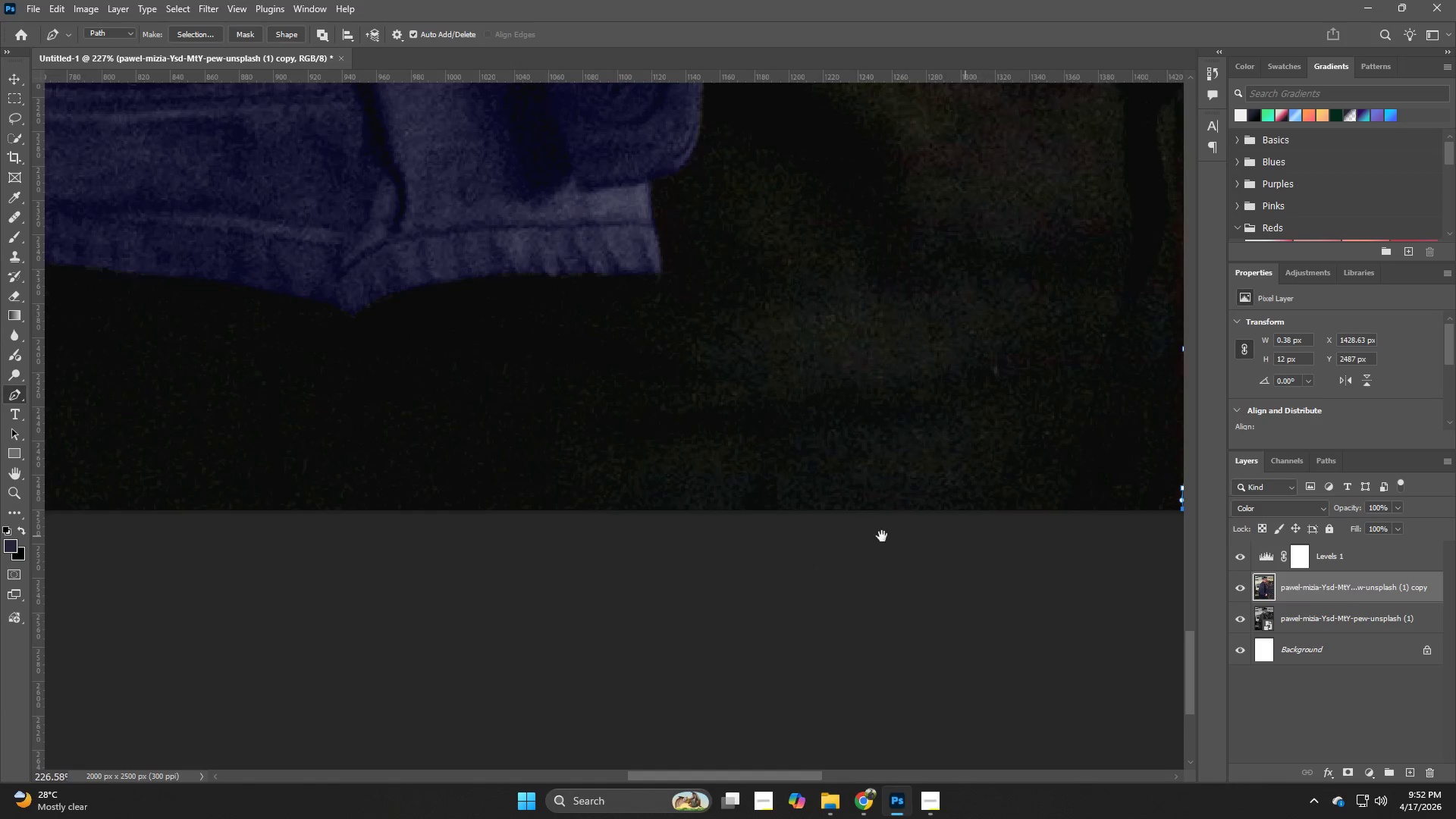 
hold_key(key=Z, duration=0.64)
 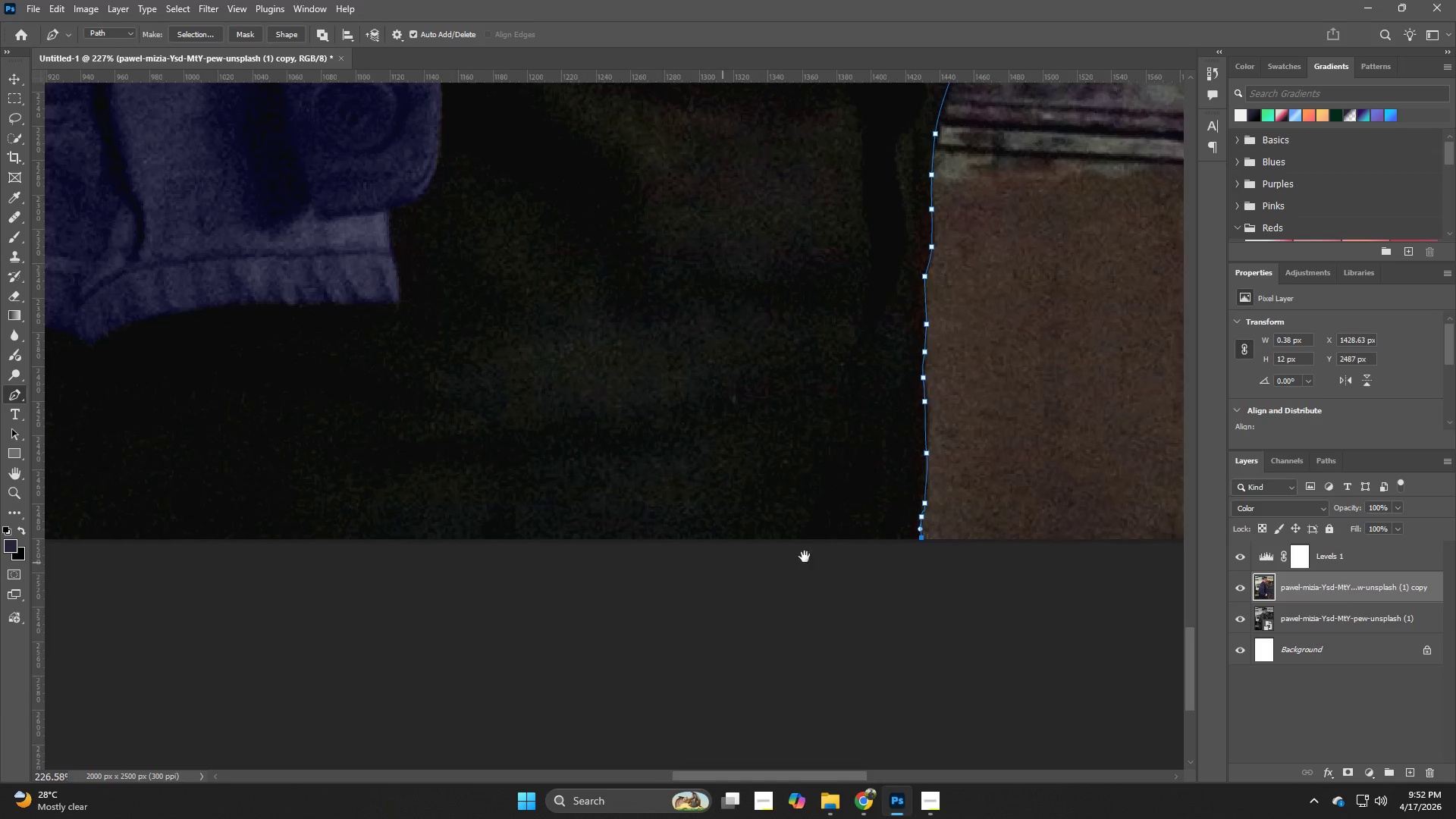 
left_click_drag(start_coordinate=[780, 554], to_coordinate=[864, 573])
 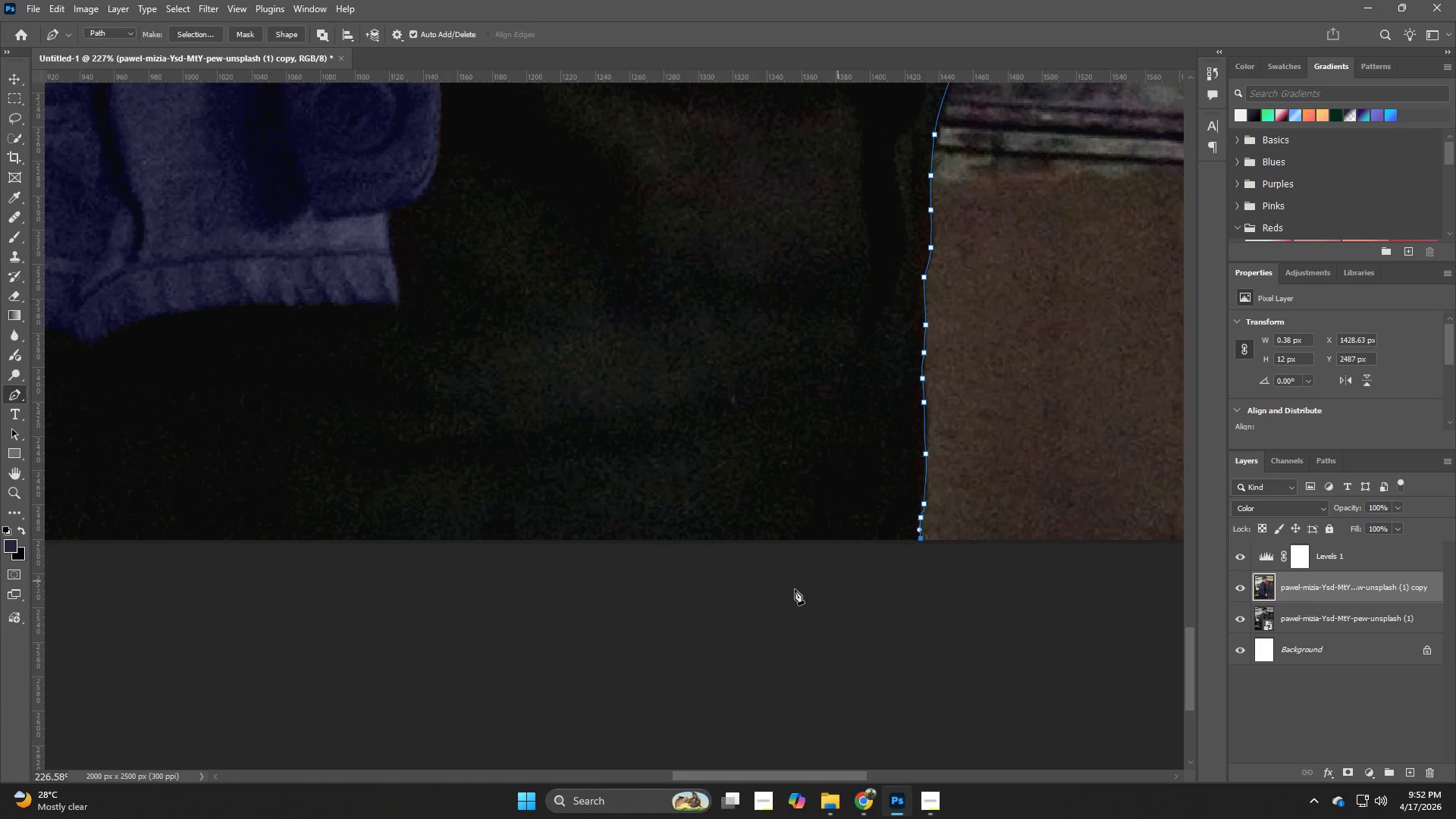 
hold_key(key=Space, duration=0.53)
 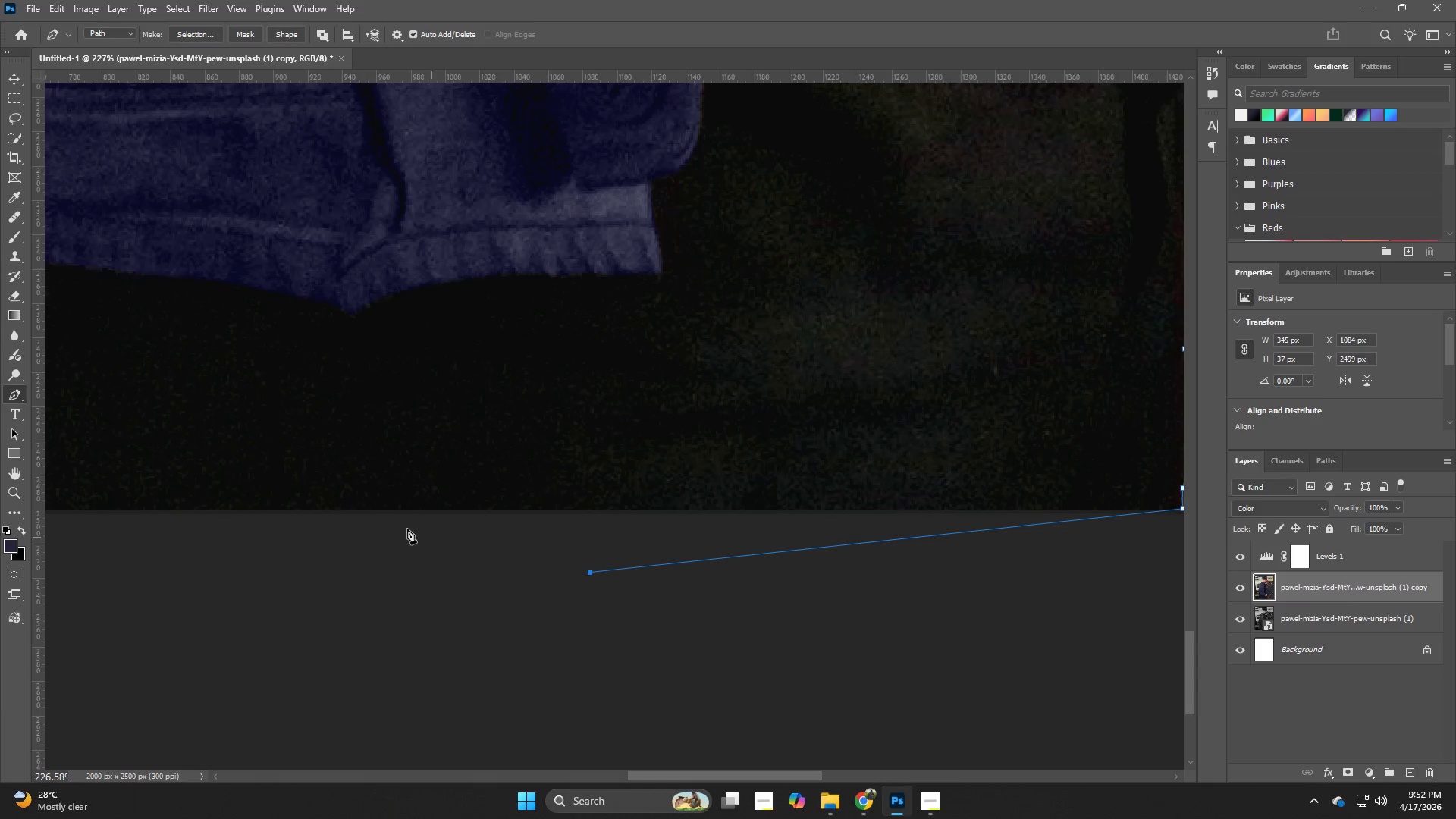 
left_click_drag(start_coordinate=[718, 566], to_coordinate=[981, 536])
 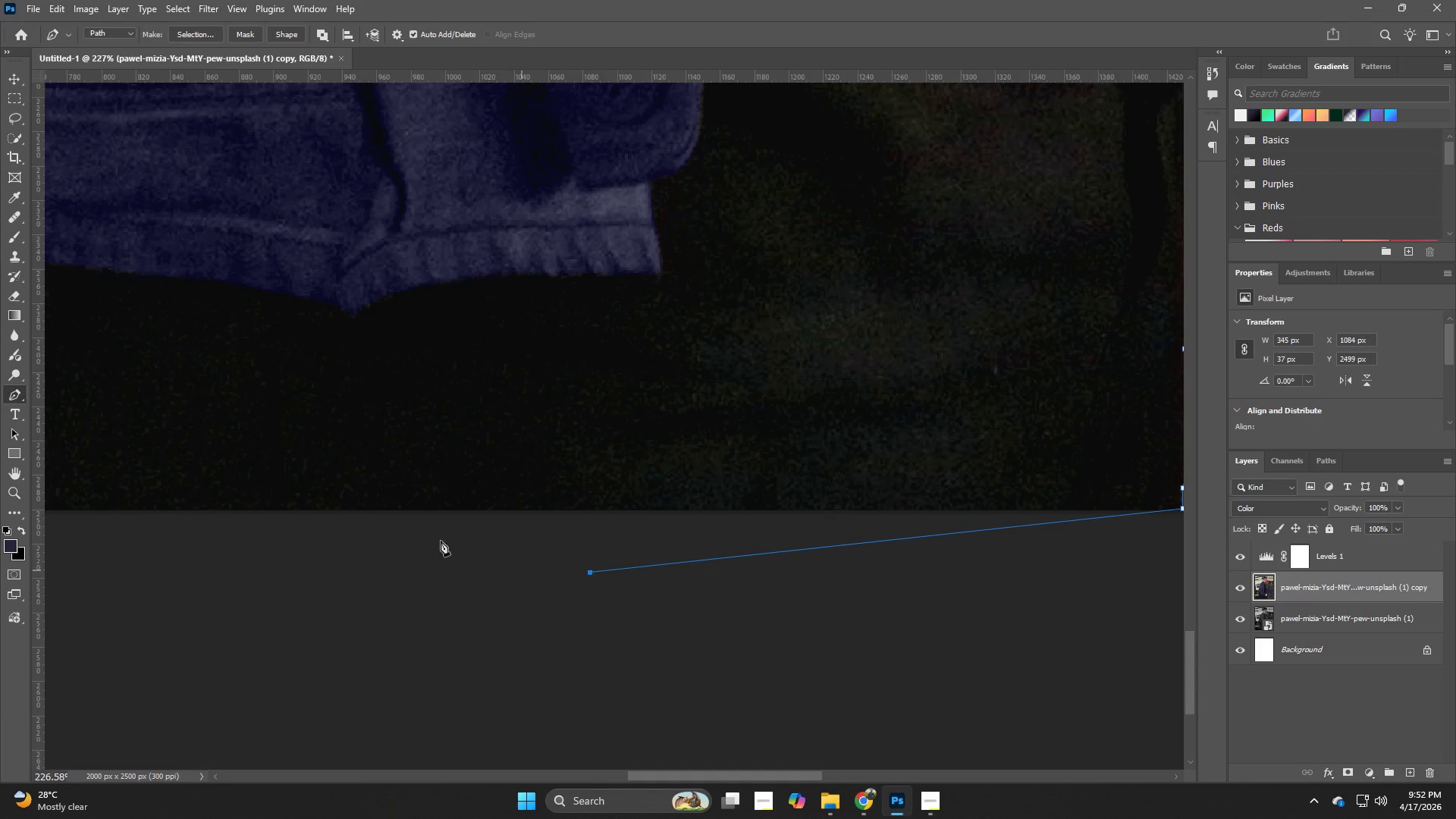 
double_click([407, 529])
 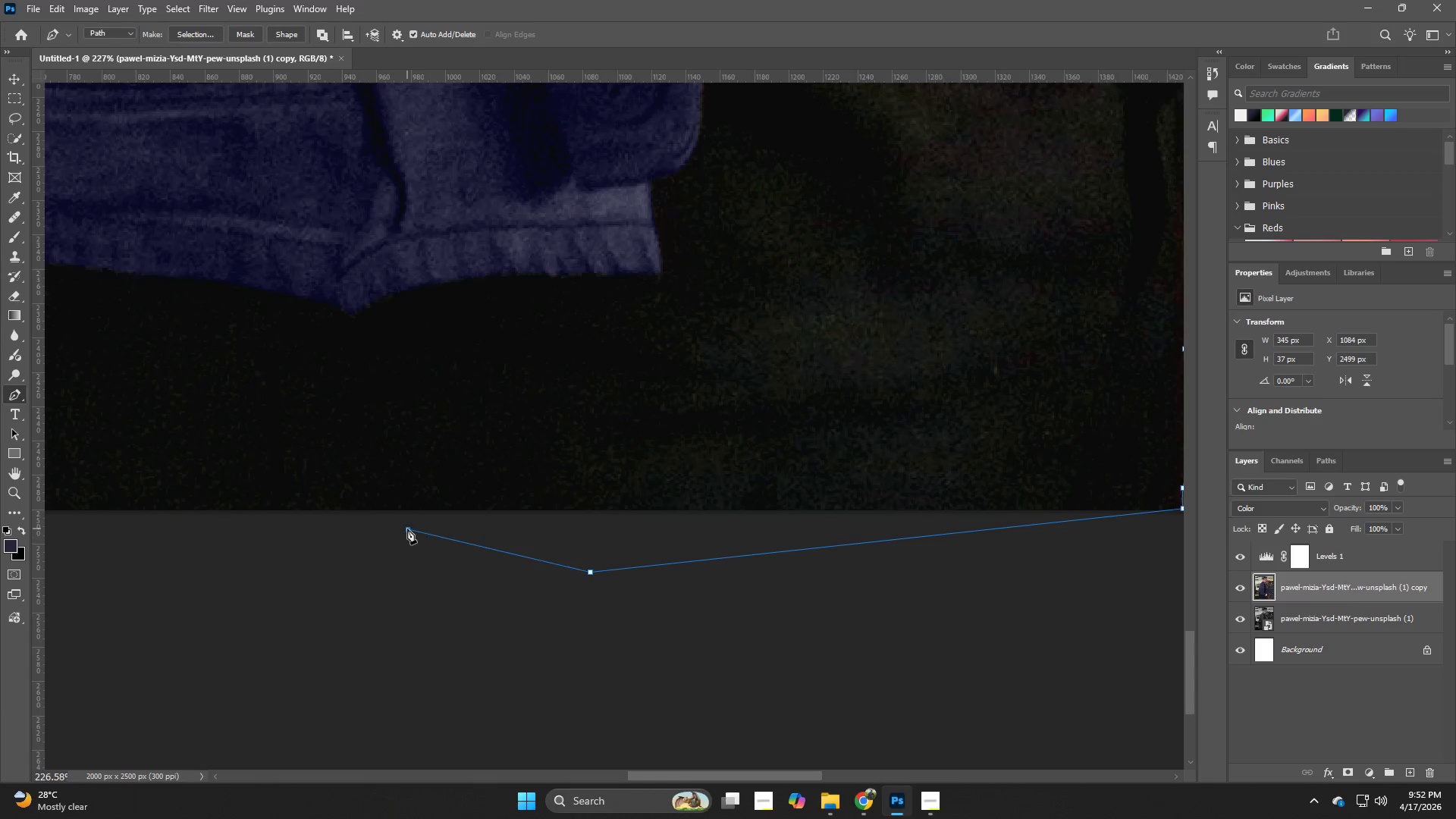 
hold_key(key=Space, duration=0.72)
 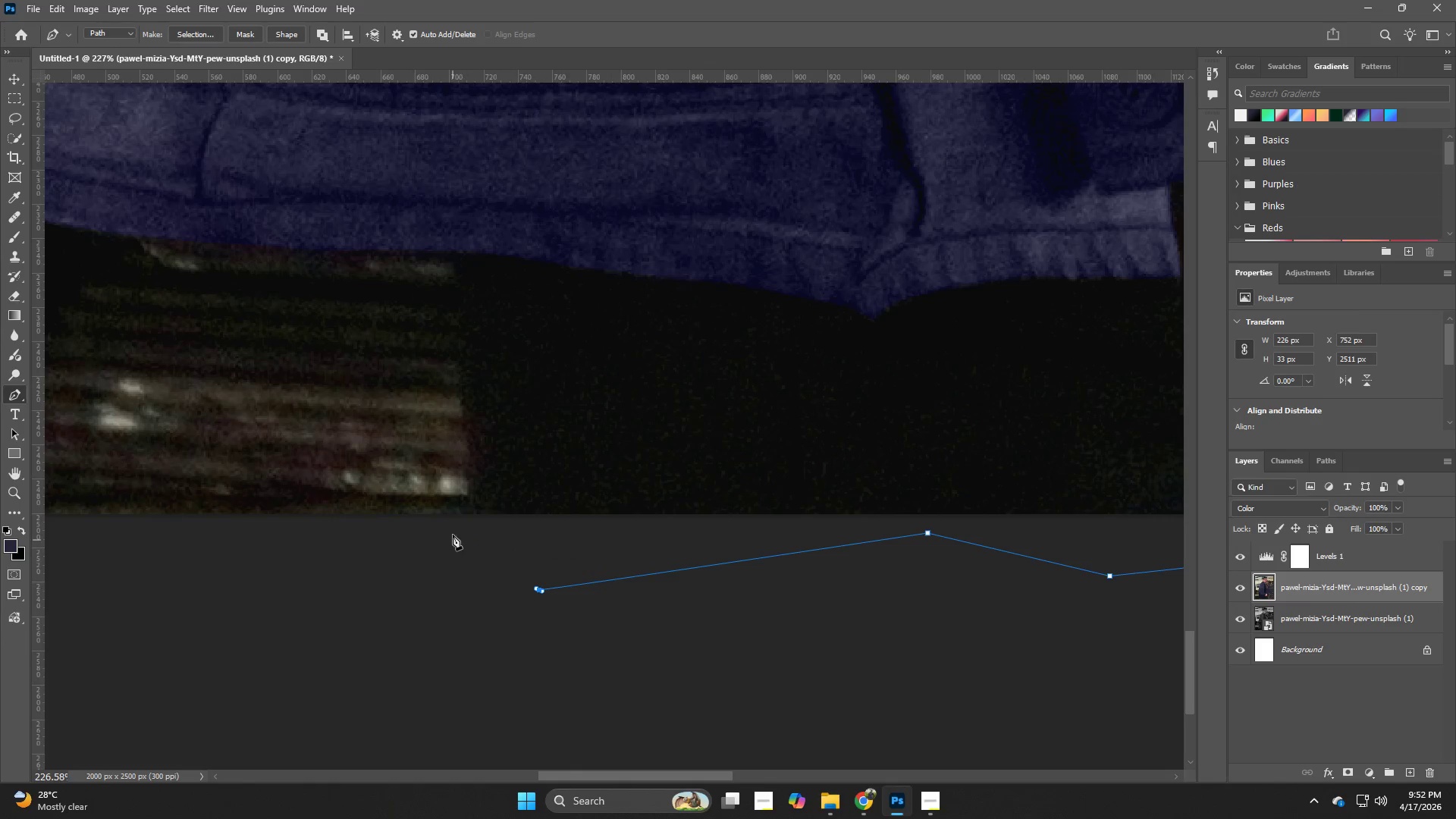 
left_click_drag(start_coordinate=[347, 548], to_coordinate=[867, 551])
 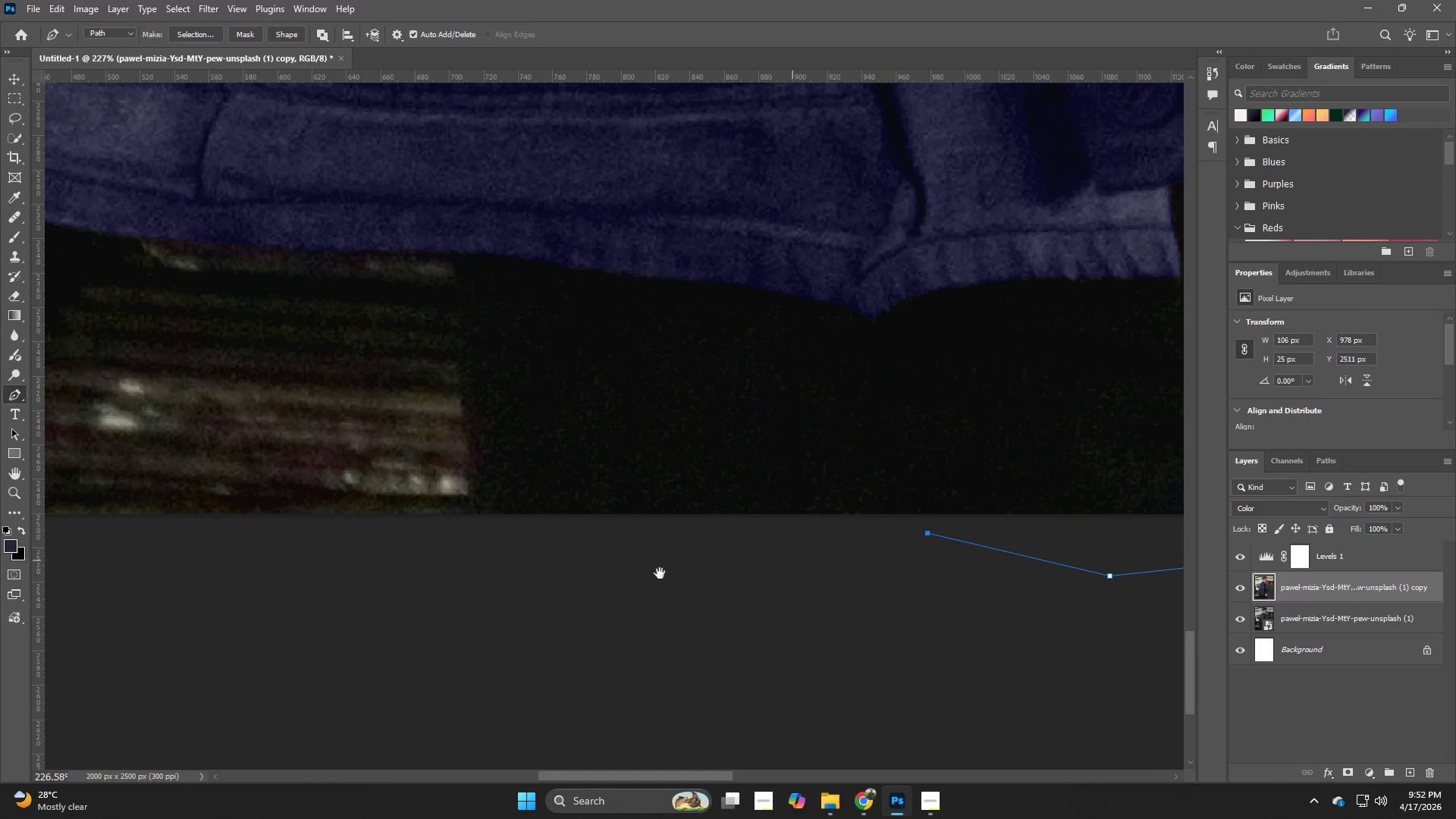 
hold_key(key=Space, duration=8.22)
 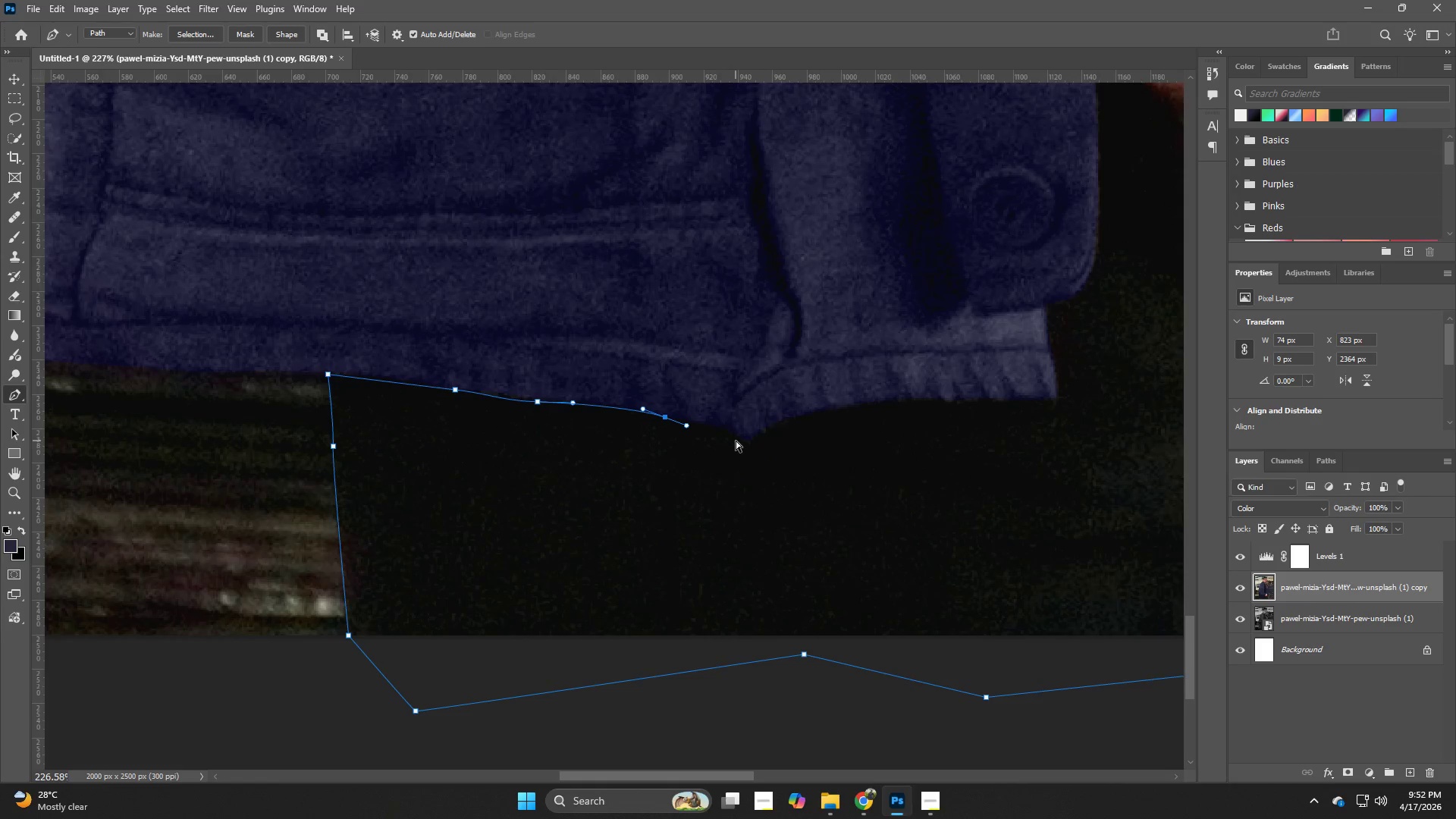 
left_click([472, 514])
 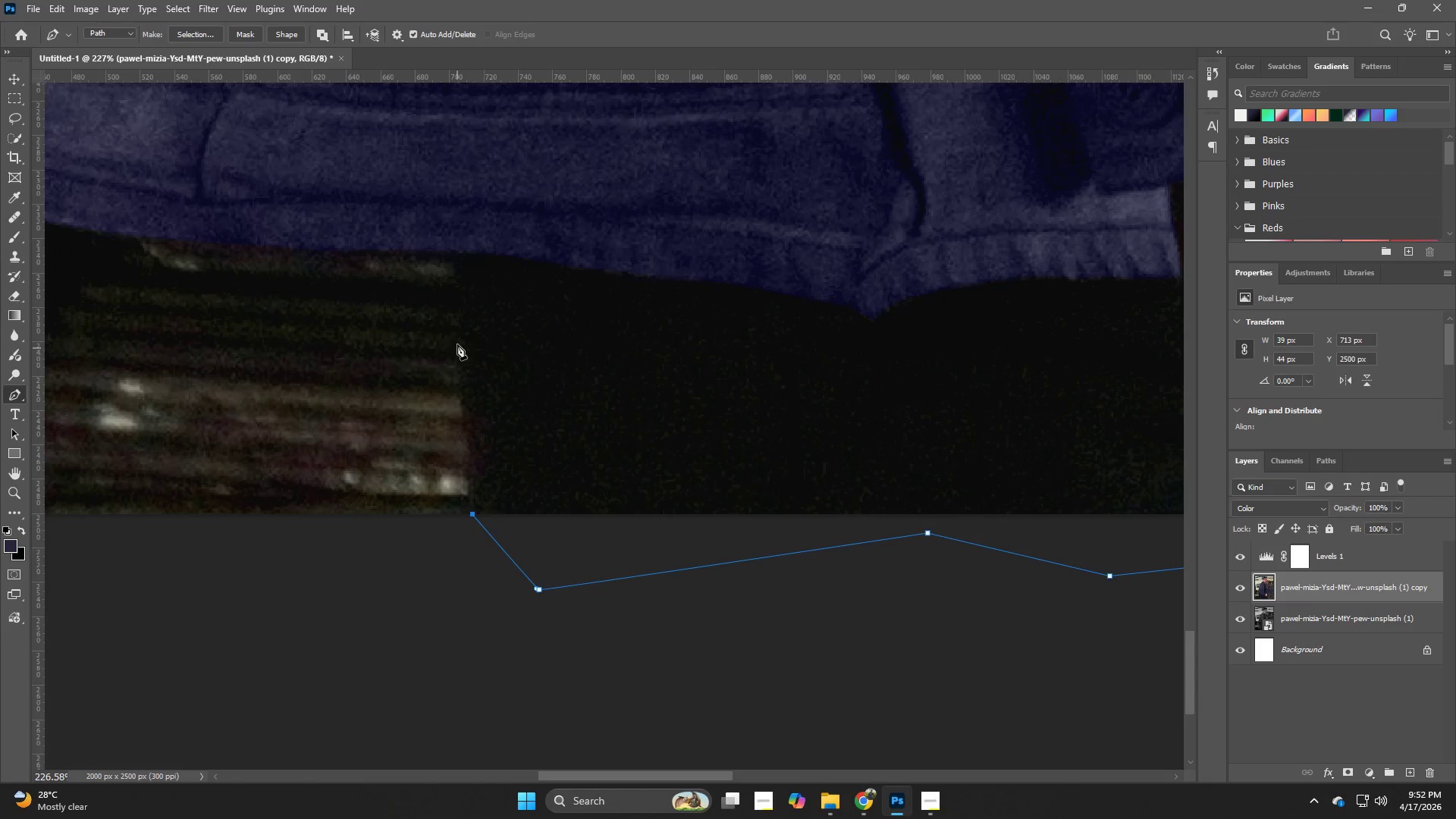 
left_click_drag(start_coordinate=[457, 325], to_coordinate=[457, 303])
 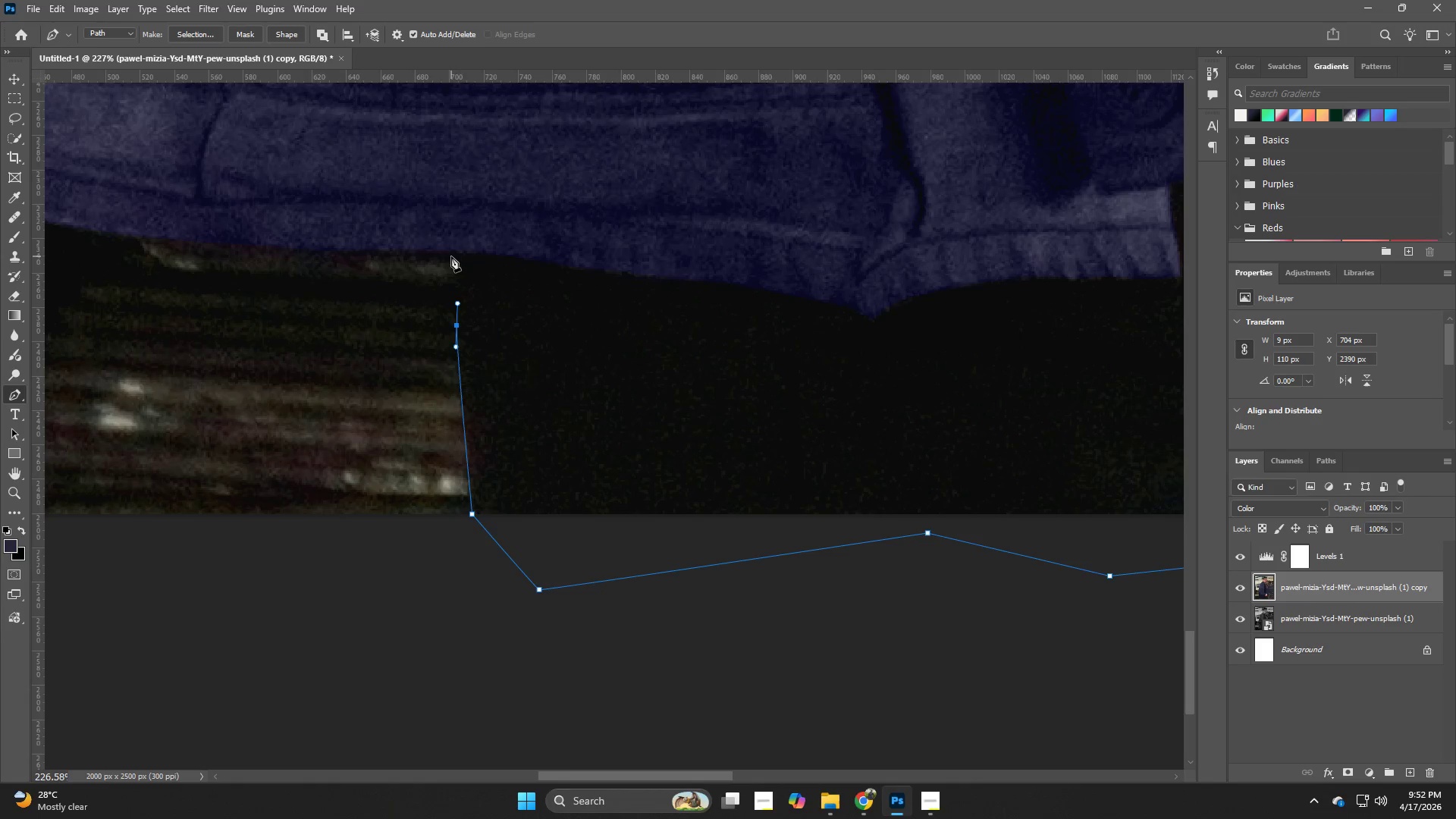 
left_click([451, 253])
 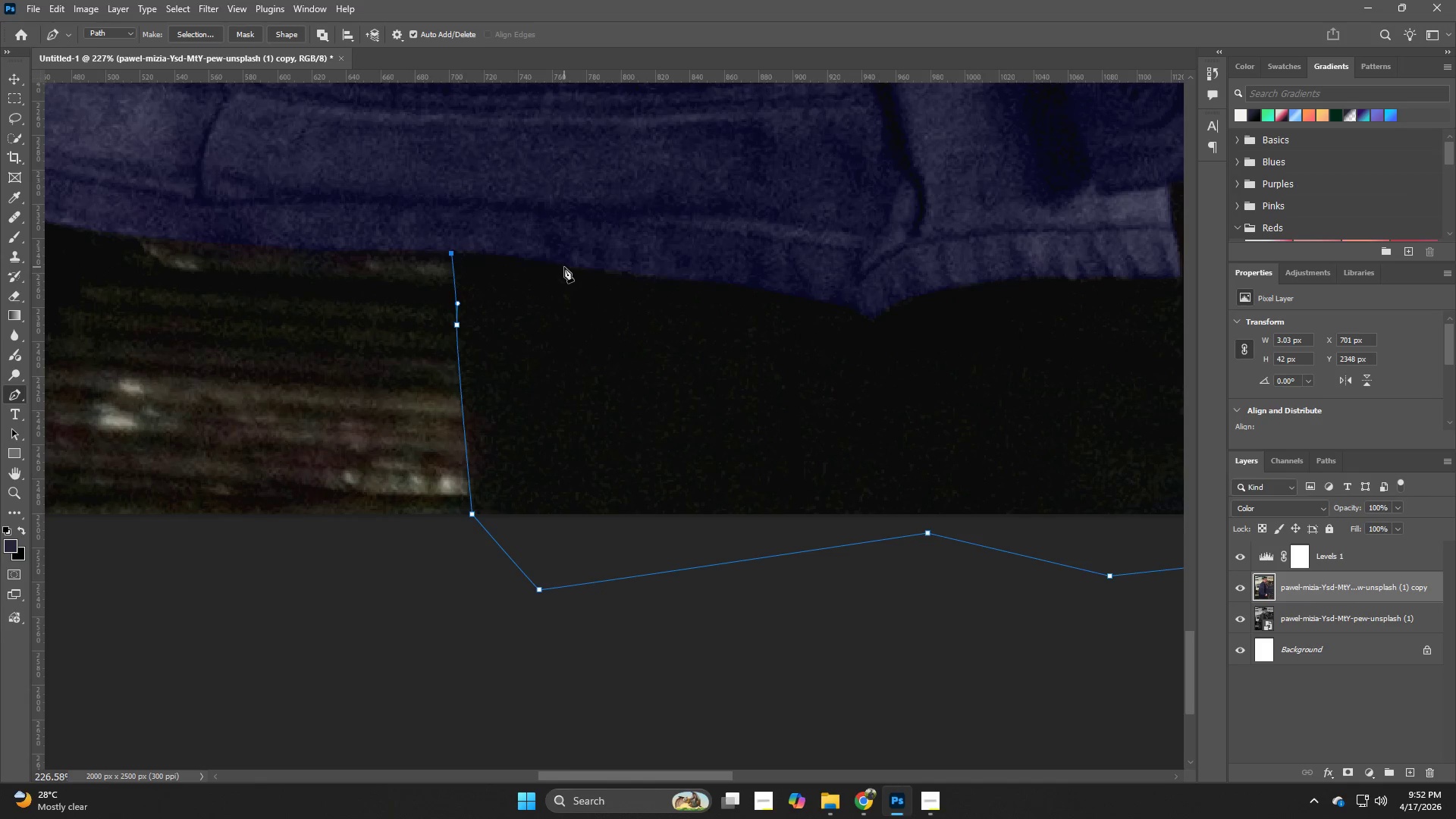 
left_click_drag(start_coordinate=[578, 268], to_coordinate=[613, 272])
 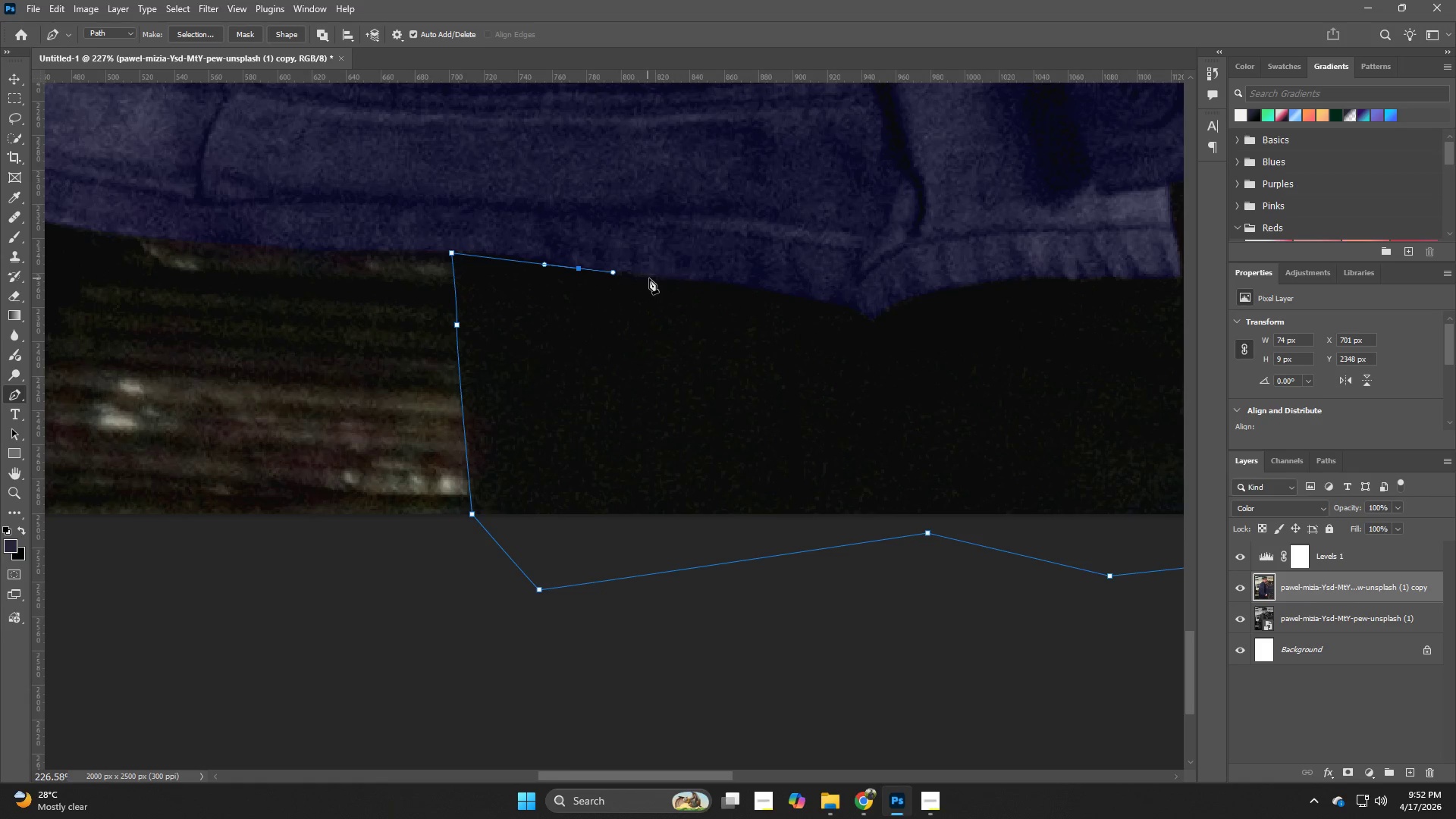 
left_click_drag(start_coordinate=[661, 280], to_coordinate=[696, 281])
 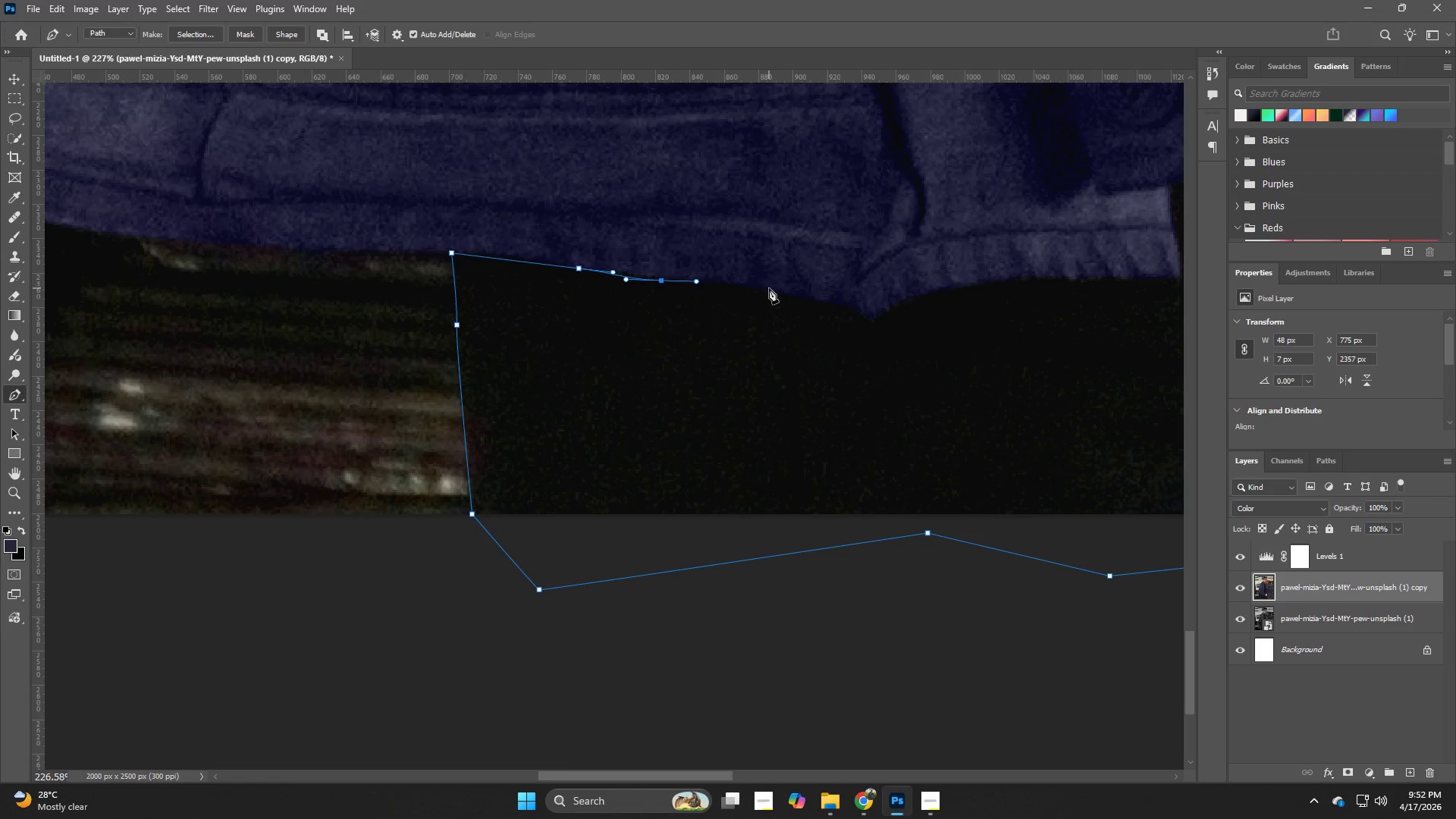 
left_click_drag(start_coordinate=[788, 296], to_coordinate=[810, 304])
 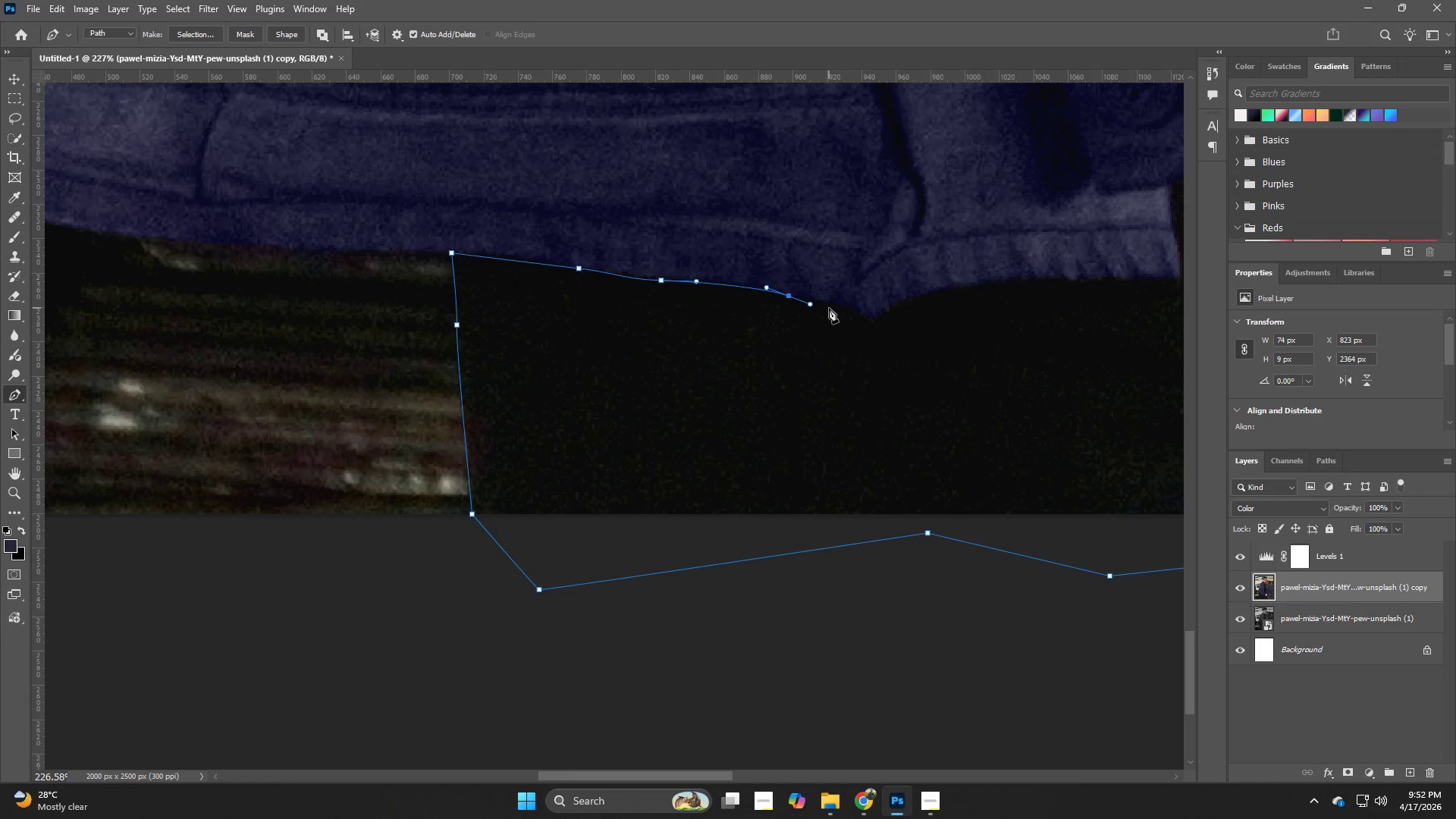 
hold_key(key=Space, duration=0.42)
 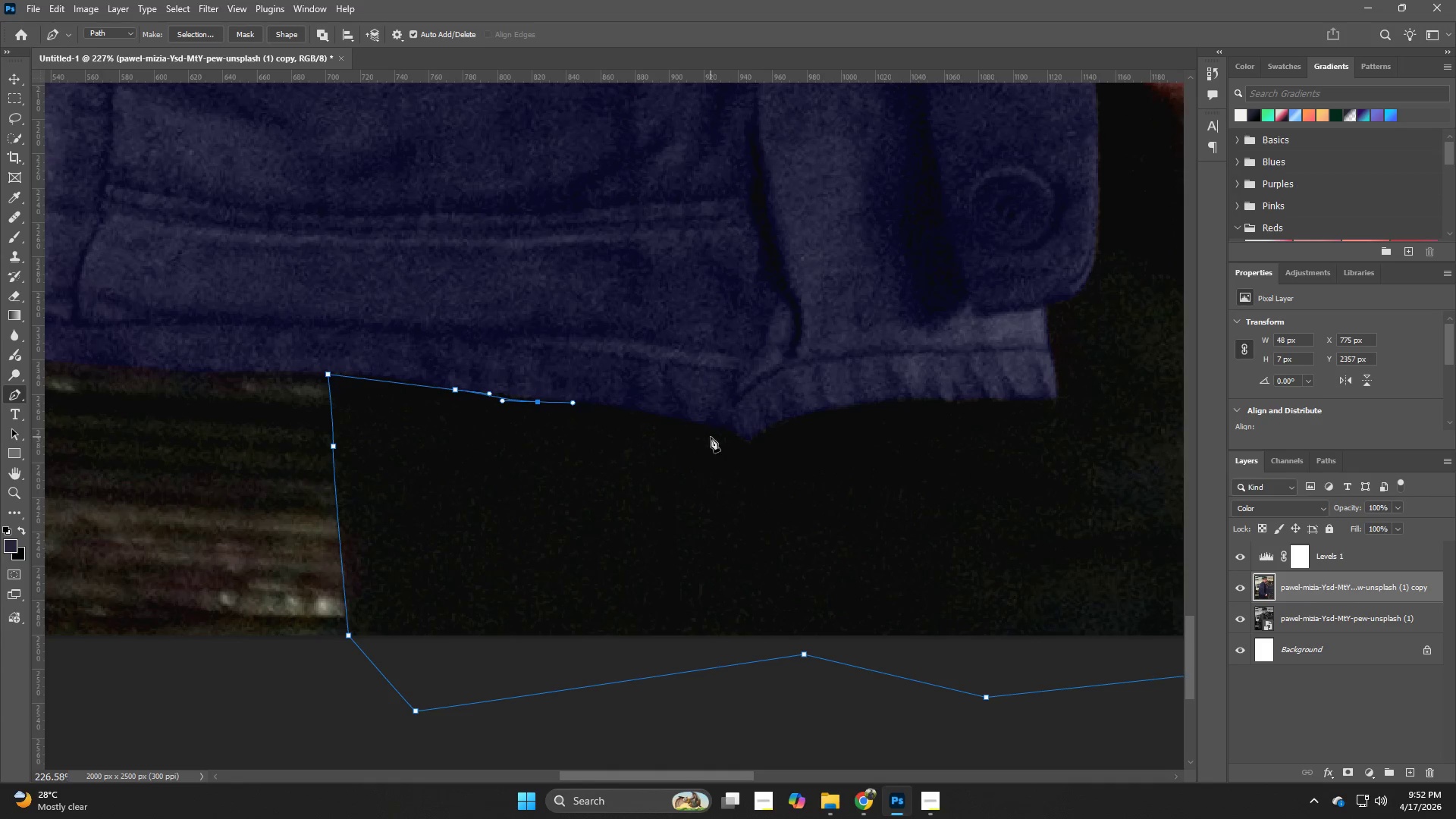 
left_click_drag(start_coordinate=[859, 319], to_coordinate=[736, 441])
 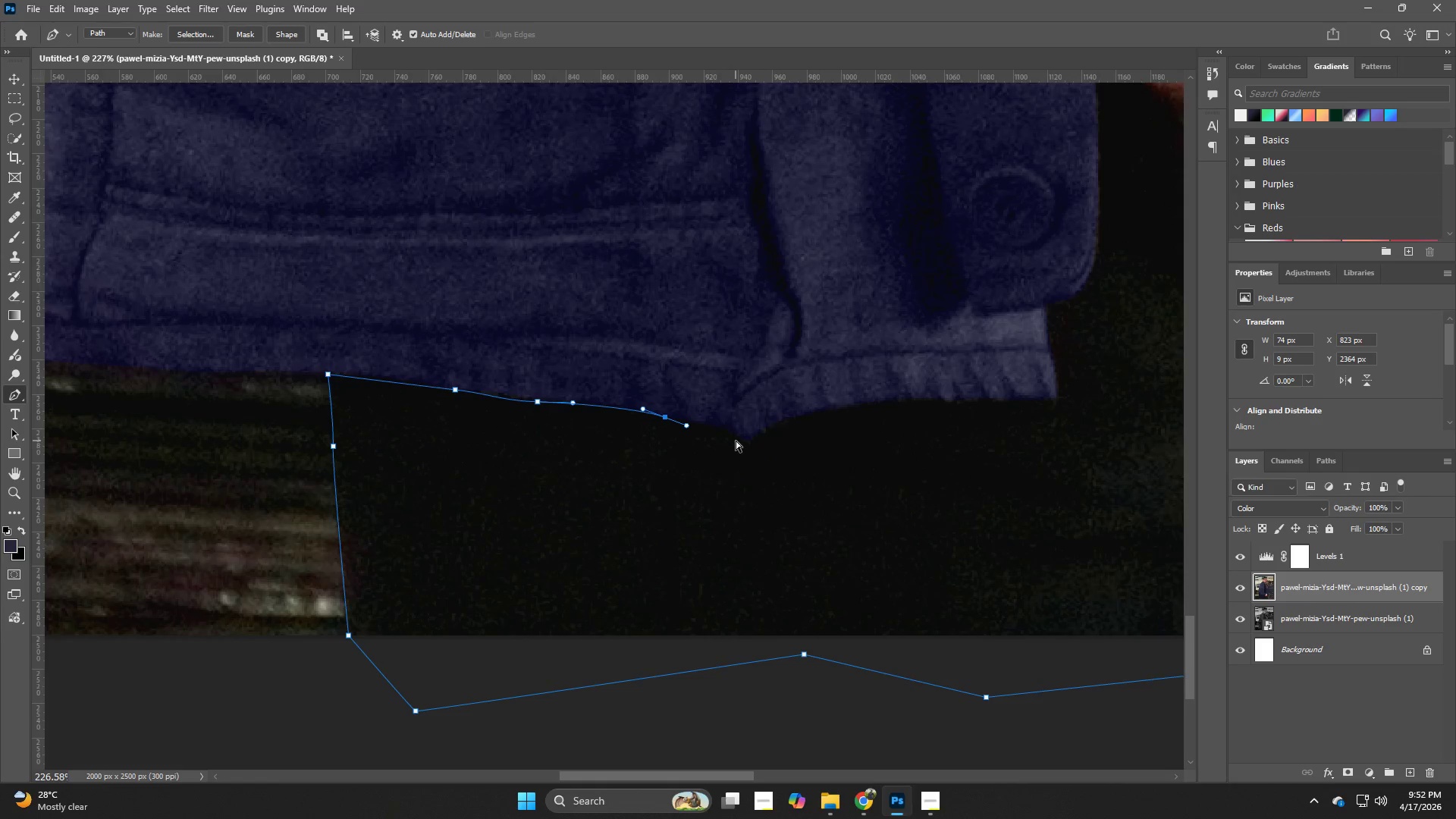 
key(Control+Z)
 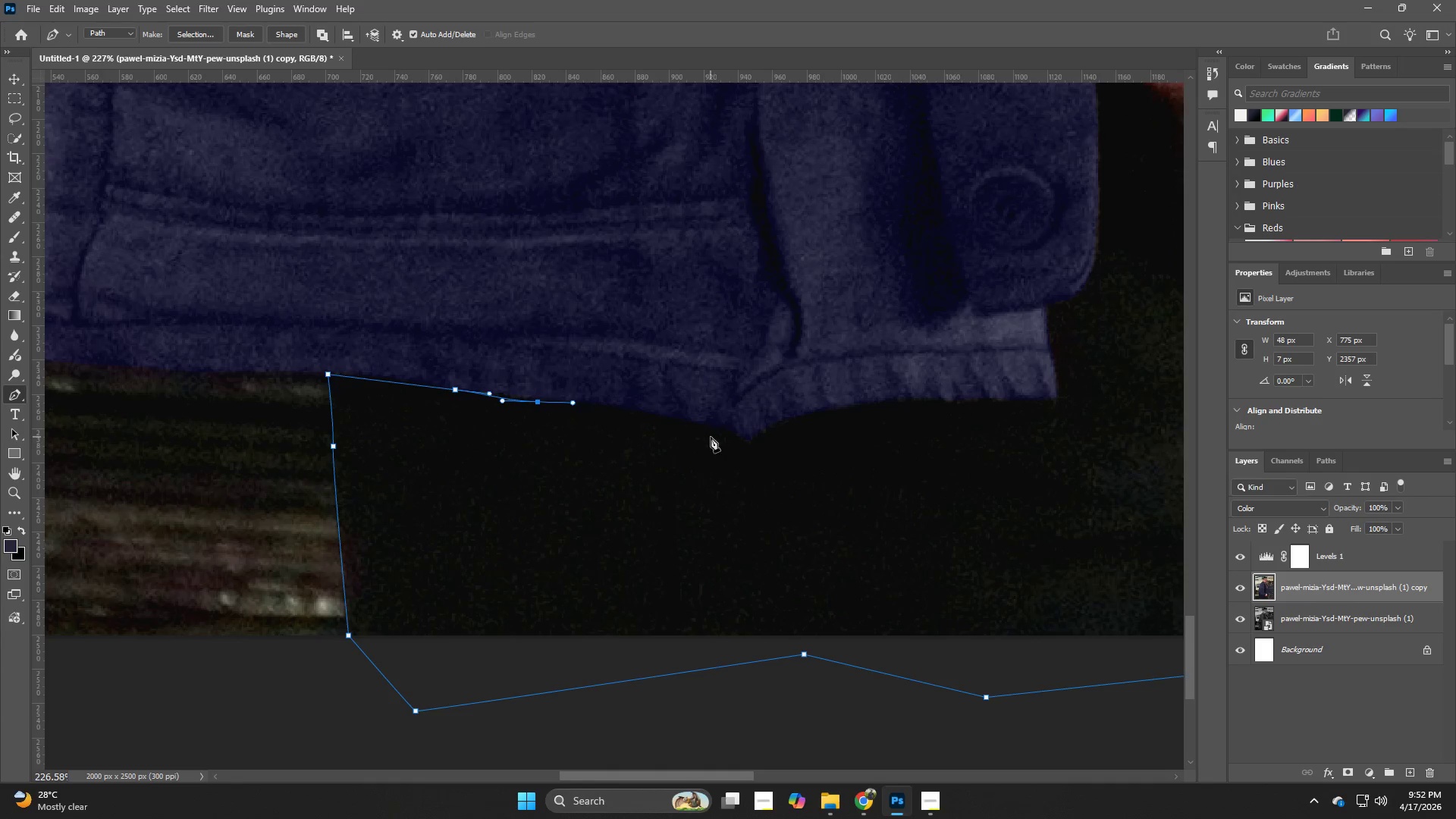 
hold_key(key=Z, duration=0.59)
 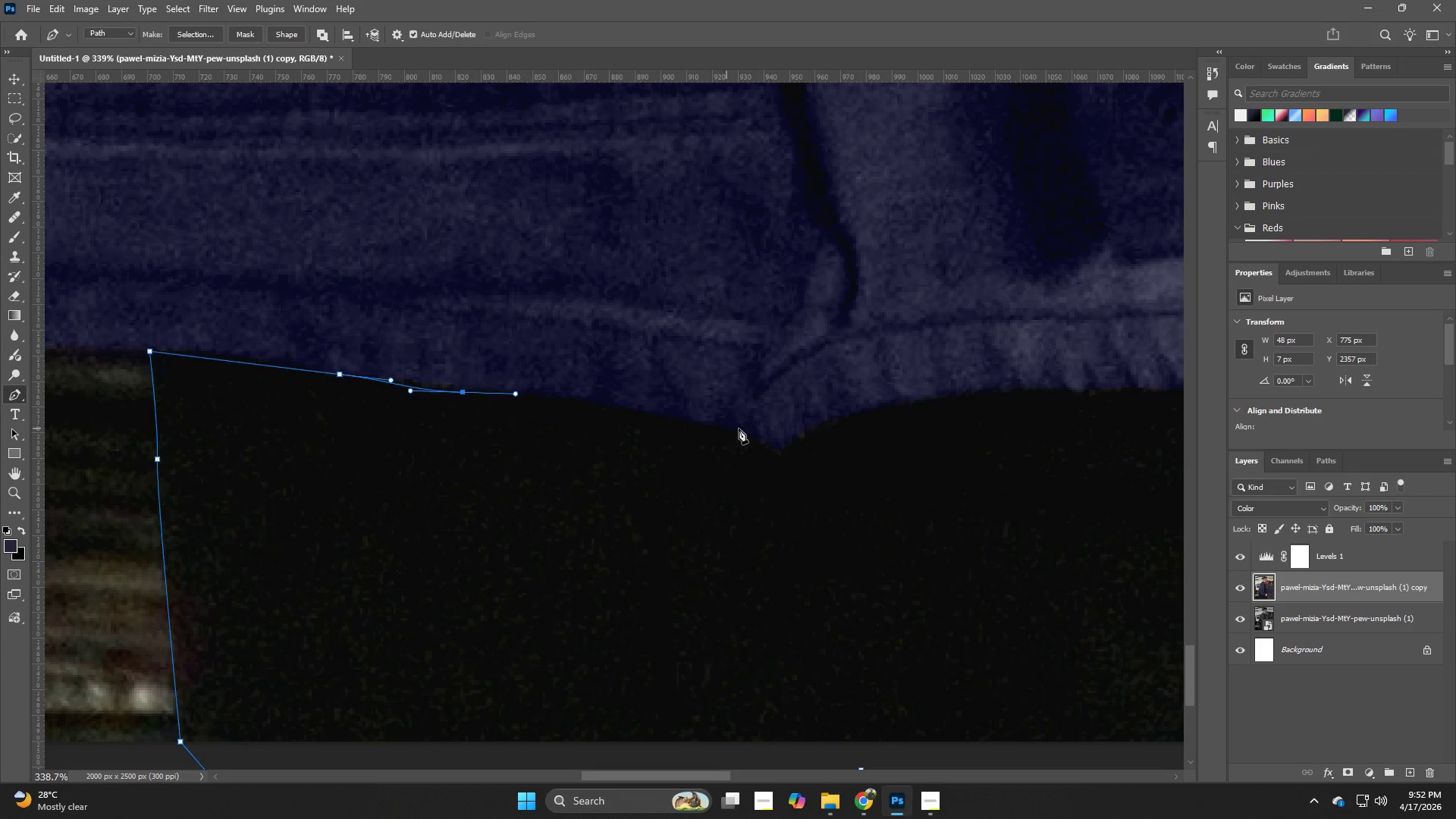 
left_click_drag(start_coordinate=[687, 421], to_coordinate=[719, 428])
 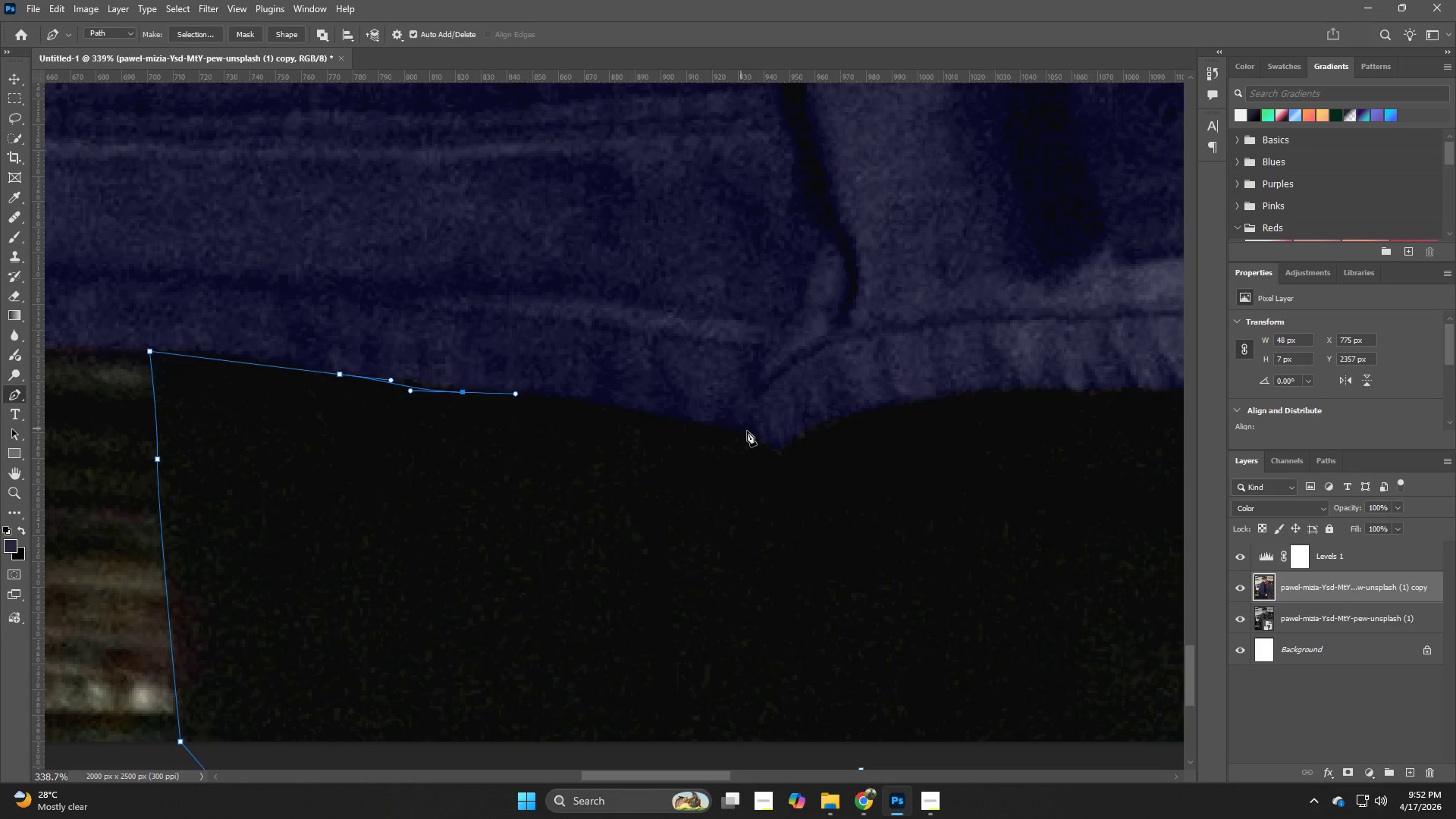 
key(P)
 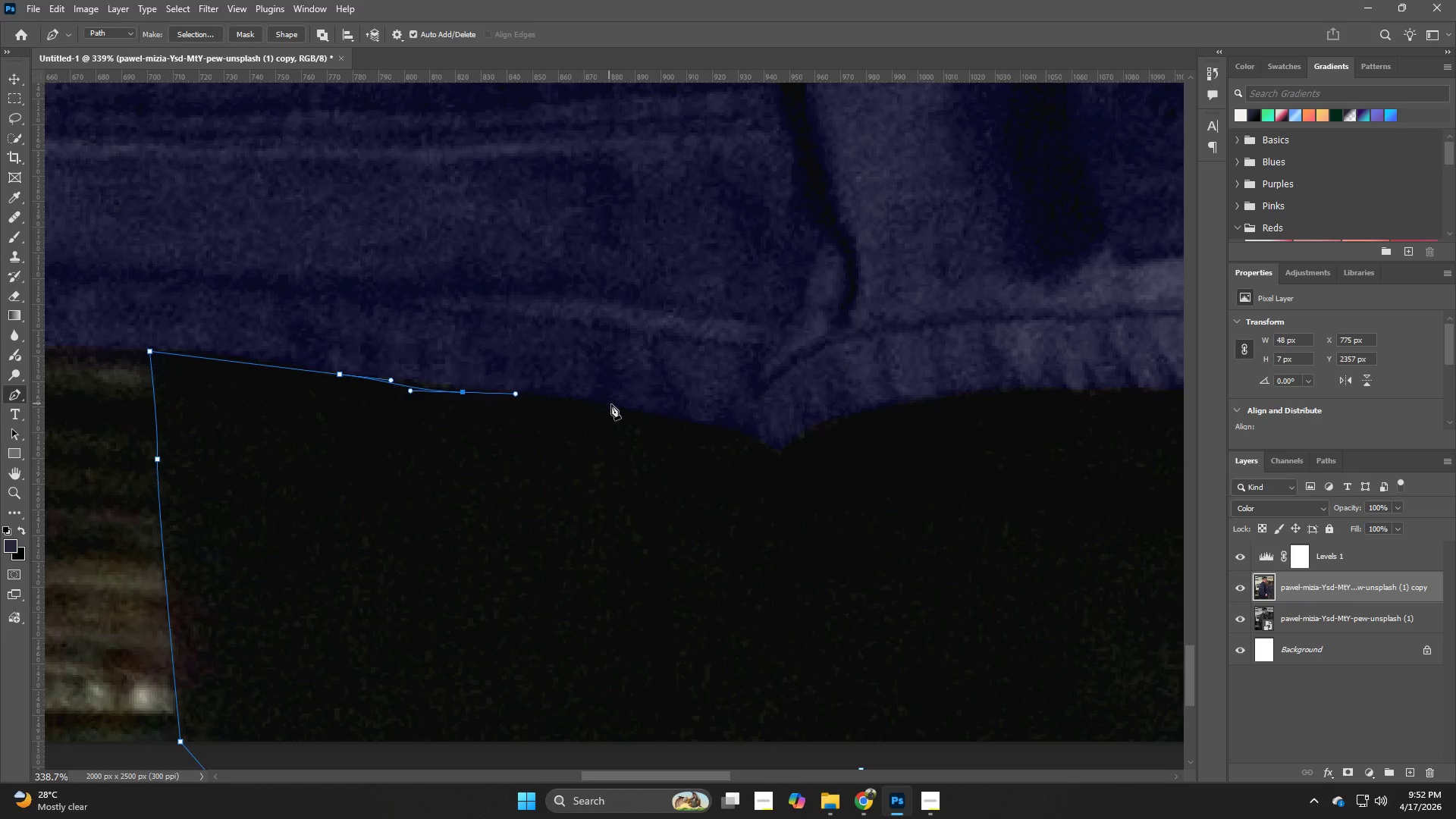 
left_click_drag(start_coordinate=[614, 405], to_coordinate=[638, 408])
 